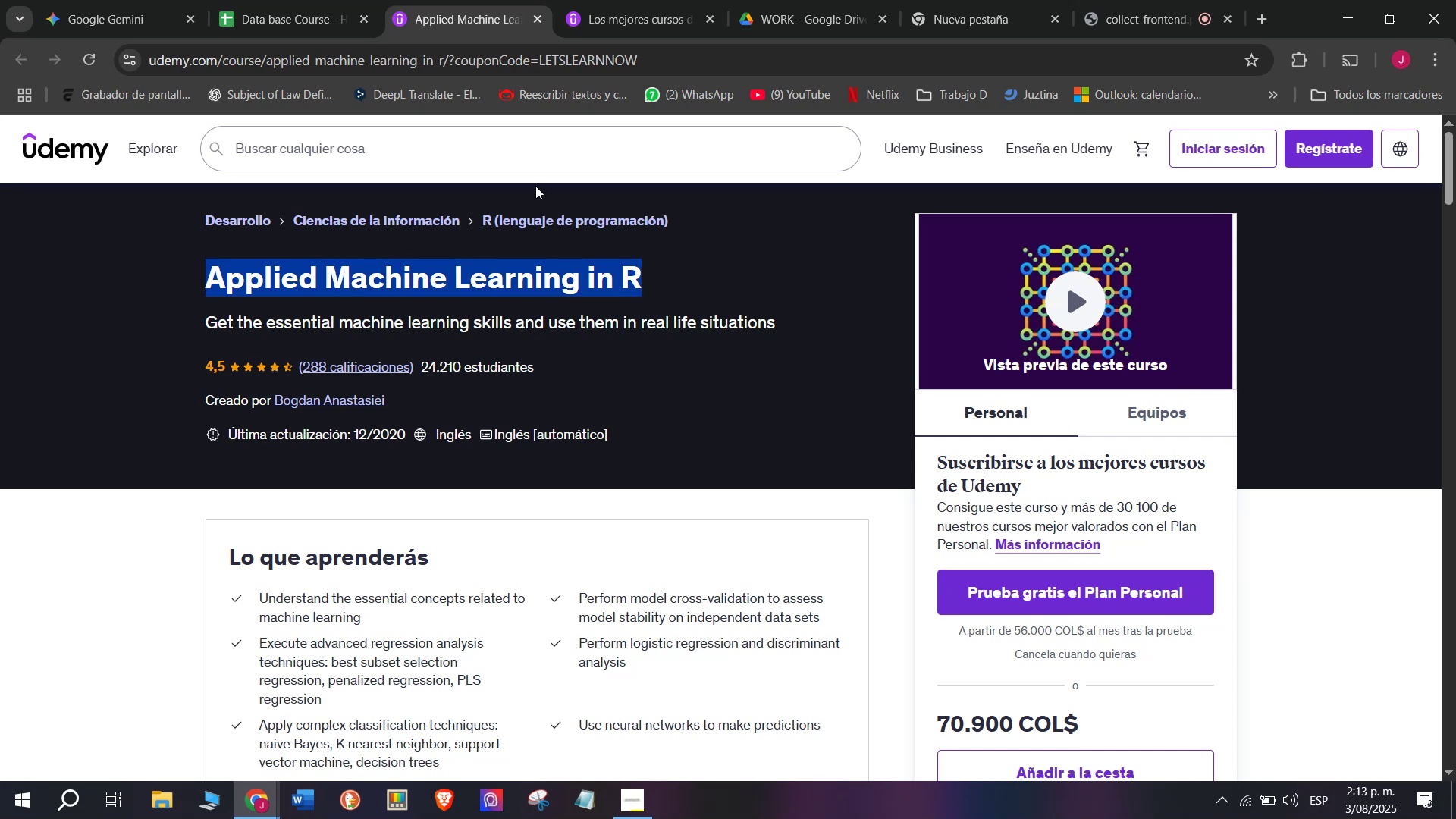 
key(Control+ControlLeft)
 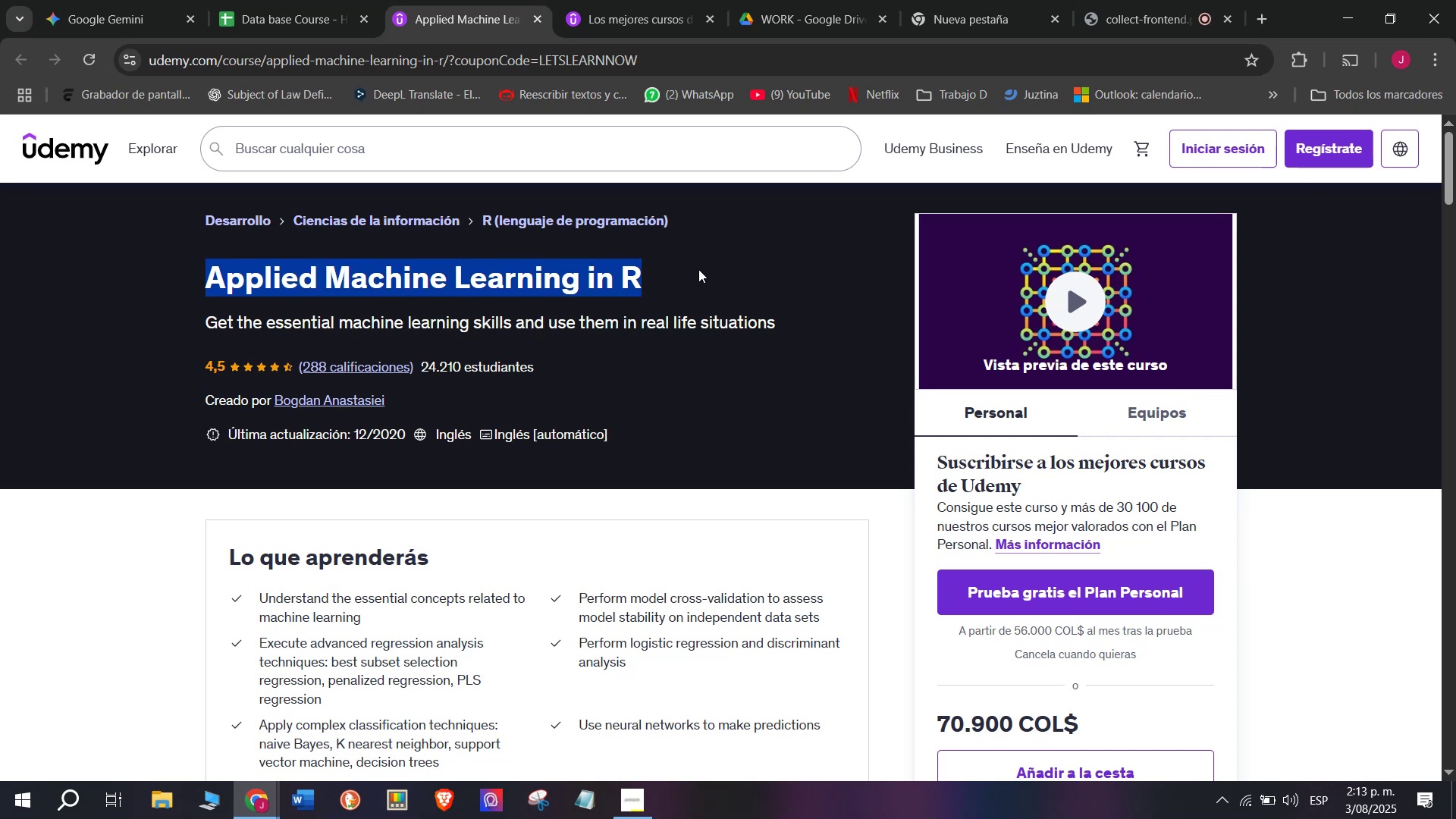 
key(Control+C)
 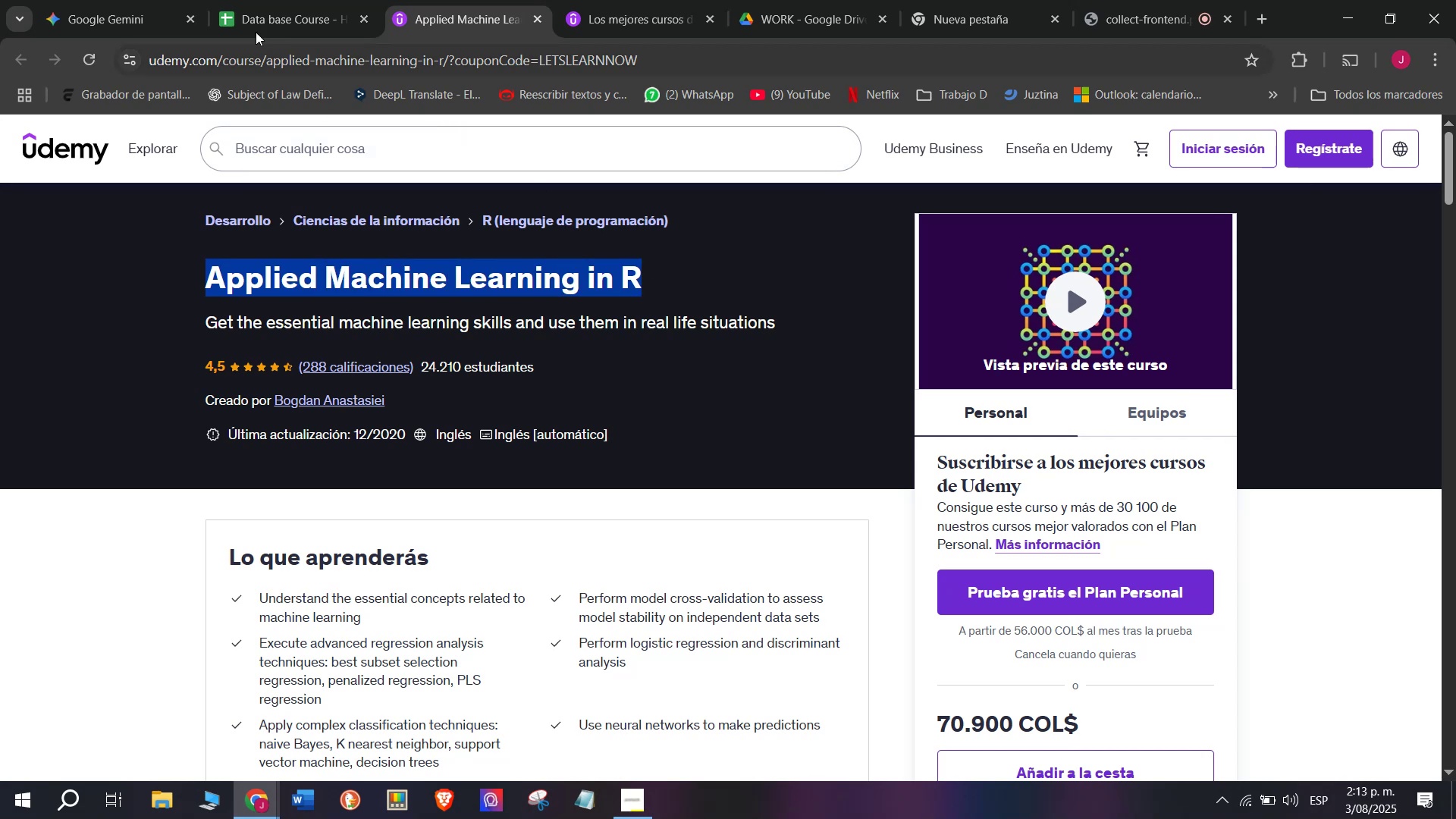 
left_click([261, 0])
 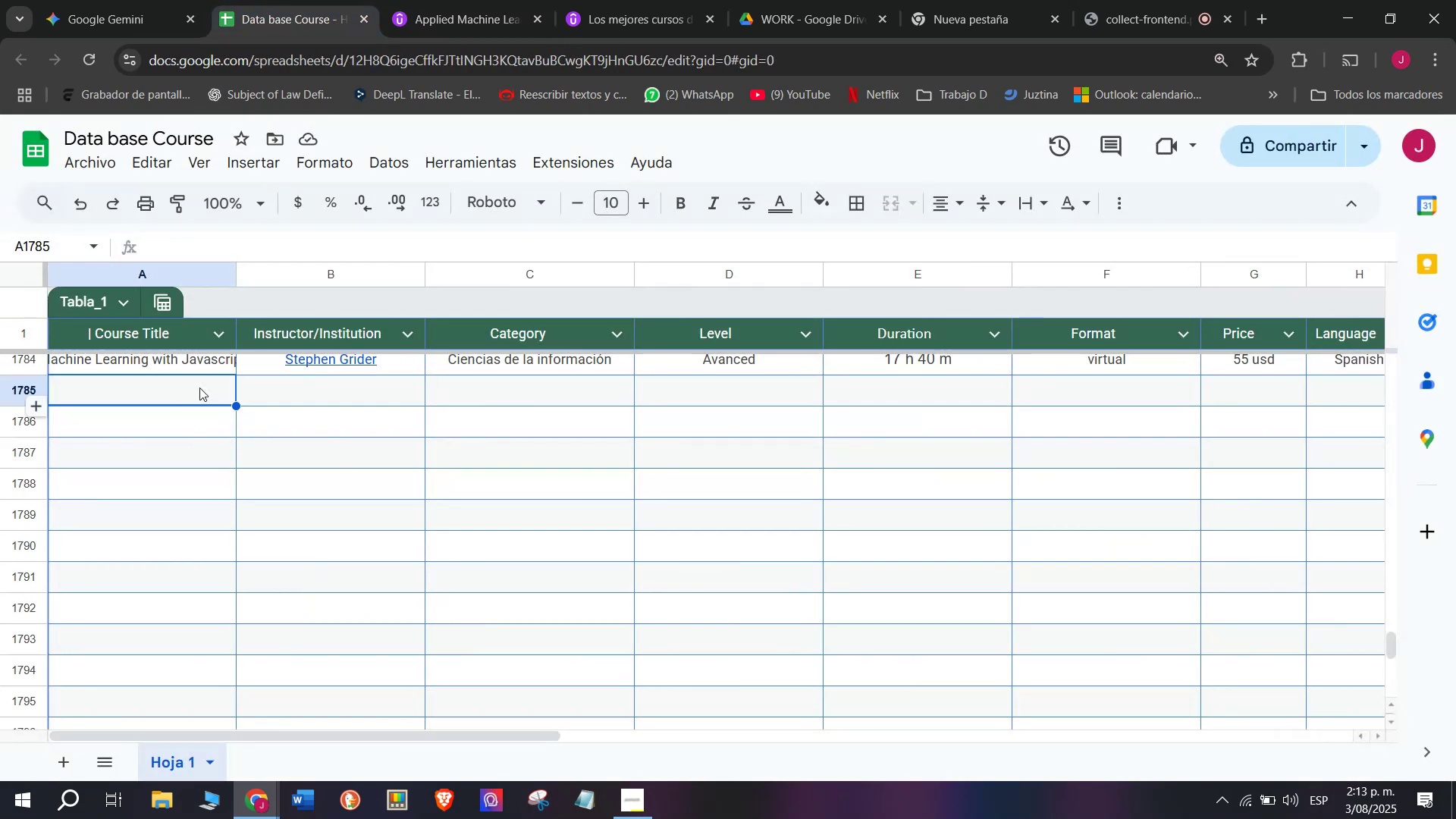 
double_click([210, 394])
 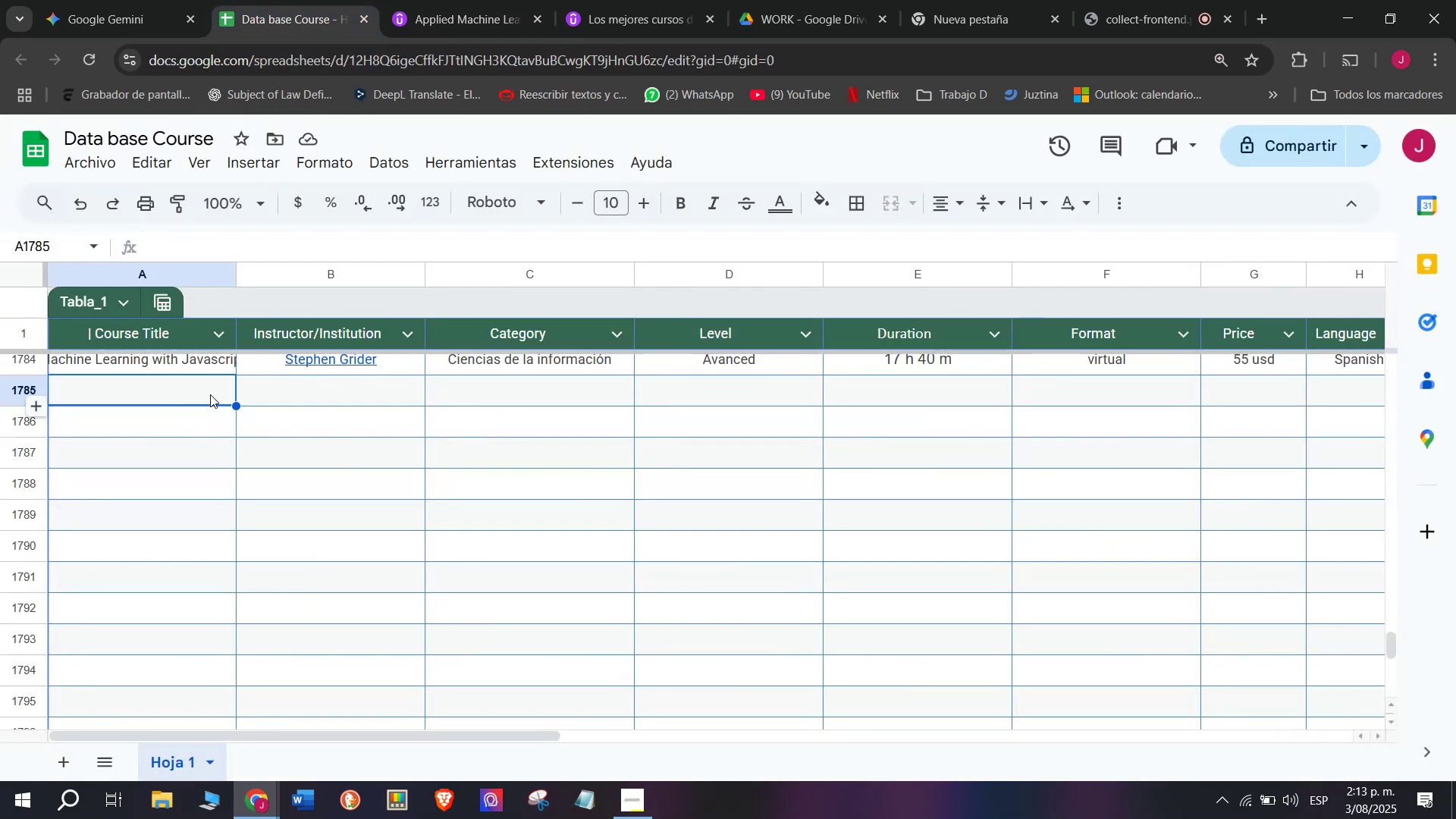 
triple_click([210, 394])
 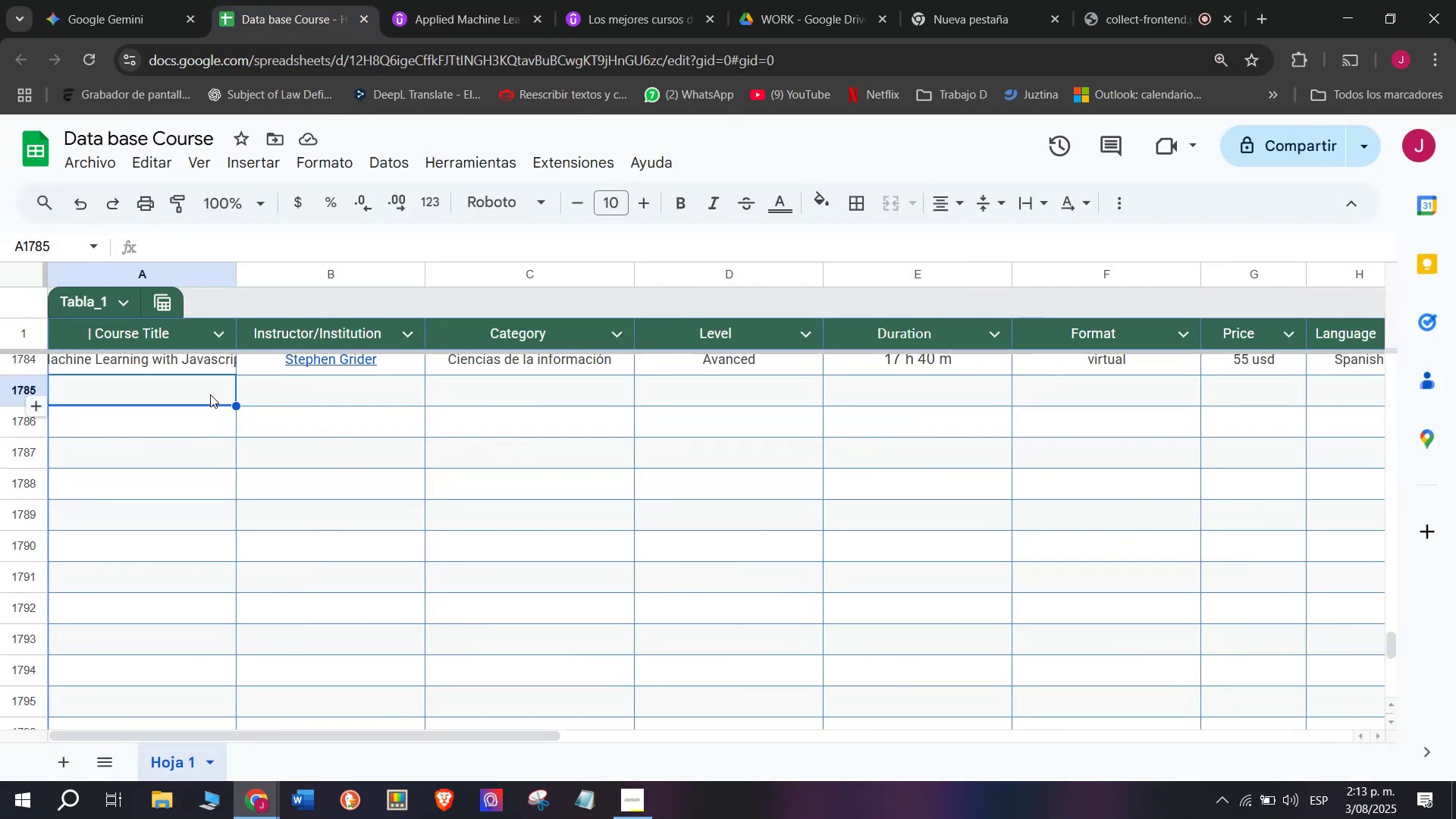 
key(Z)
 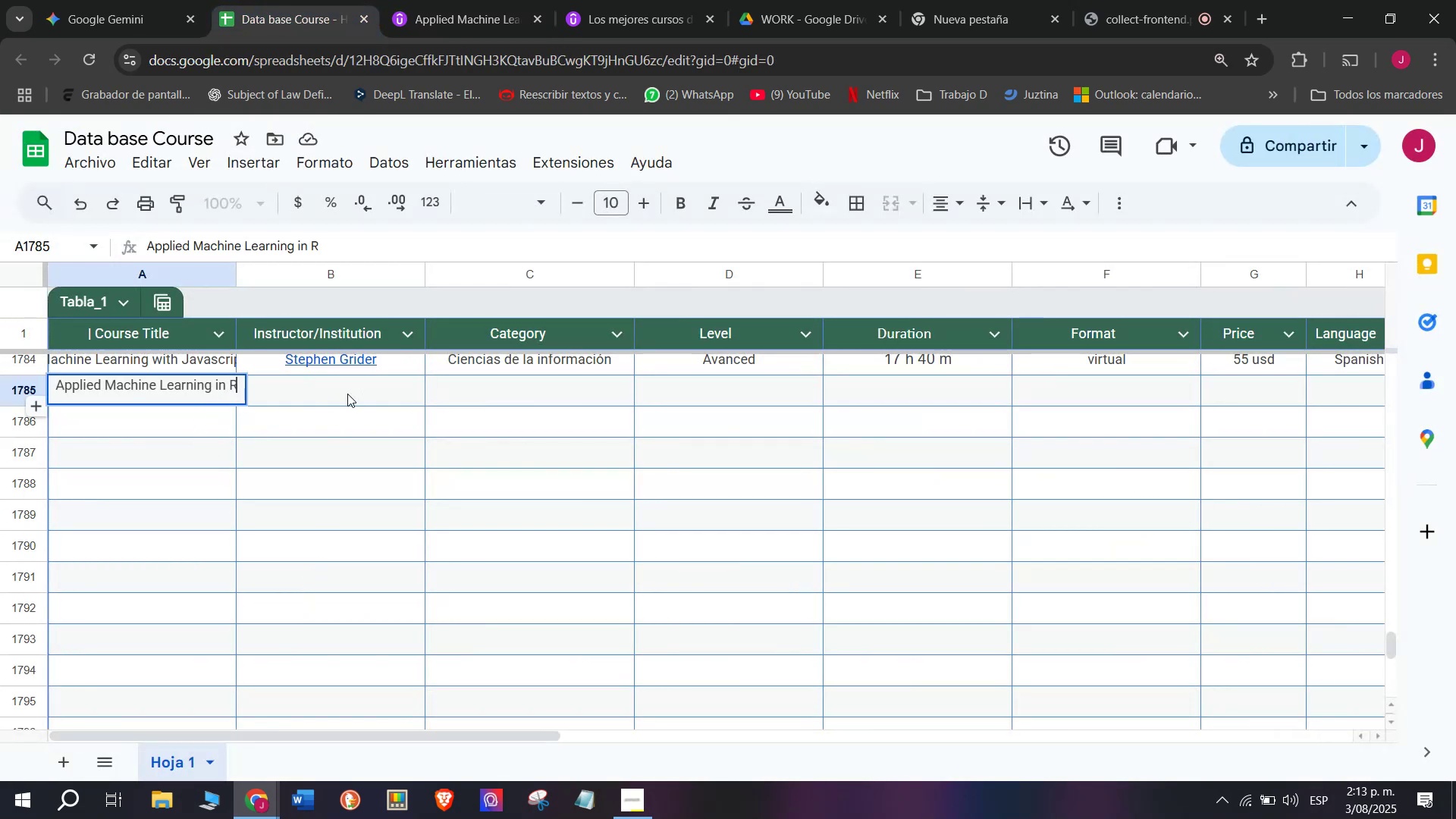 
key(Control+ControlLeft)
 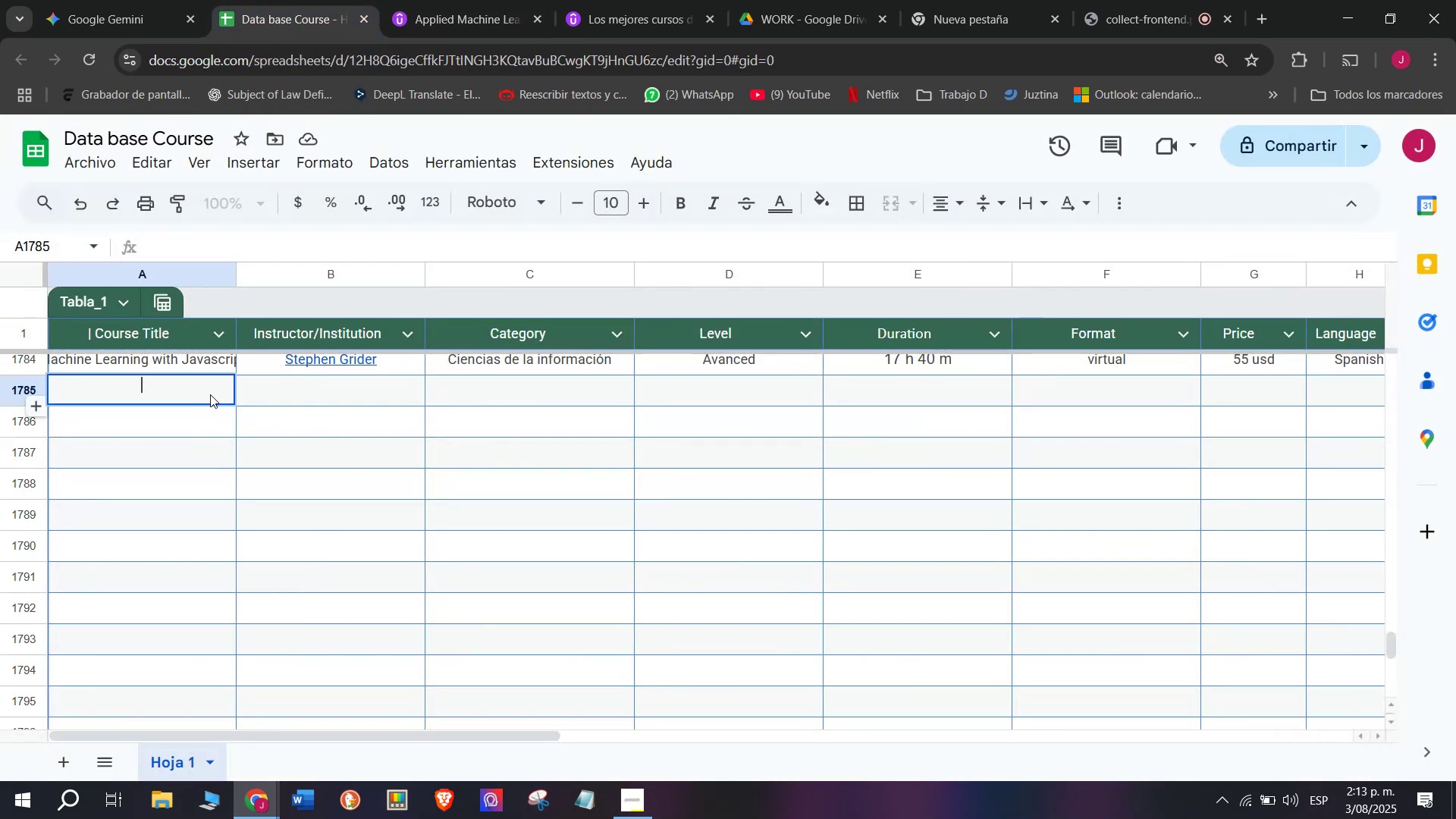 
key(Control+V)
 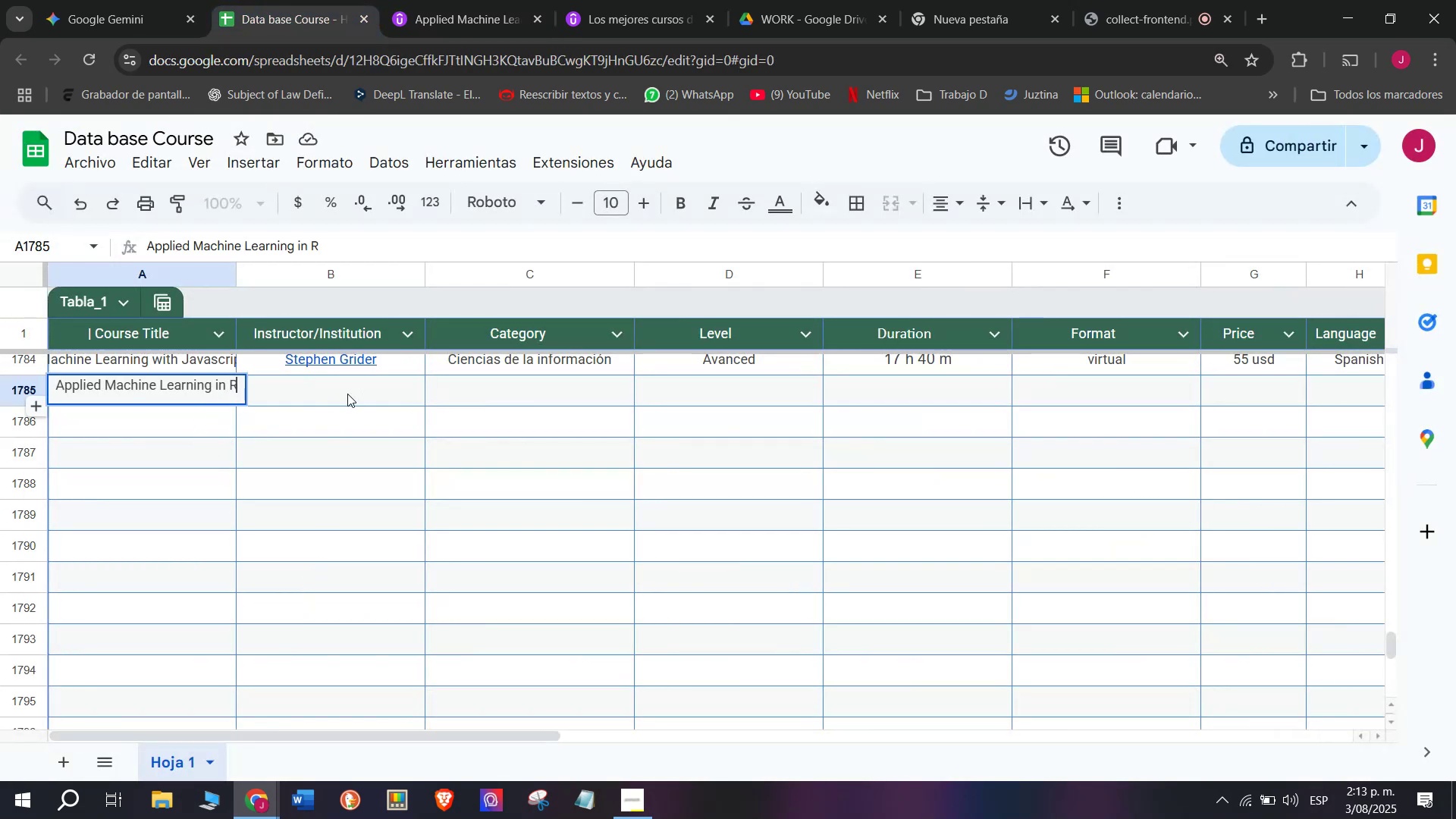 
left_click([347, 394])
 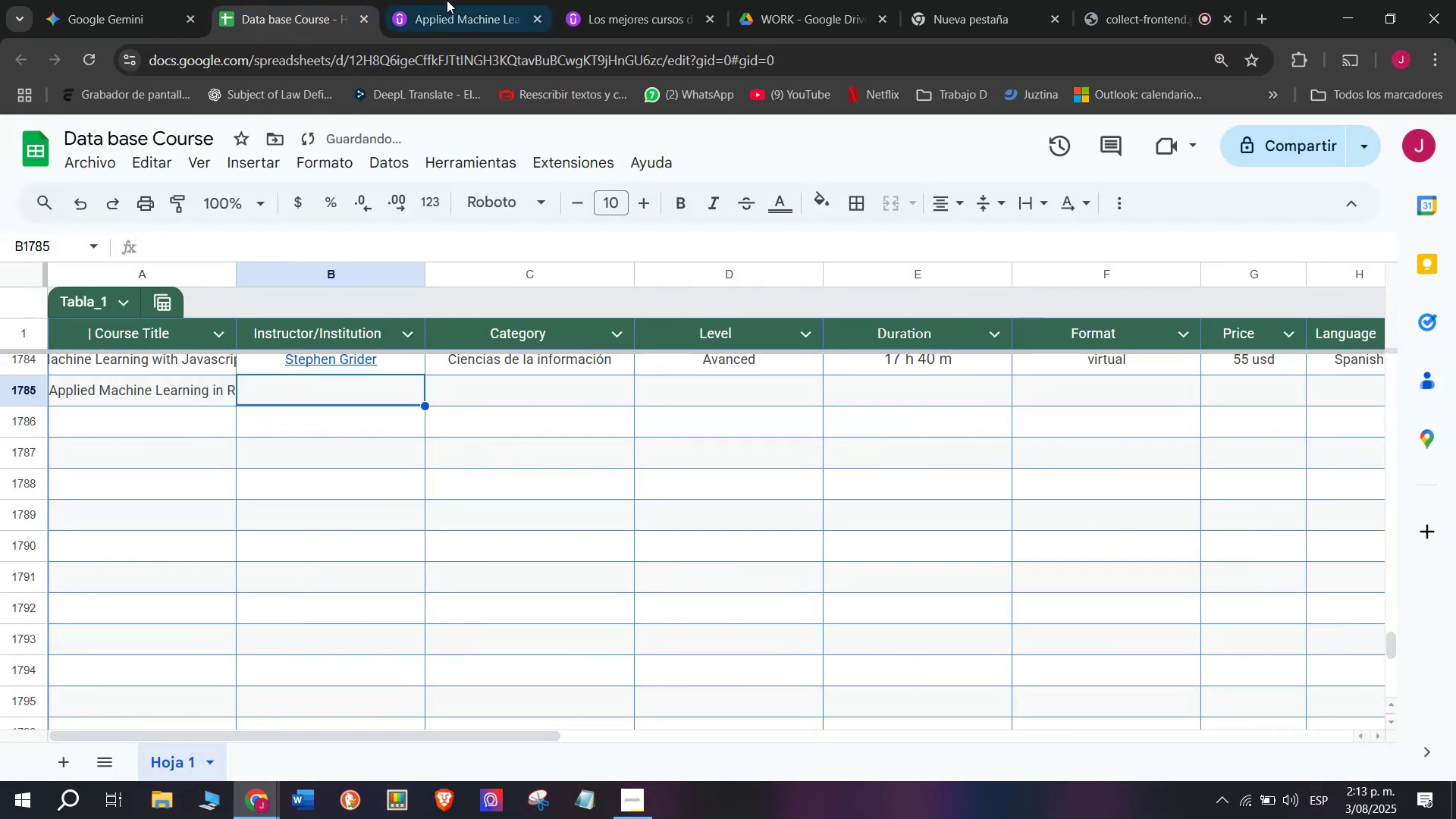 
left_click([461, 0])
 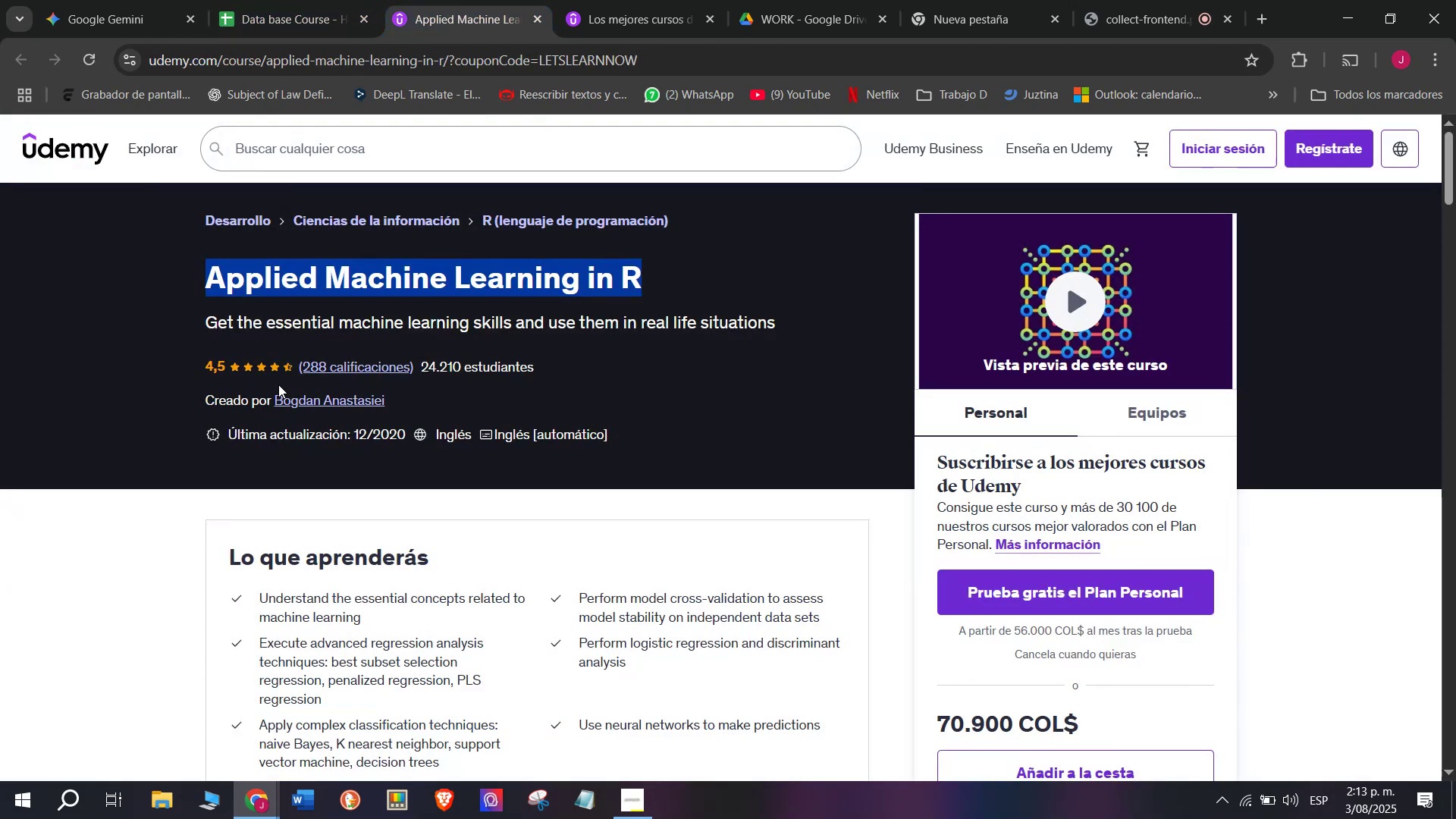 
left_click([292, 397])
 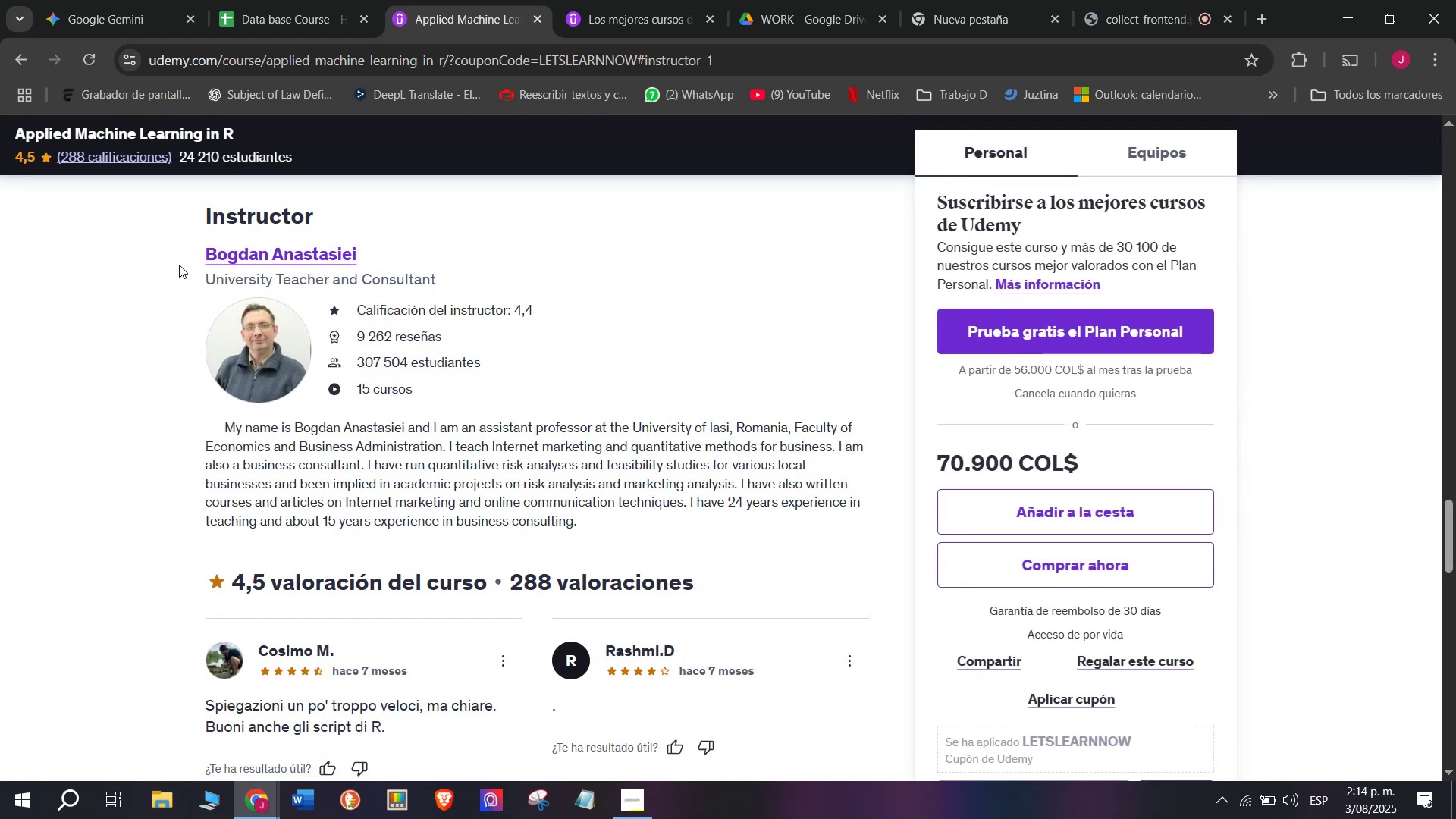 
left_click_drag(start_coordinate=[176, 257], to_coordinate=[396, 250])
 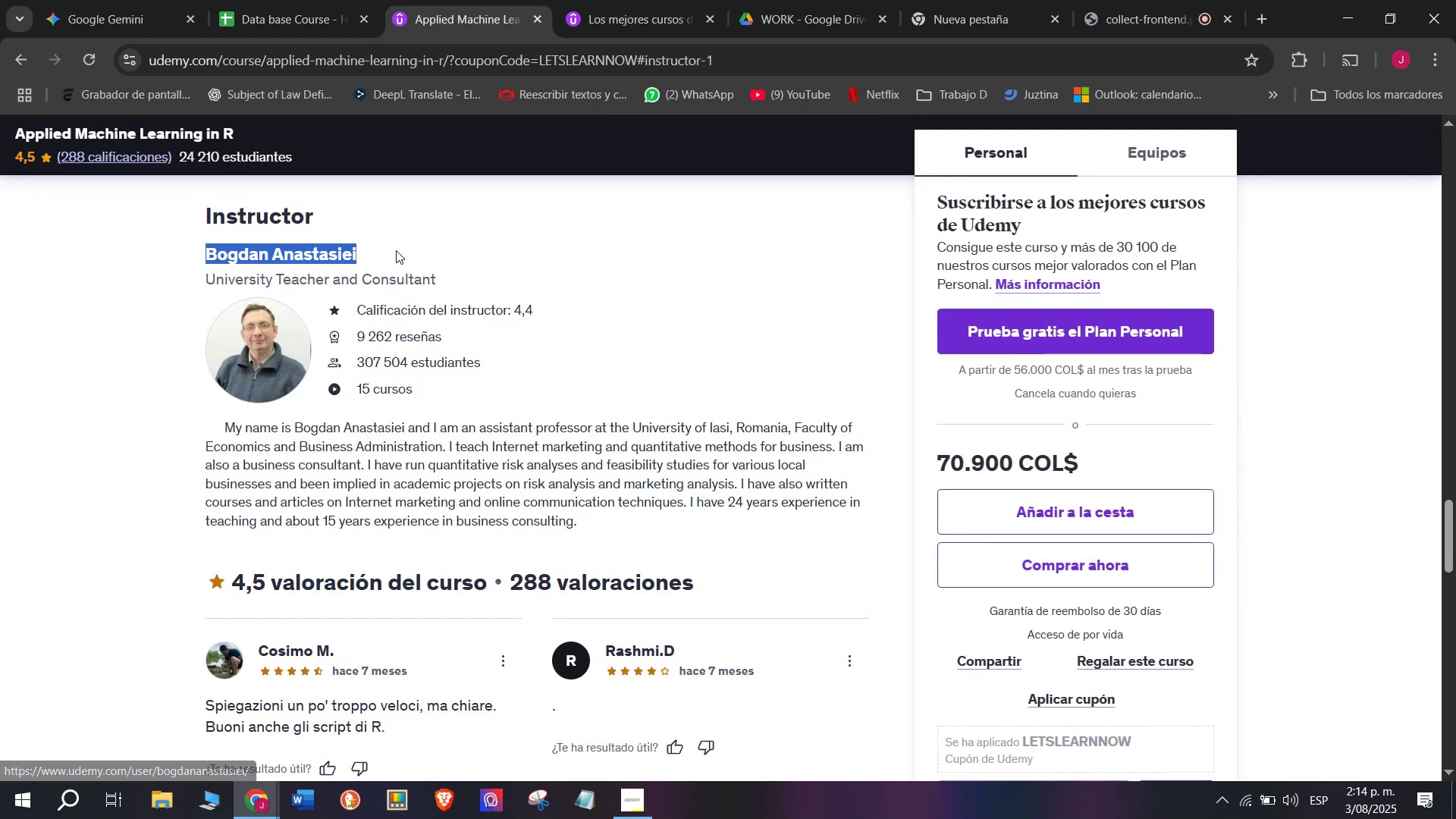 
key(Control+ControlLeft)
 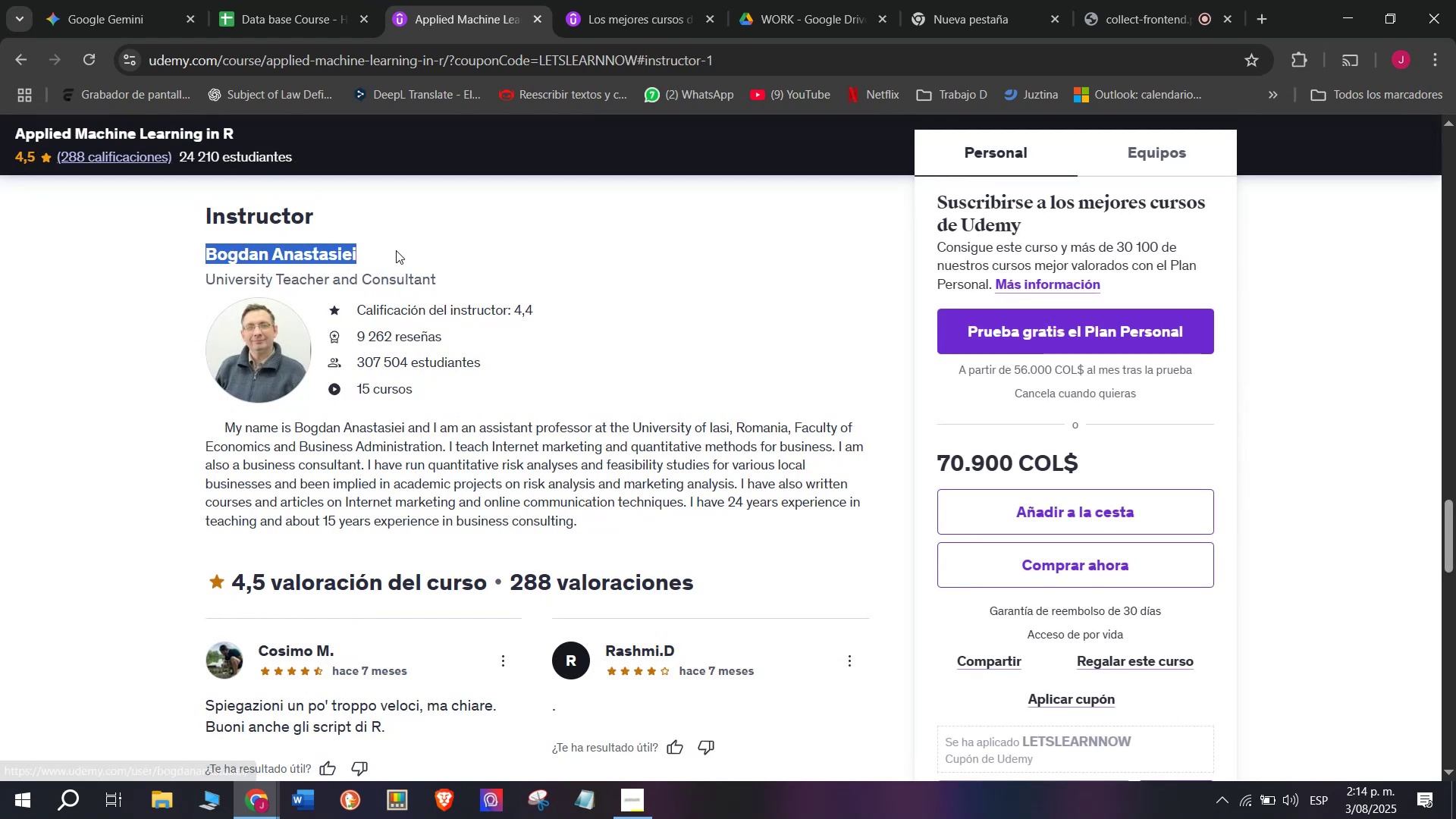 
key(Break)
 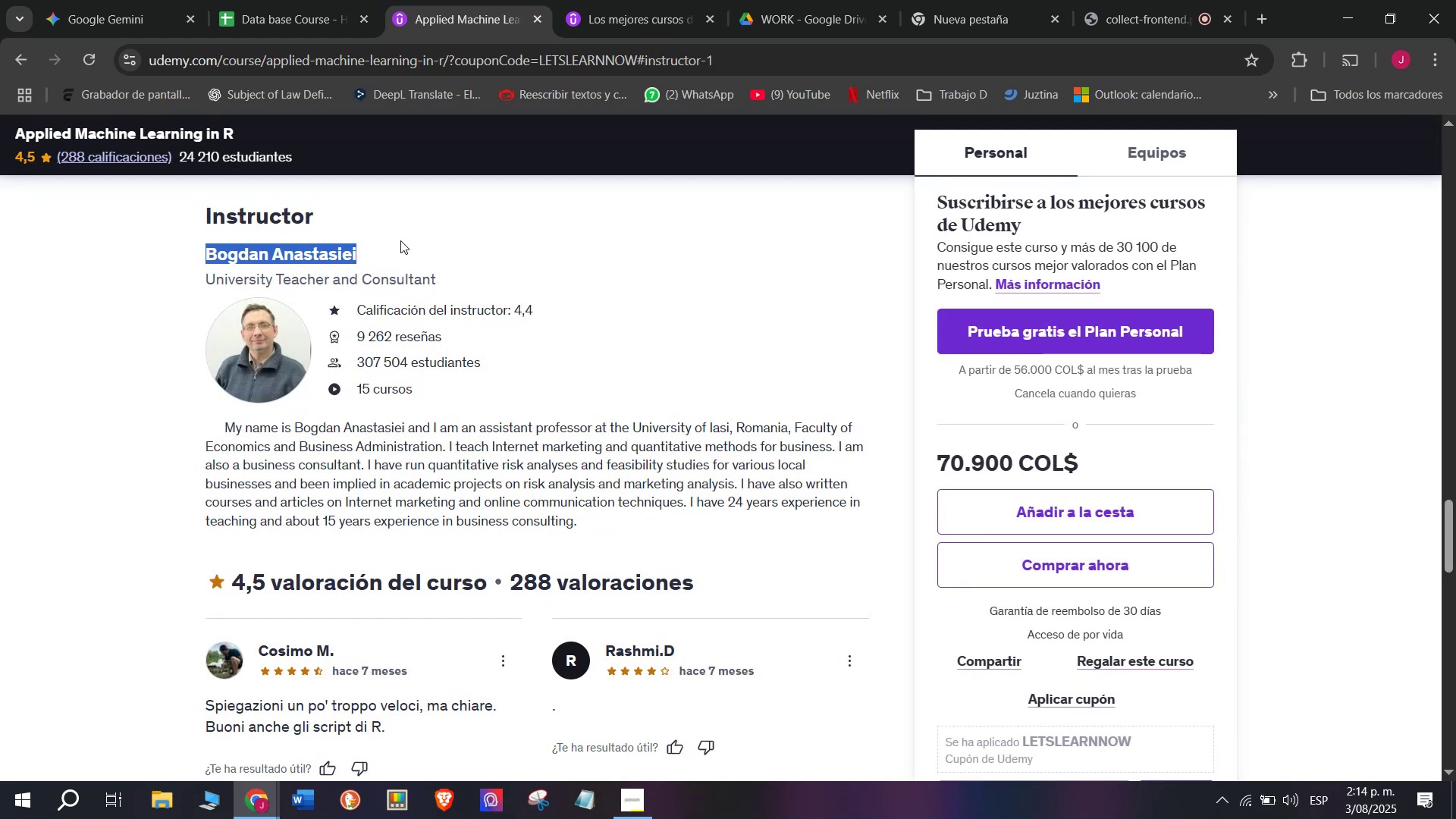 
key(Control+C)
 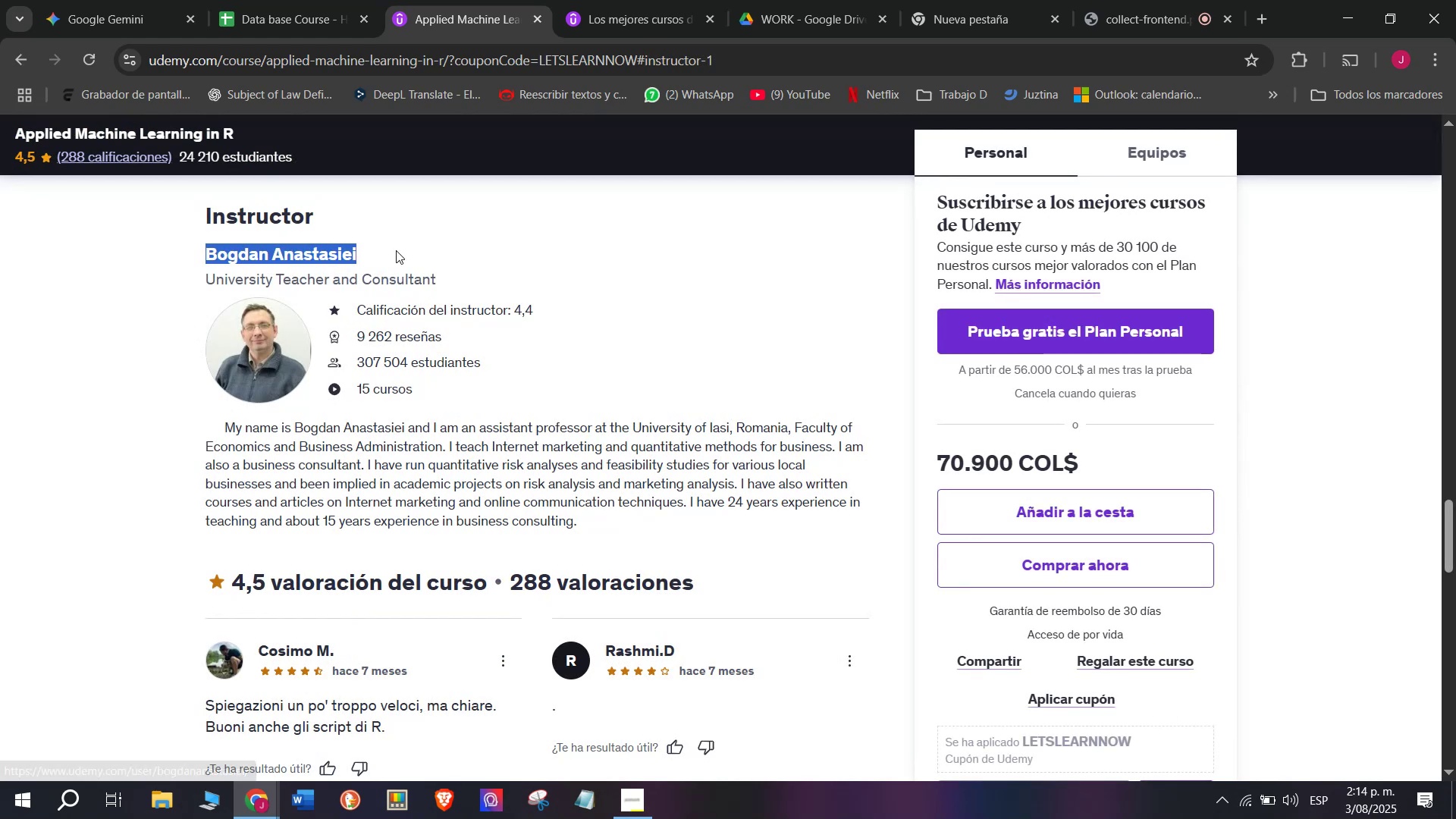 
key(Control+ControlLeft)
 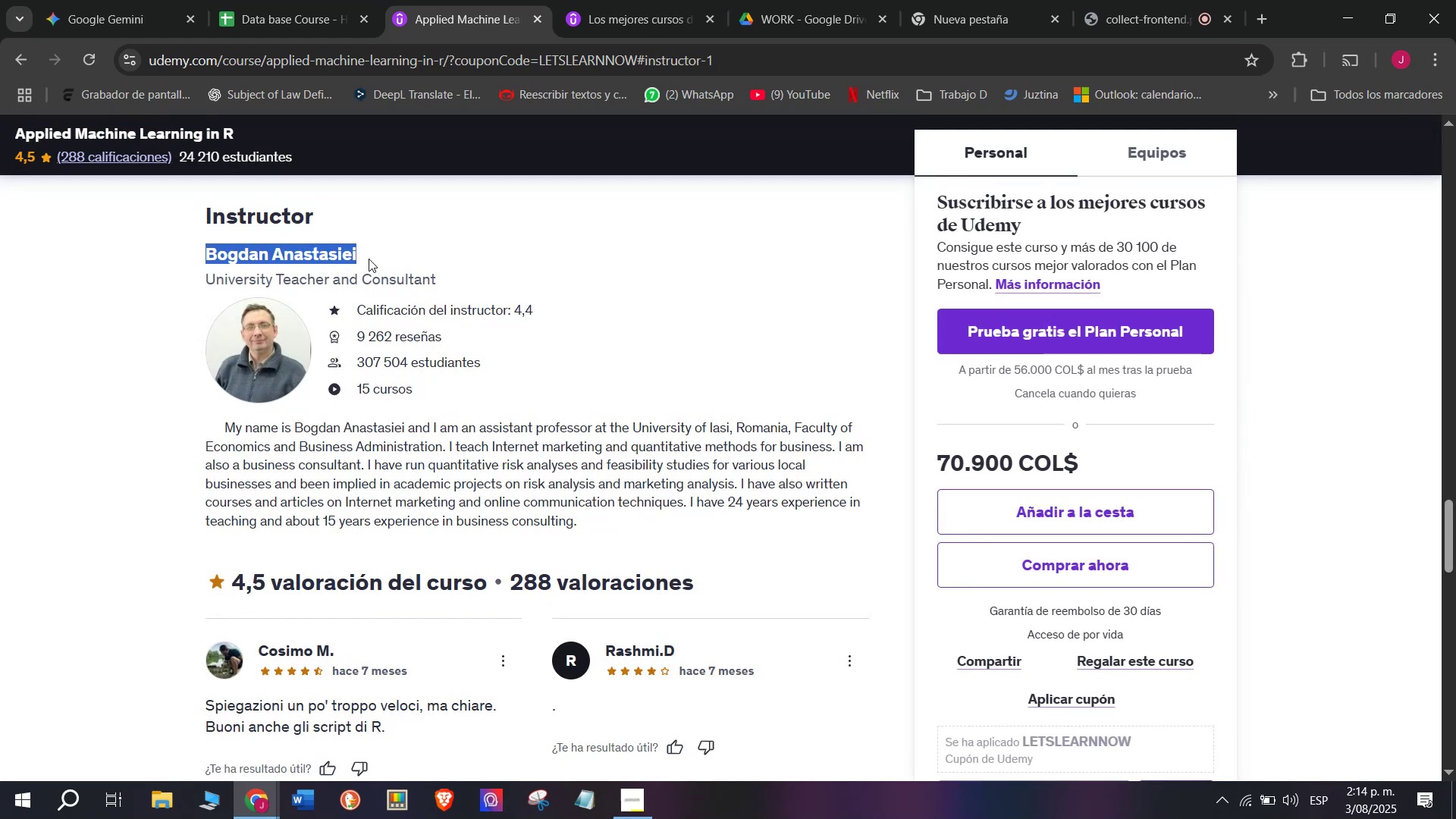 
key(Break)
 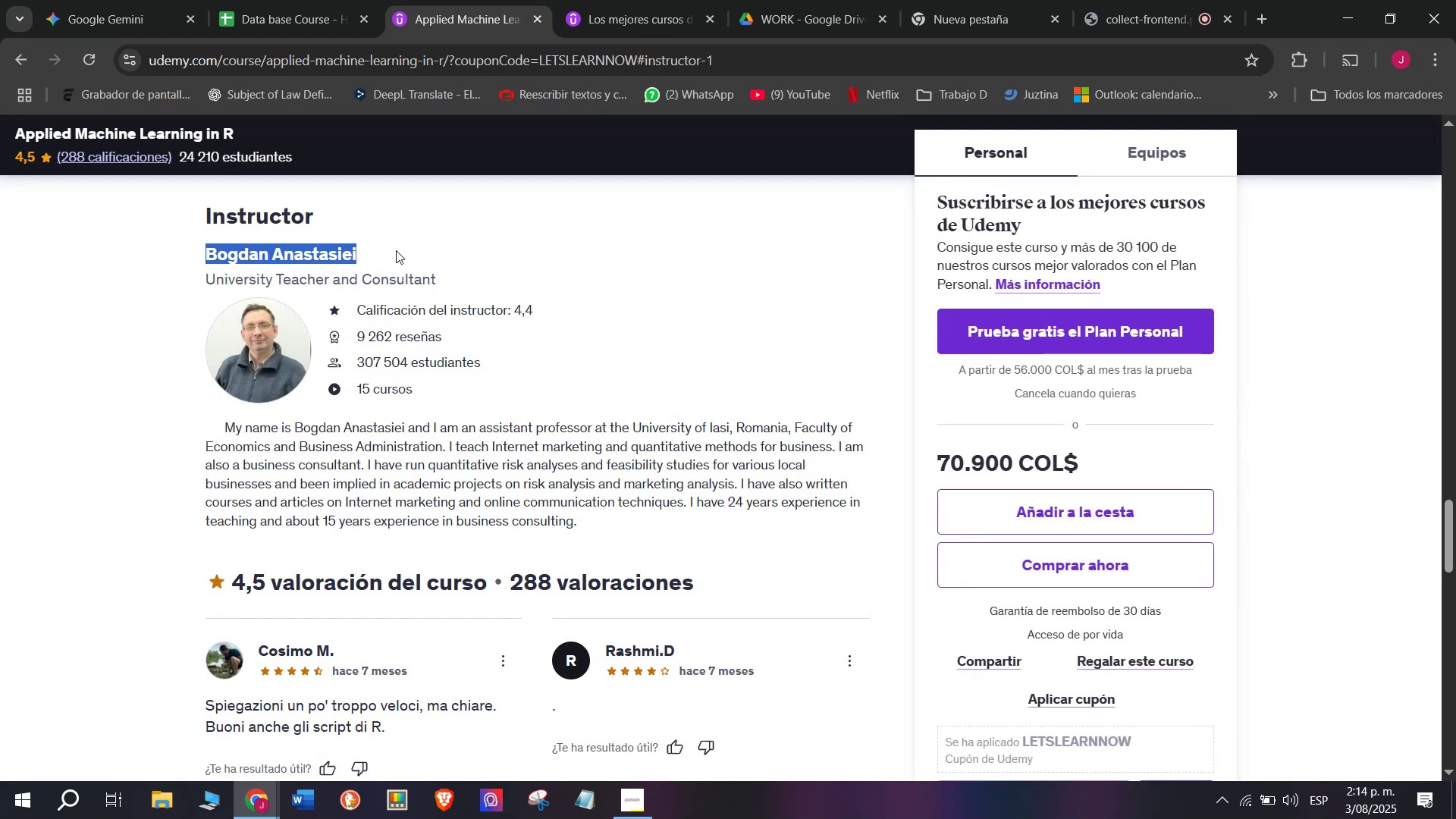 
key(Control+C)
 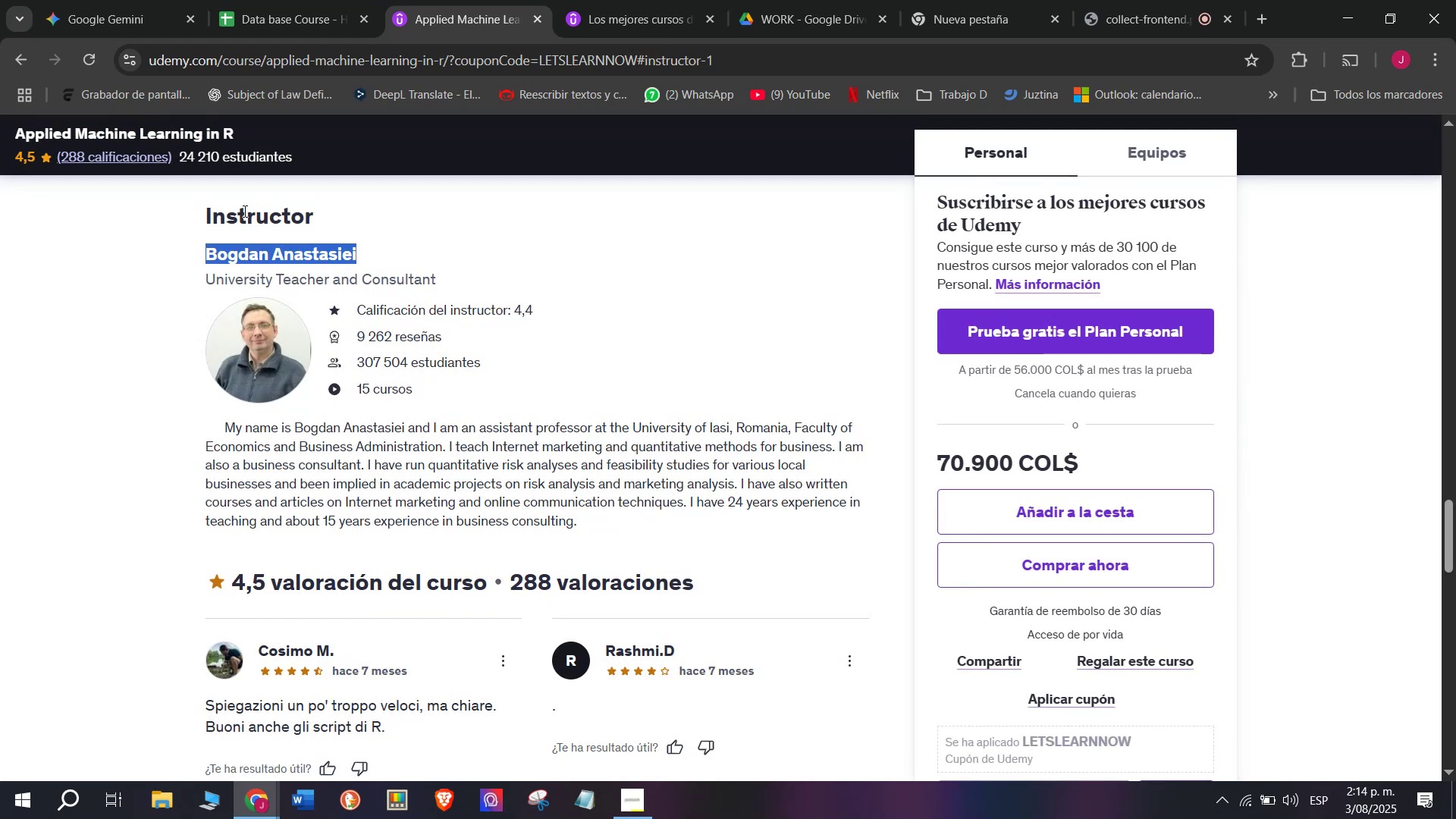 
key(Break)
 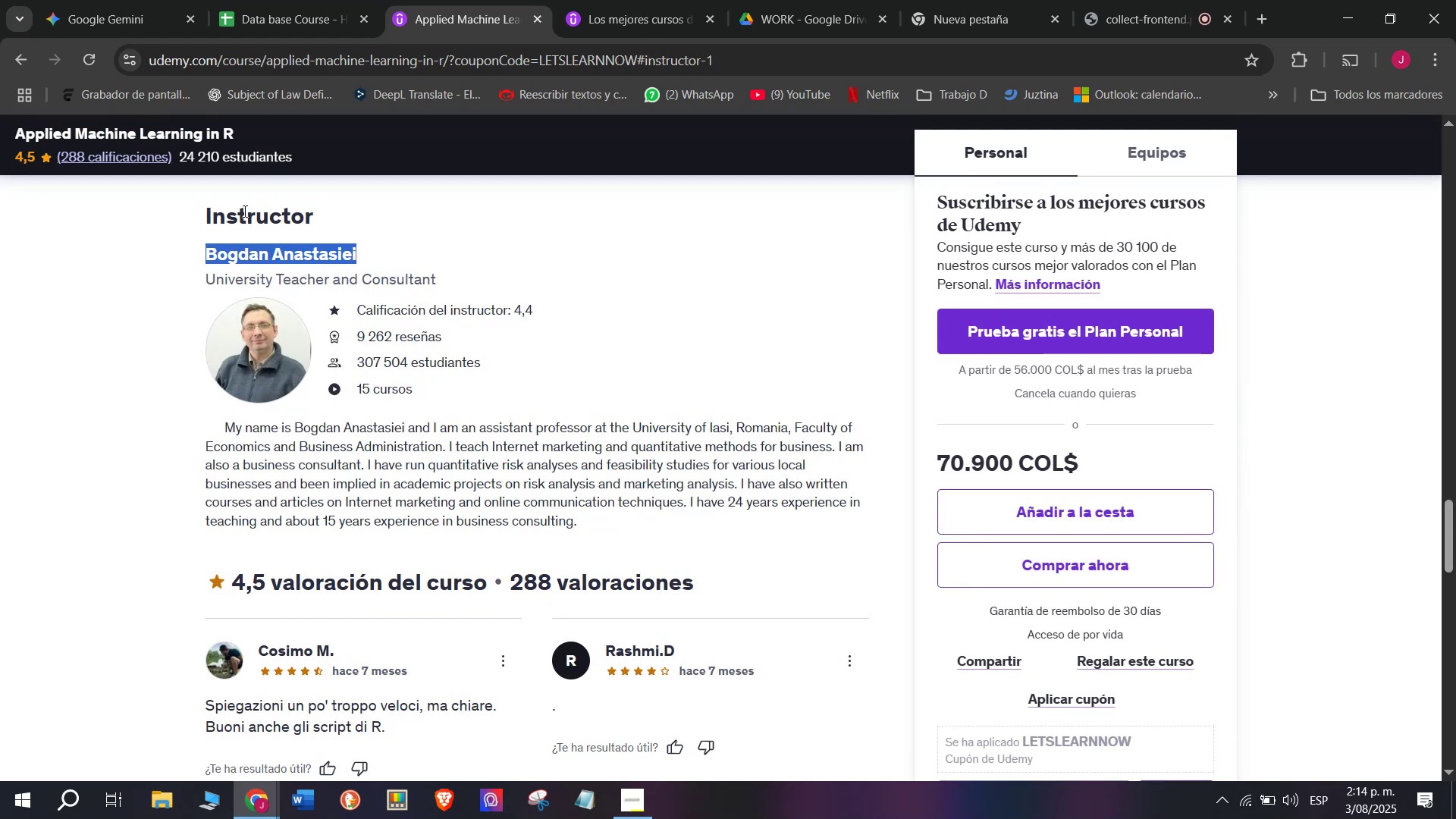 
key(Control+ControlLeft)
 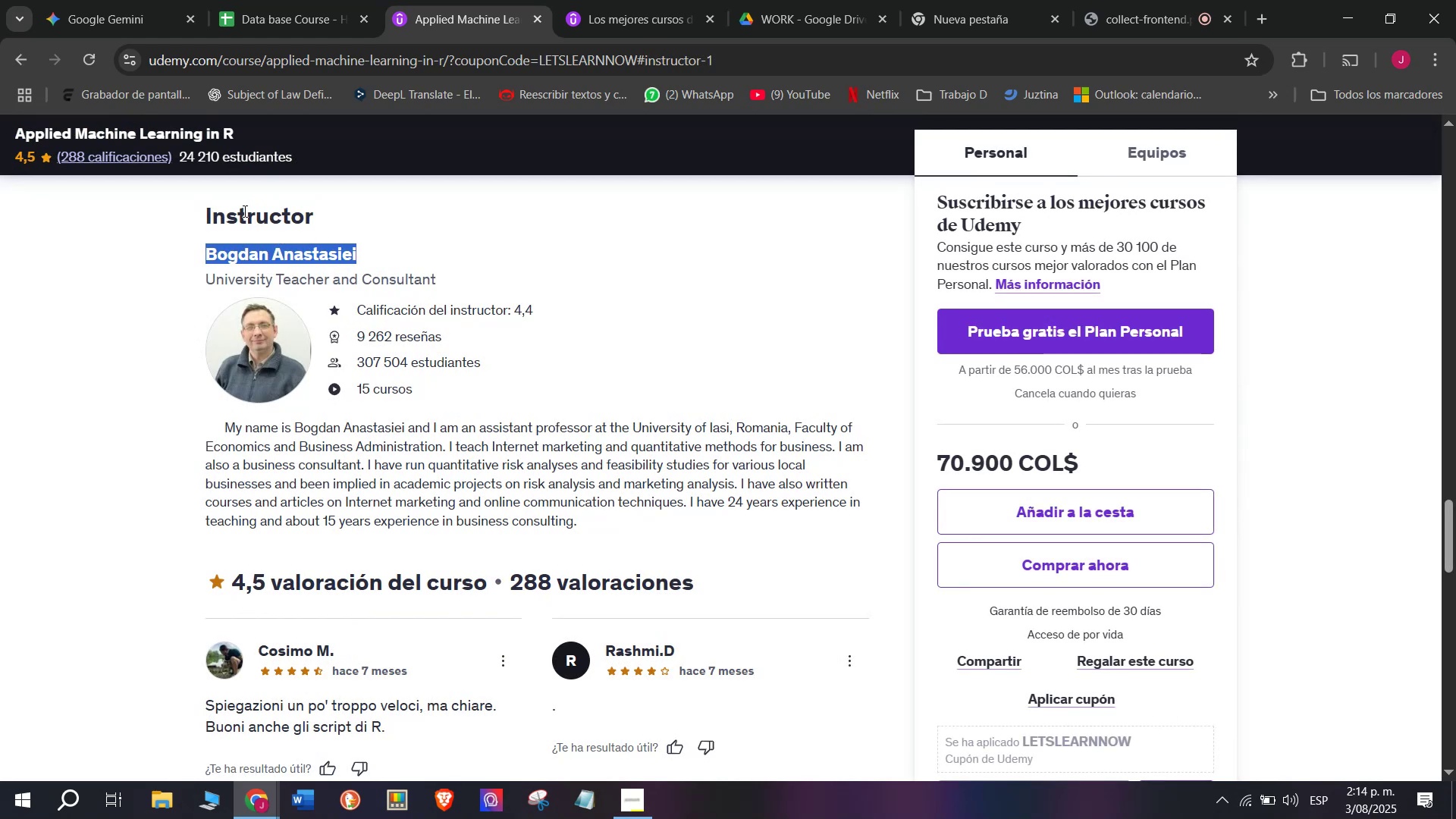 
key(Control+C)
 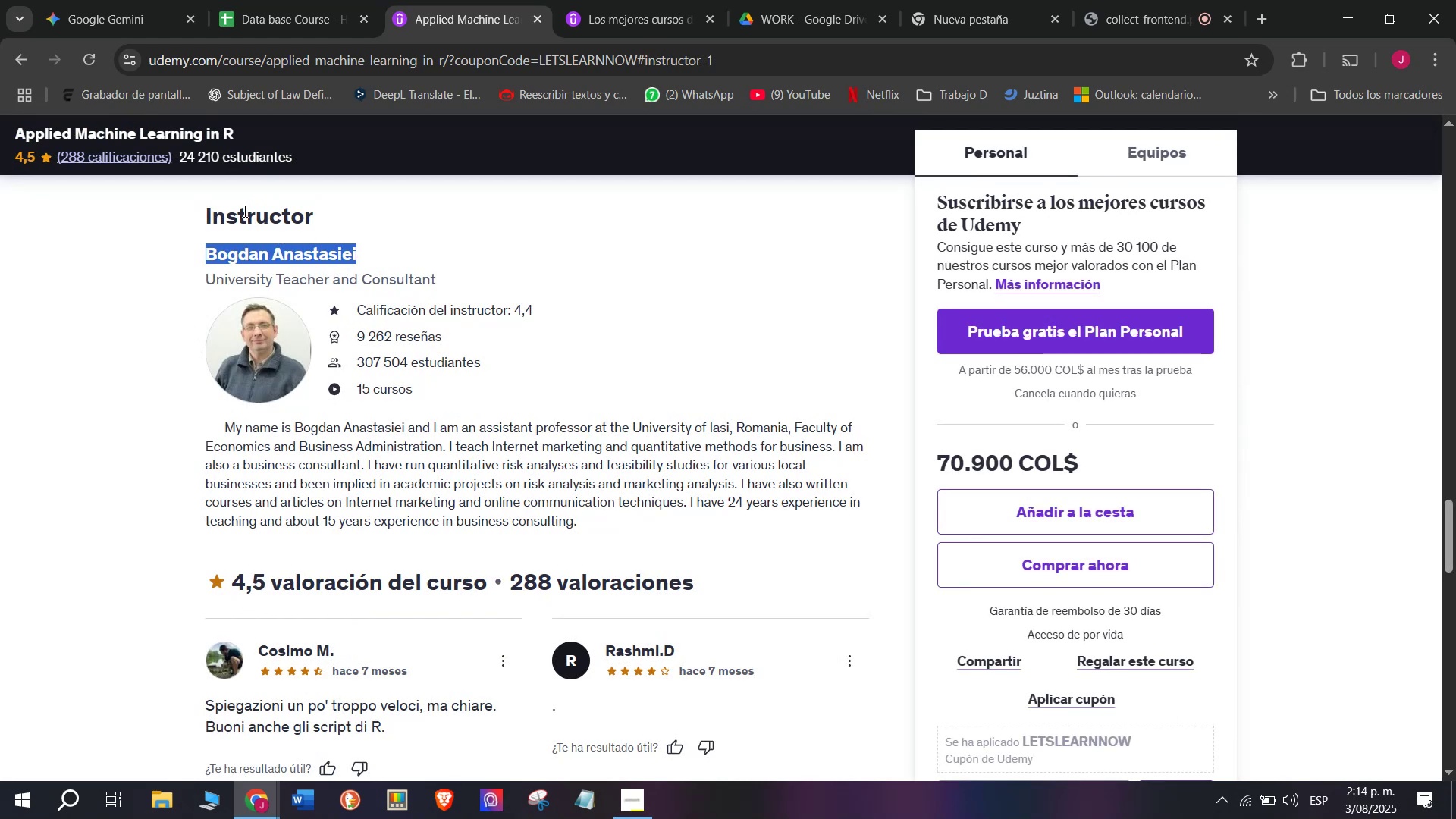 
key(Break)
 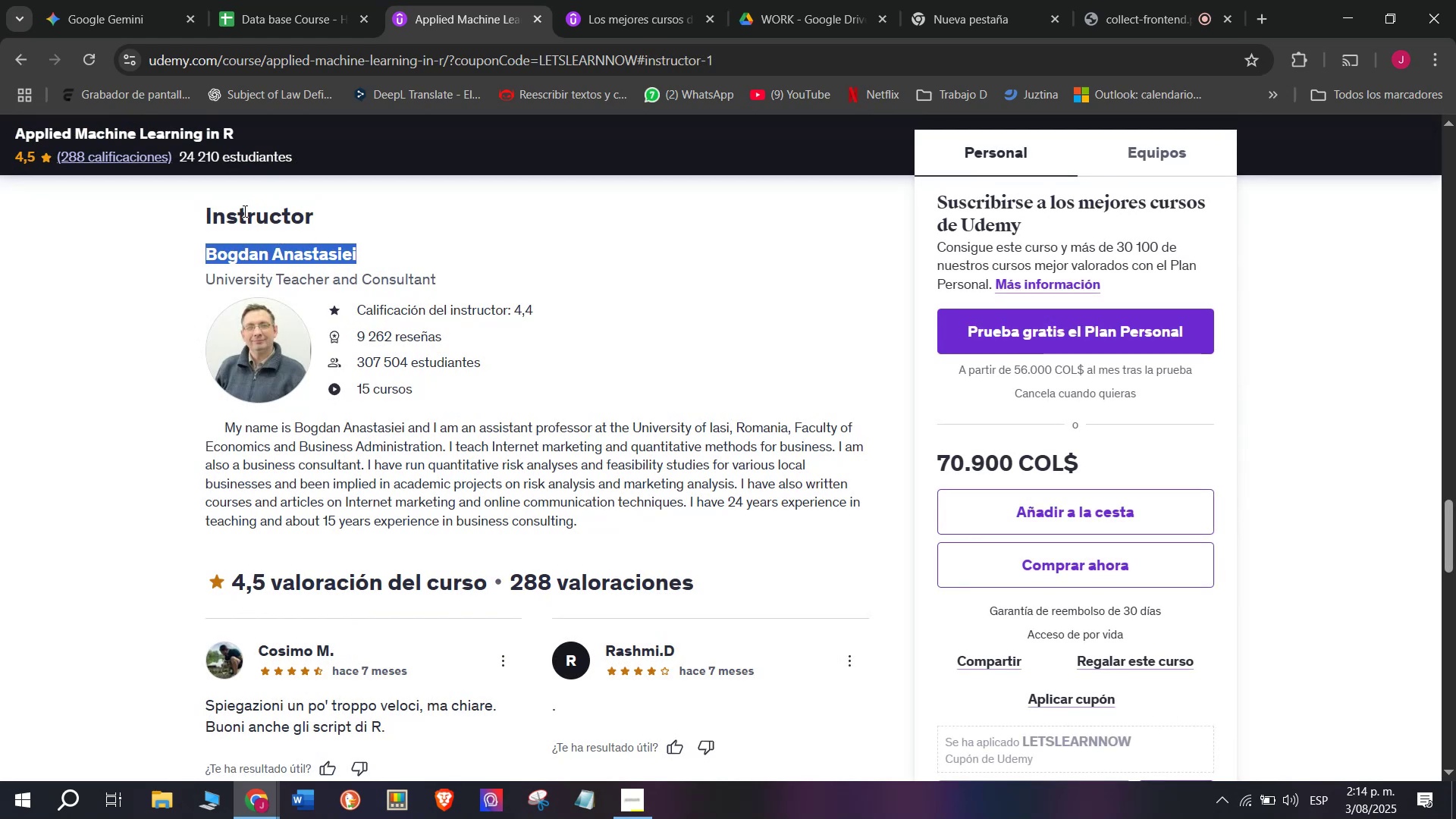 
key(Control+ControlLeft)
 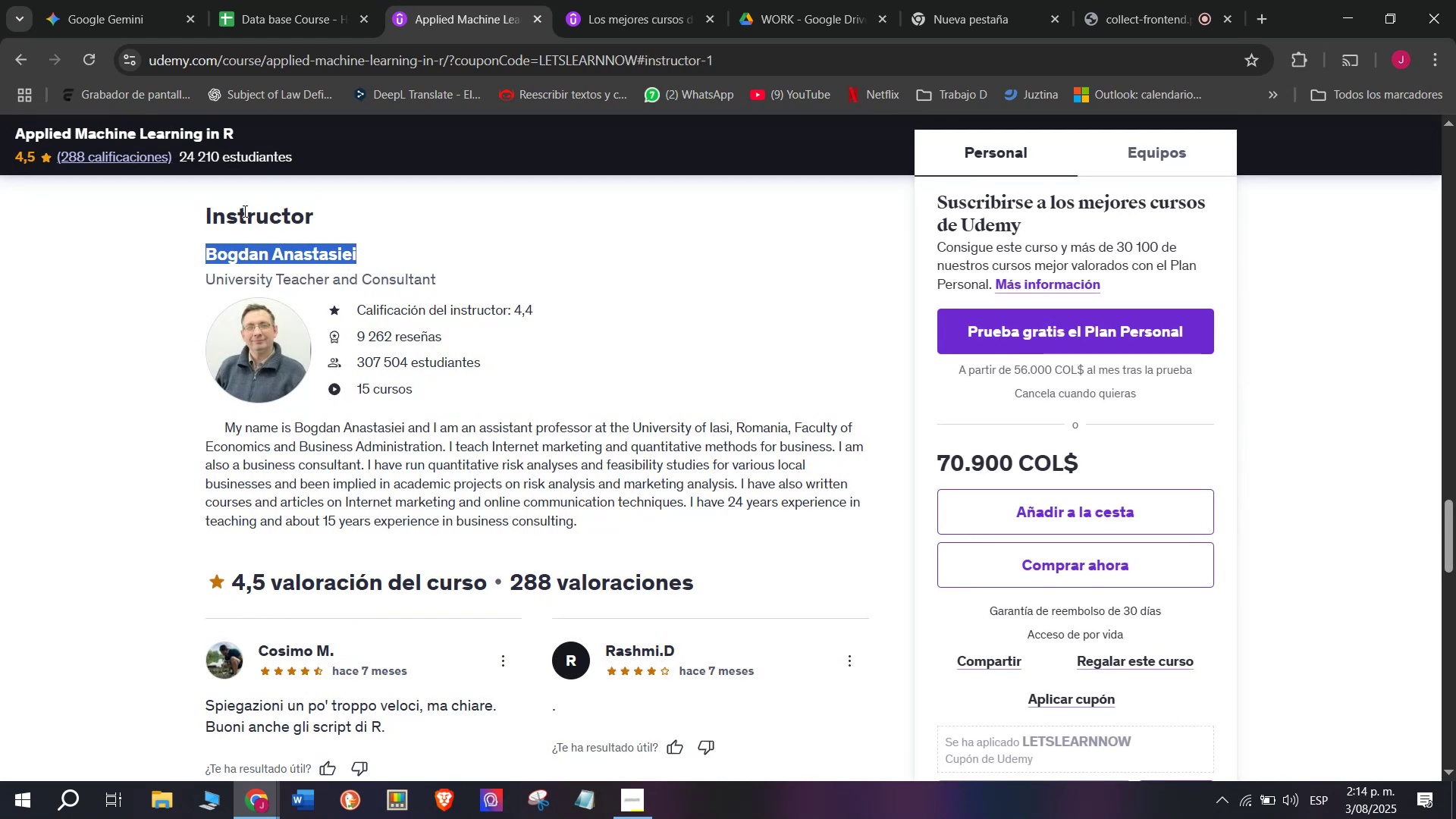 
key(Control+C)
 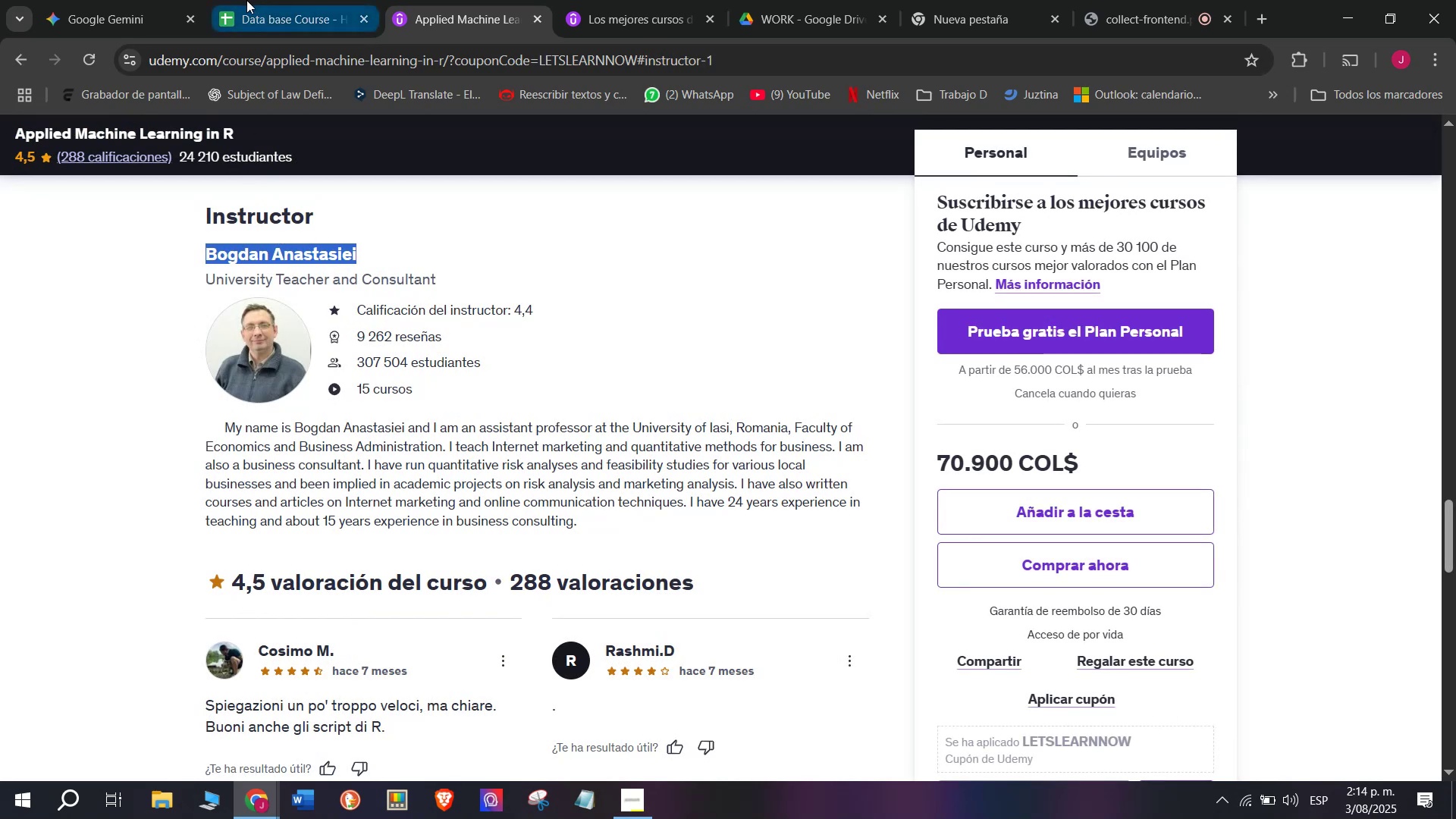 
left_click([292, 0])
 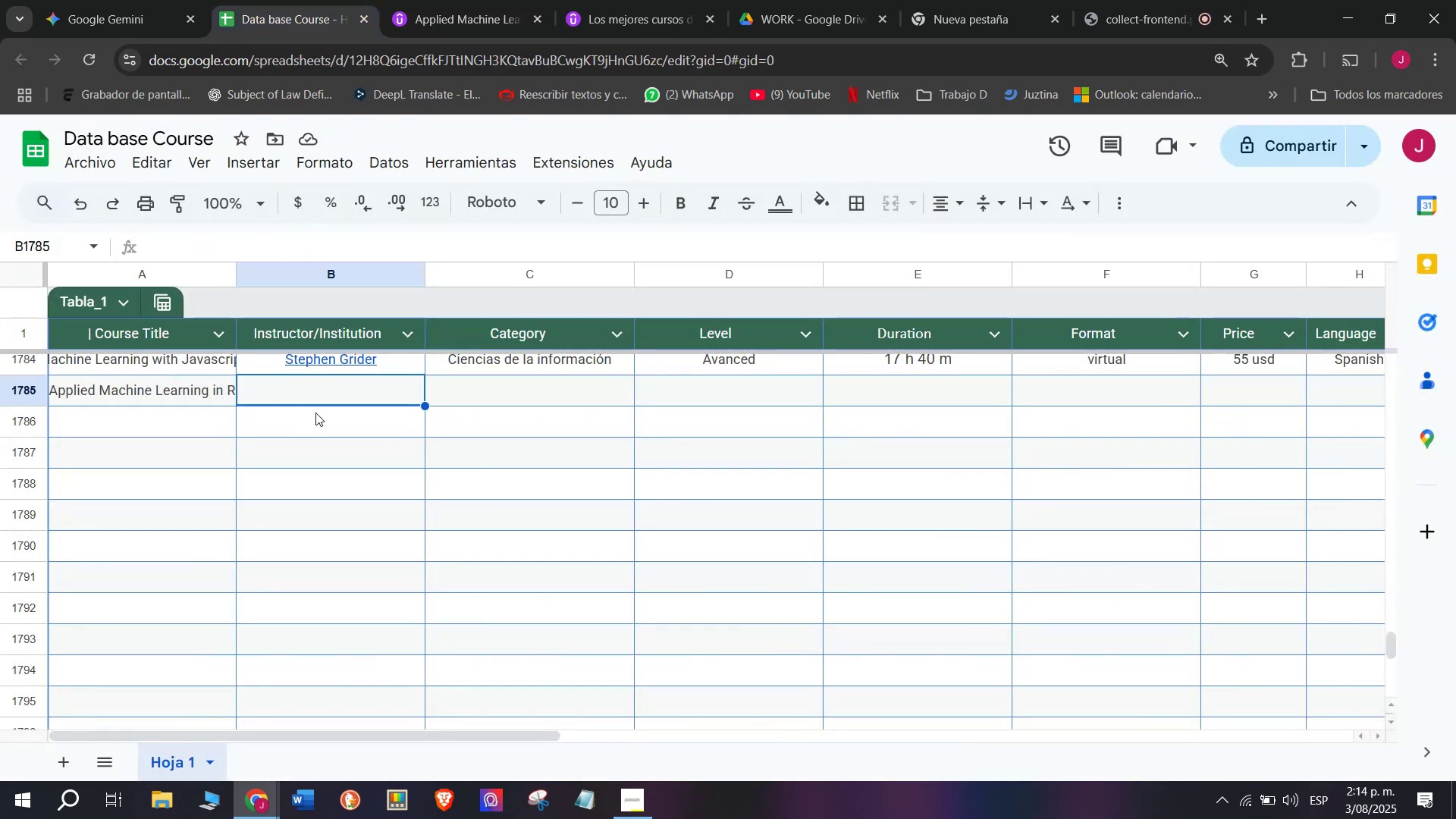 
key(Z)
 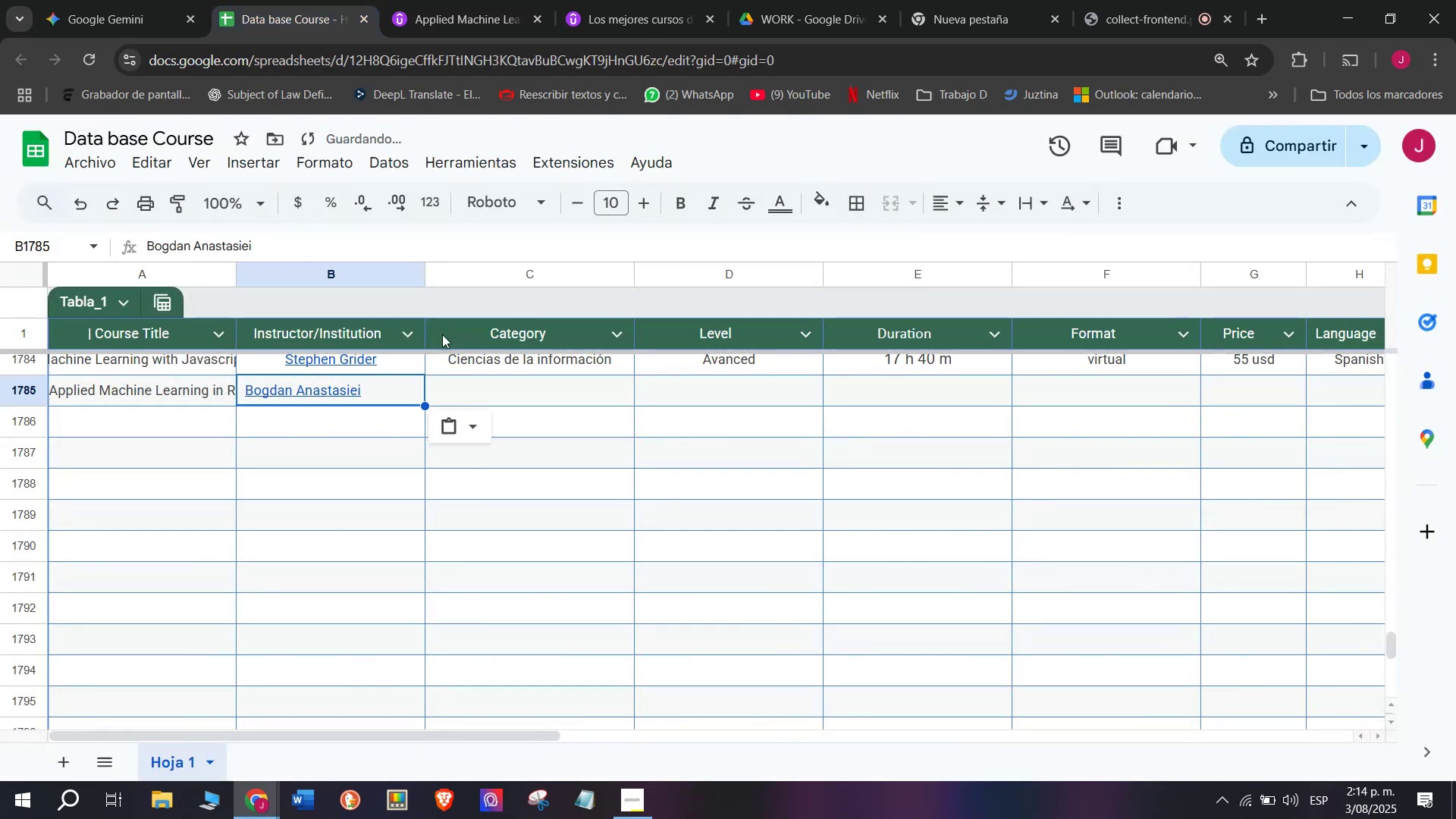 
key(Control+ControlLeft)
 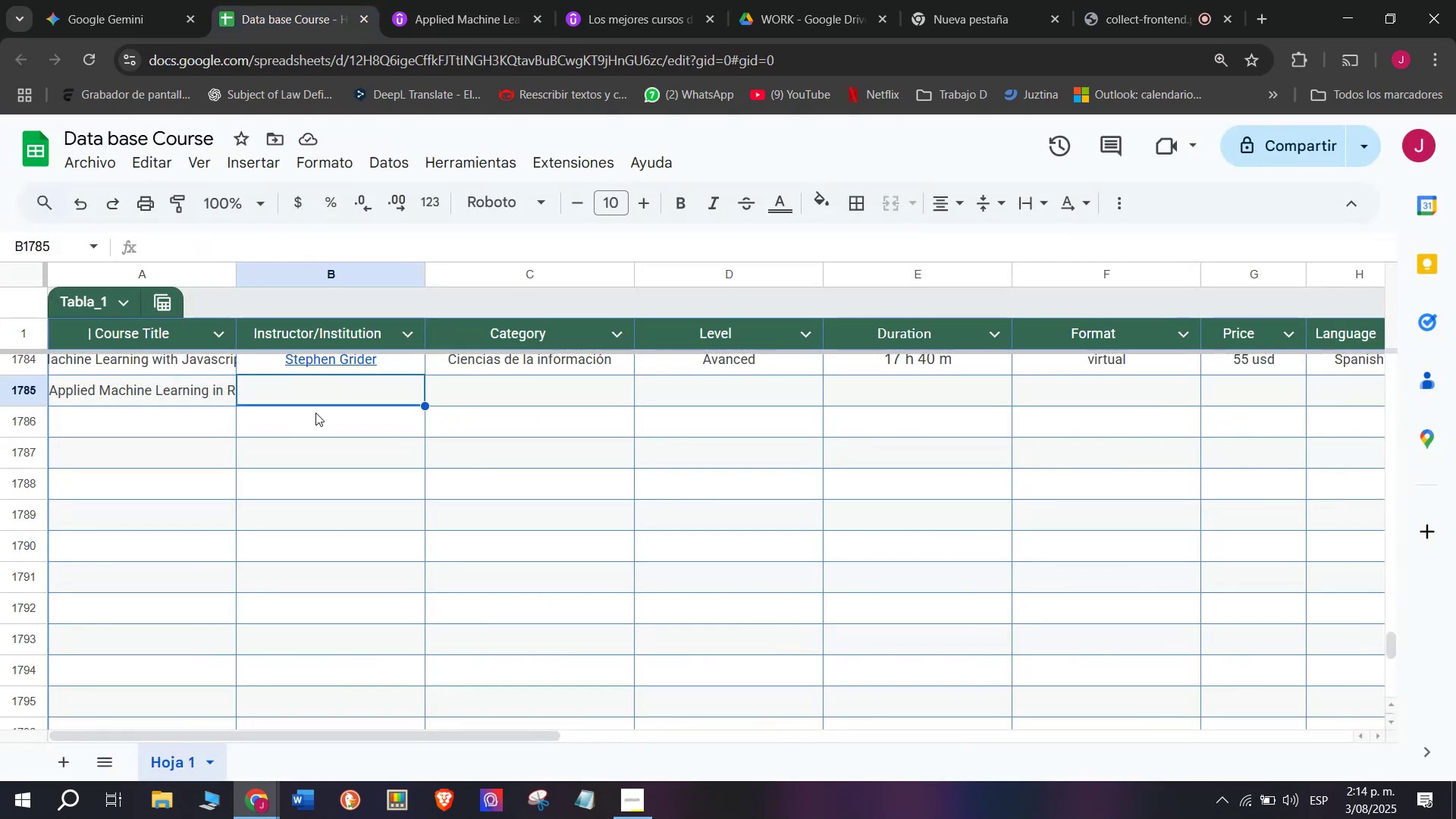 
key(Control+V)
 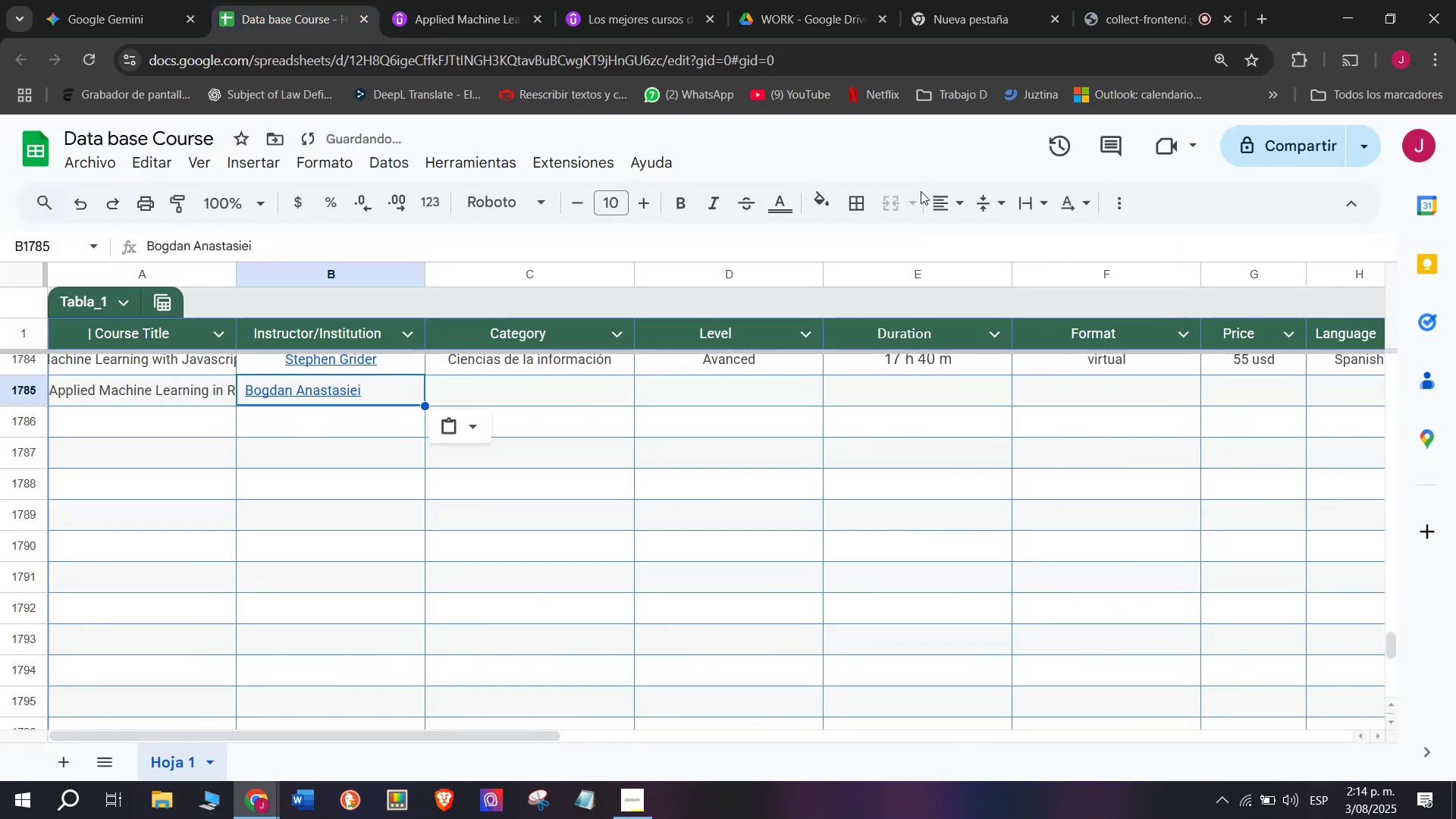 
left_click([943, 191])
 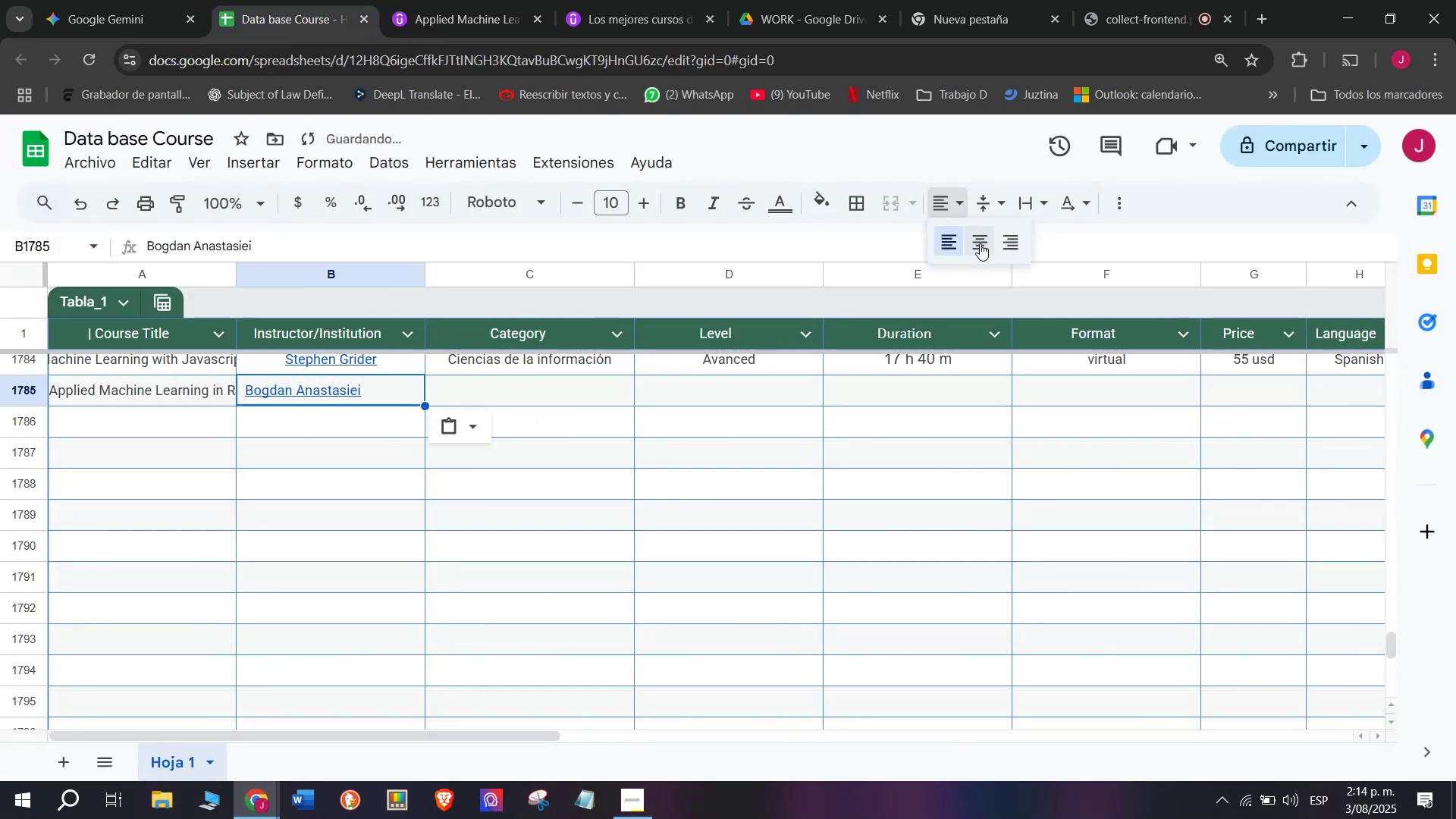 
left_click([981, 244])
 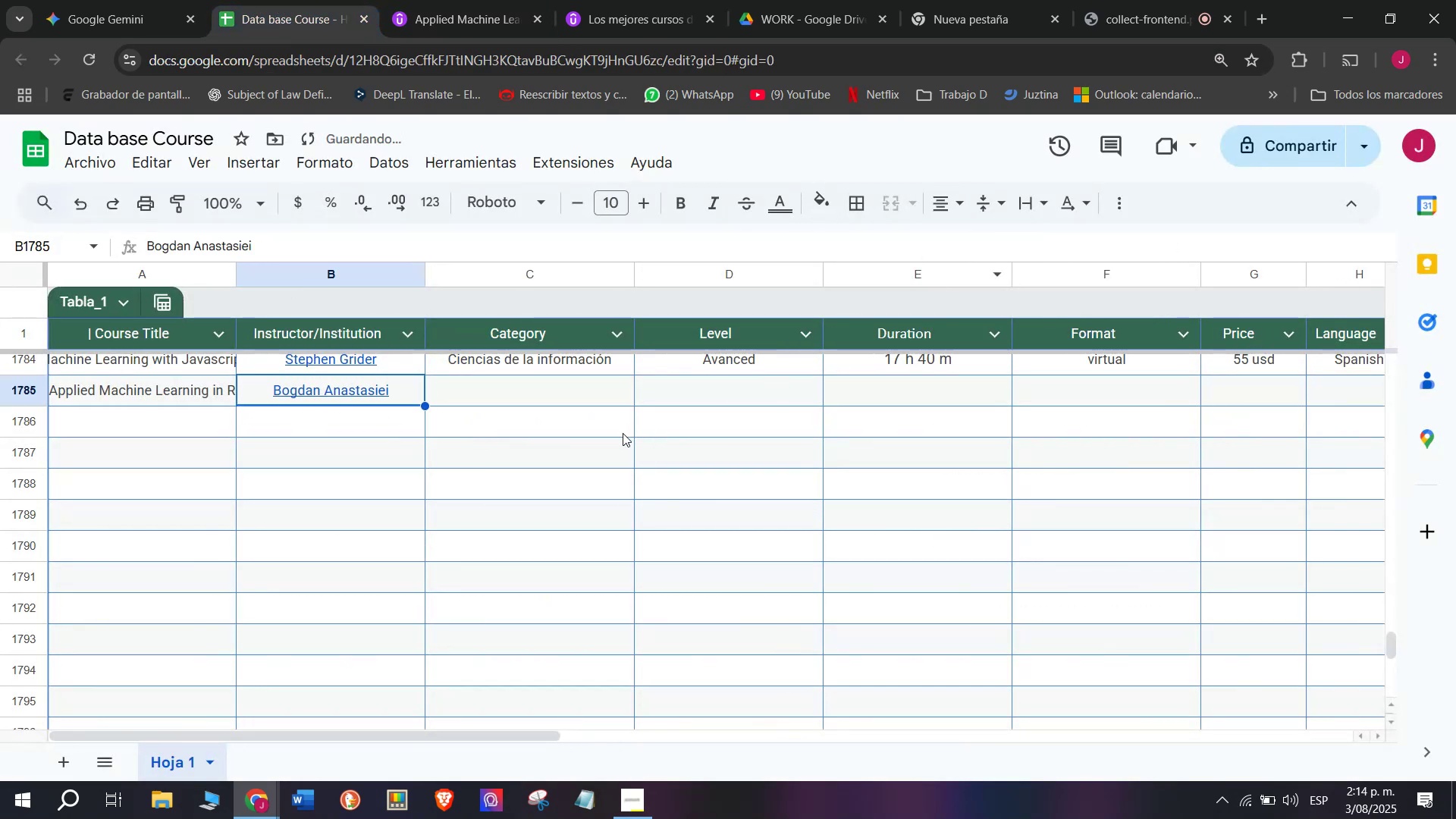 
left_click([623, 433])
 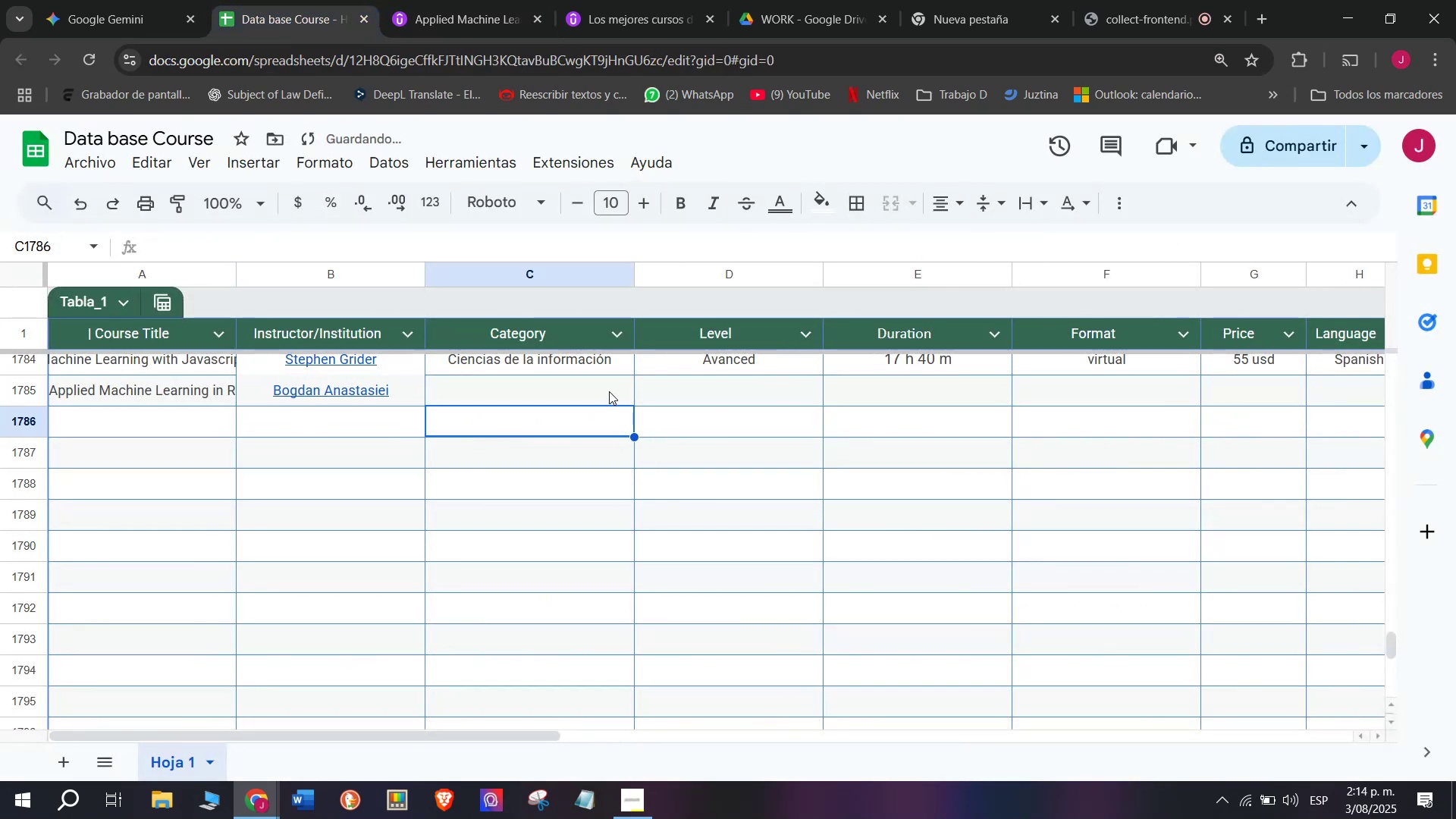 
left_click([601, 391])
 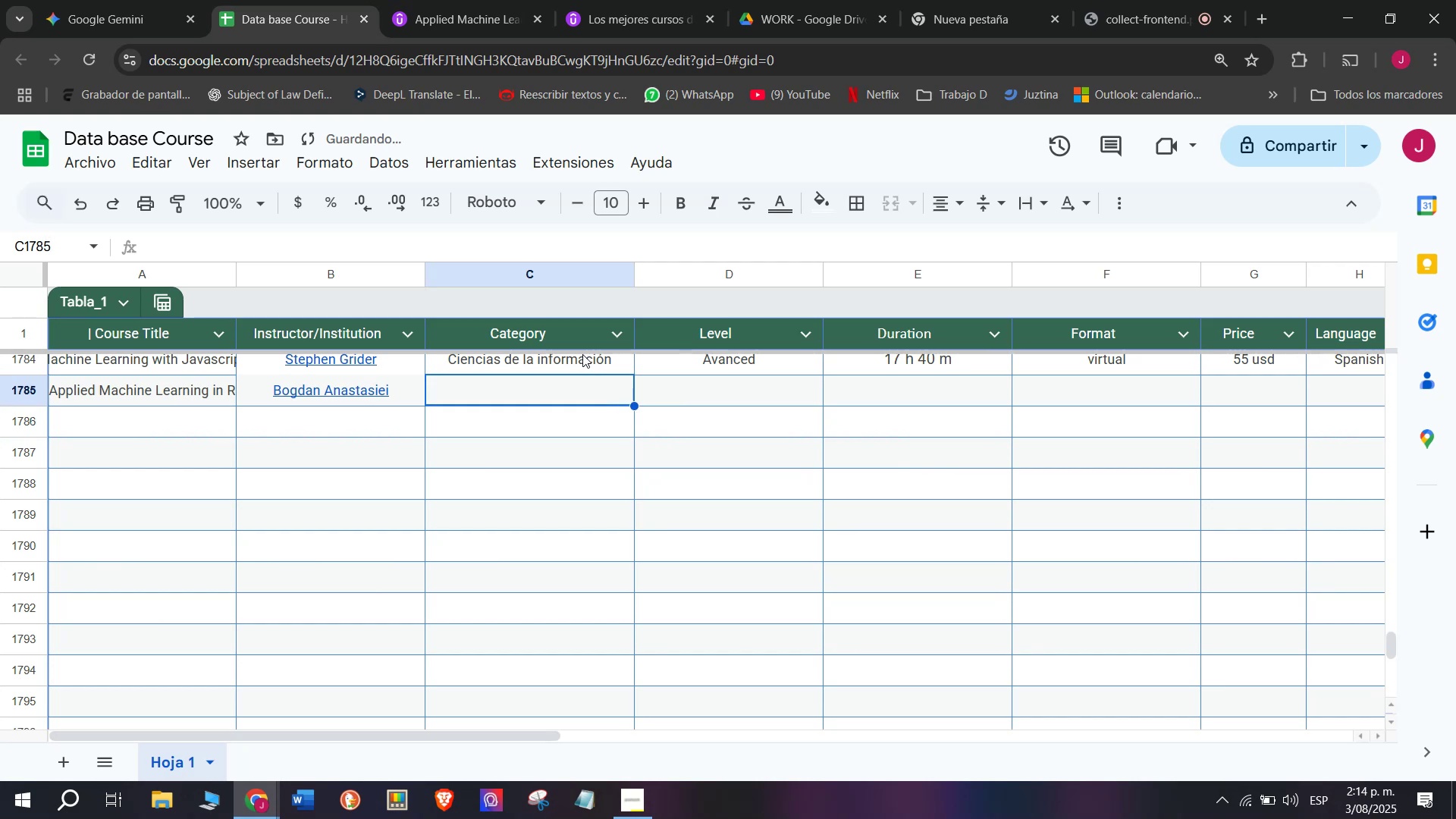 
left_click([582, 354])
 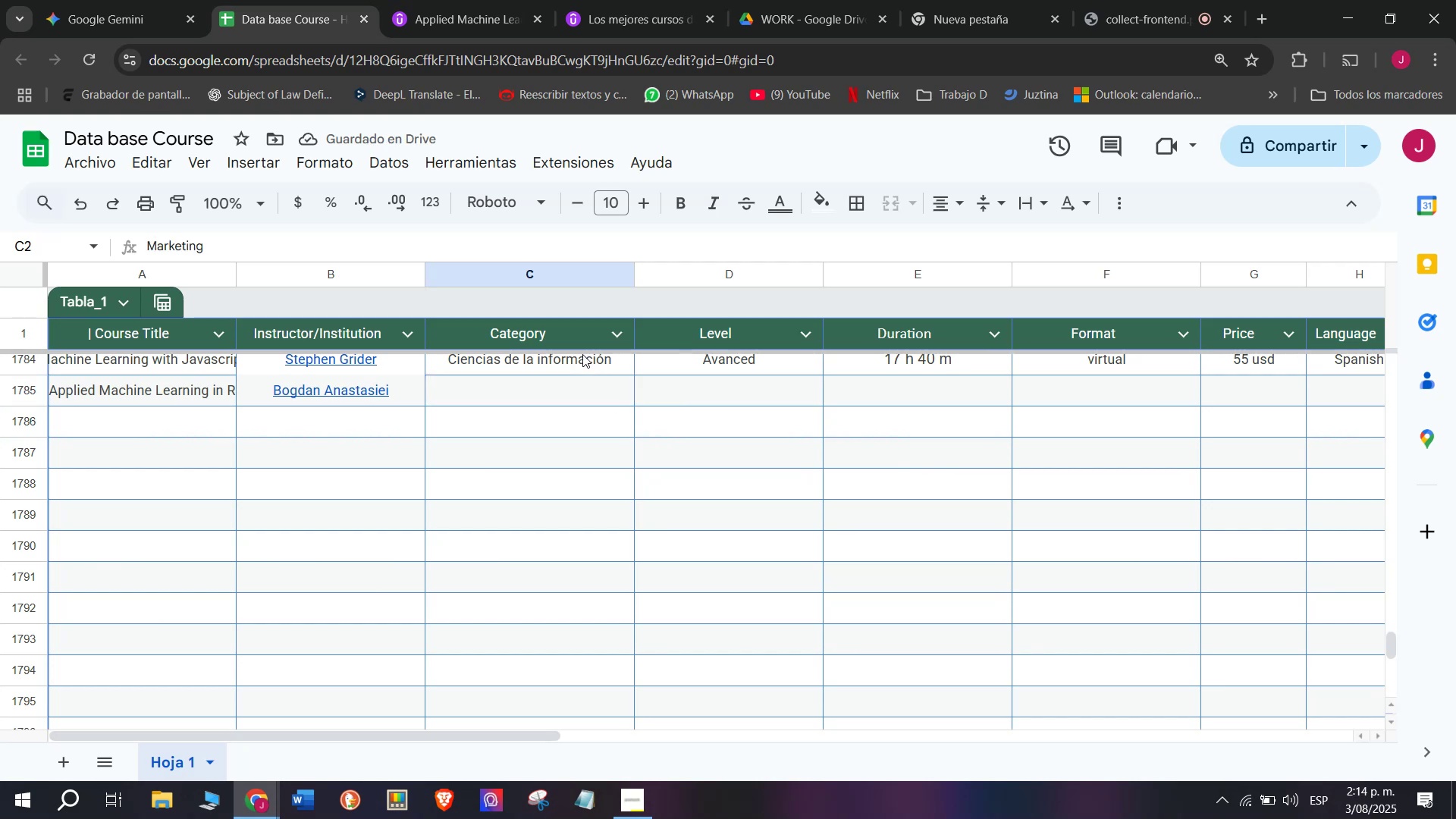 
key(Control+ControlLeft)
 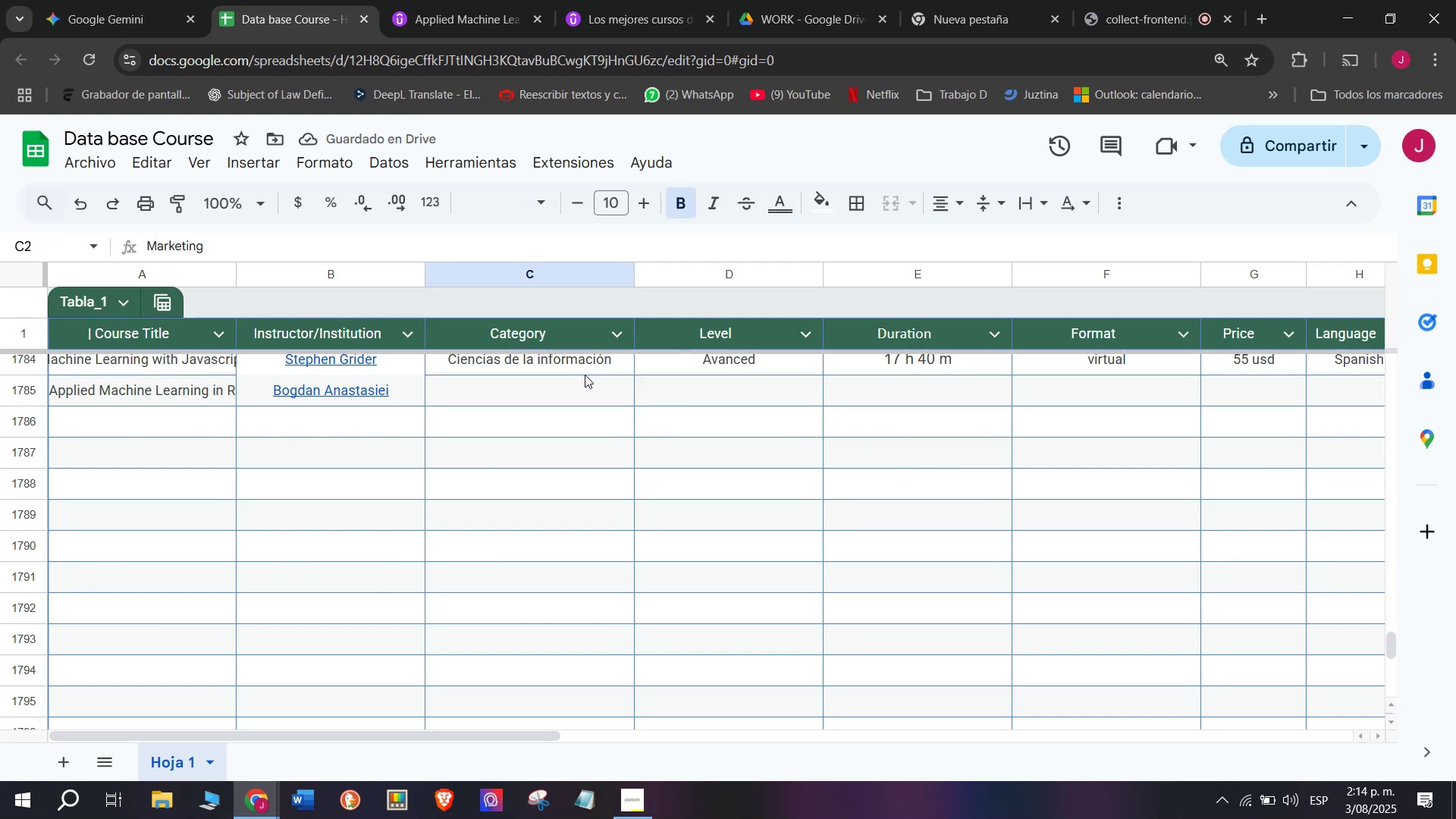 
key(Break)
 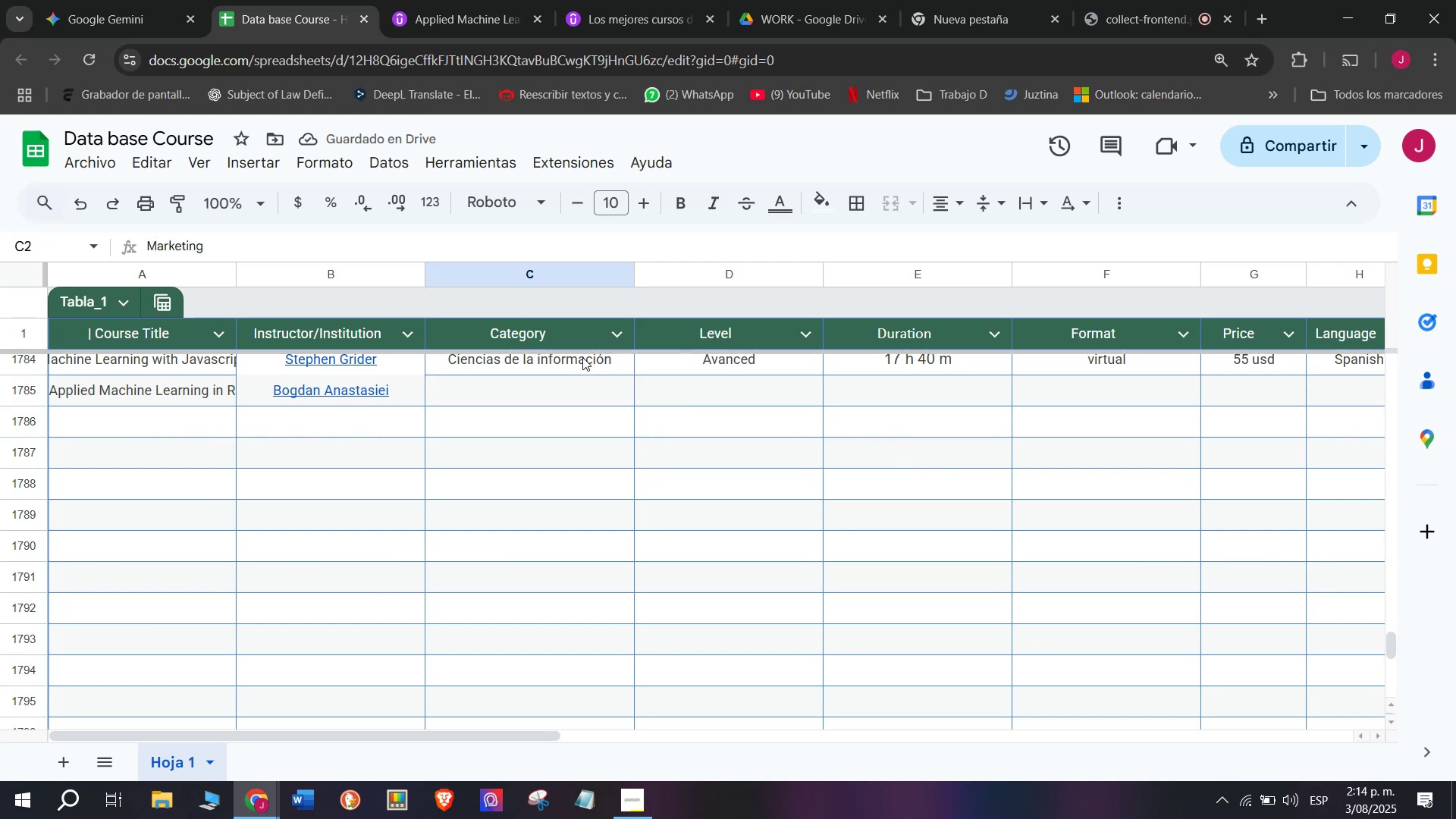 
key(Control+C)
 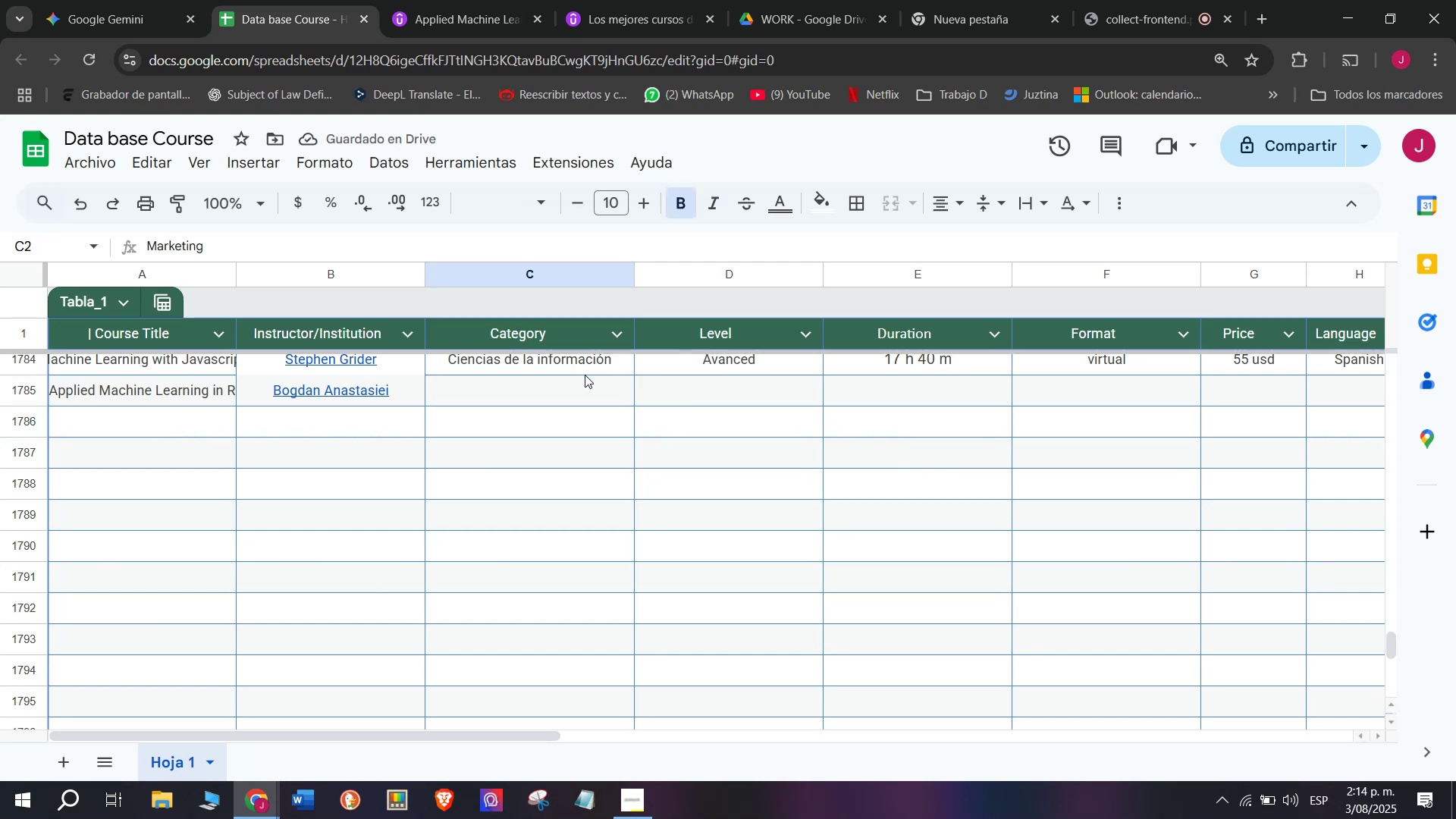 
left_click([585, 376])
 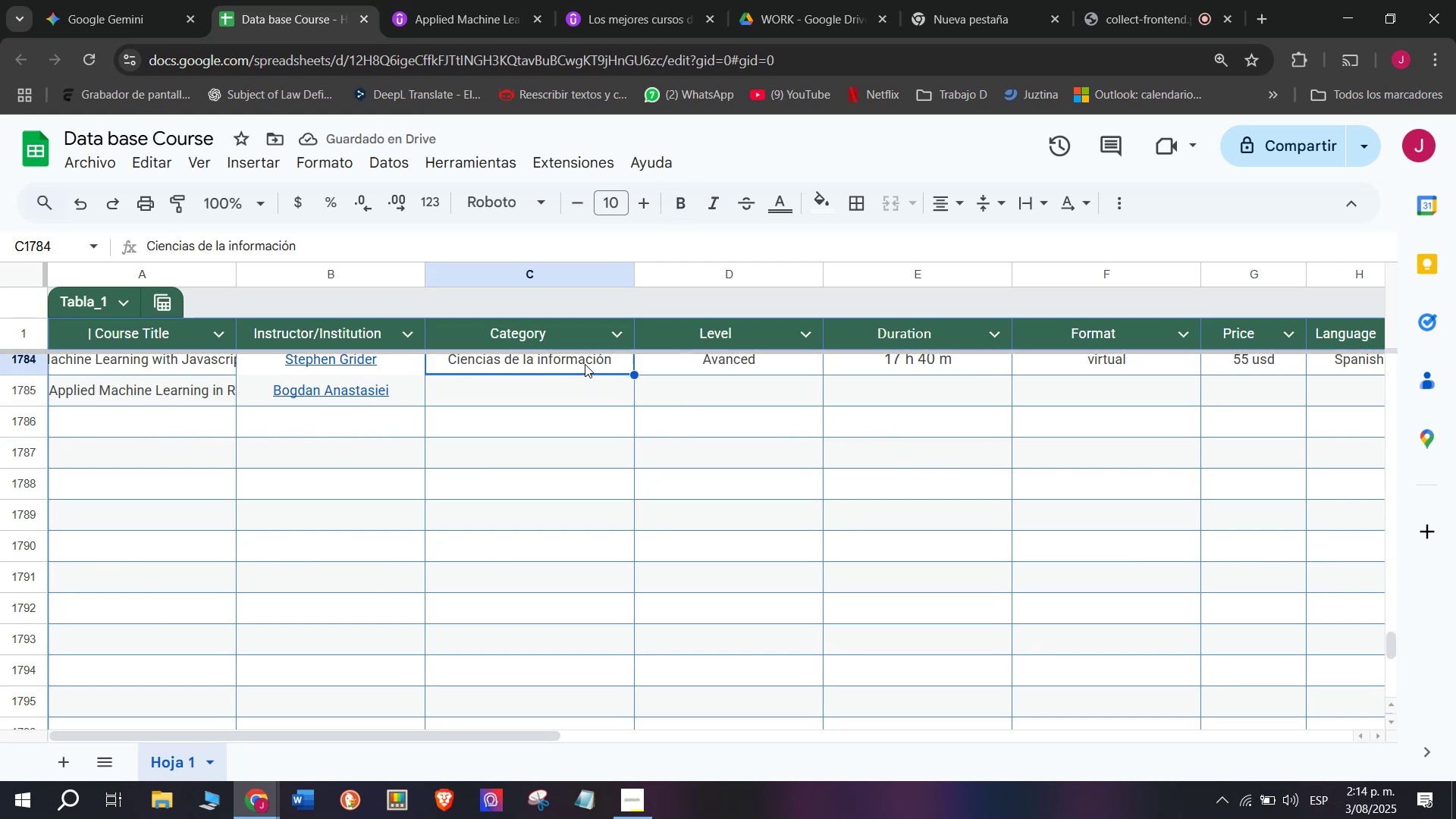 
key(Control+ControlLeft)
 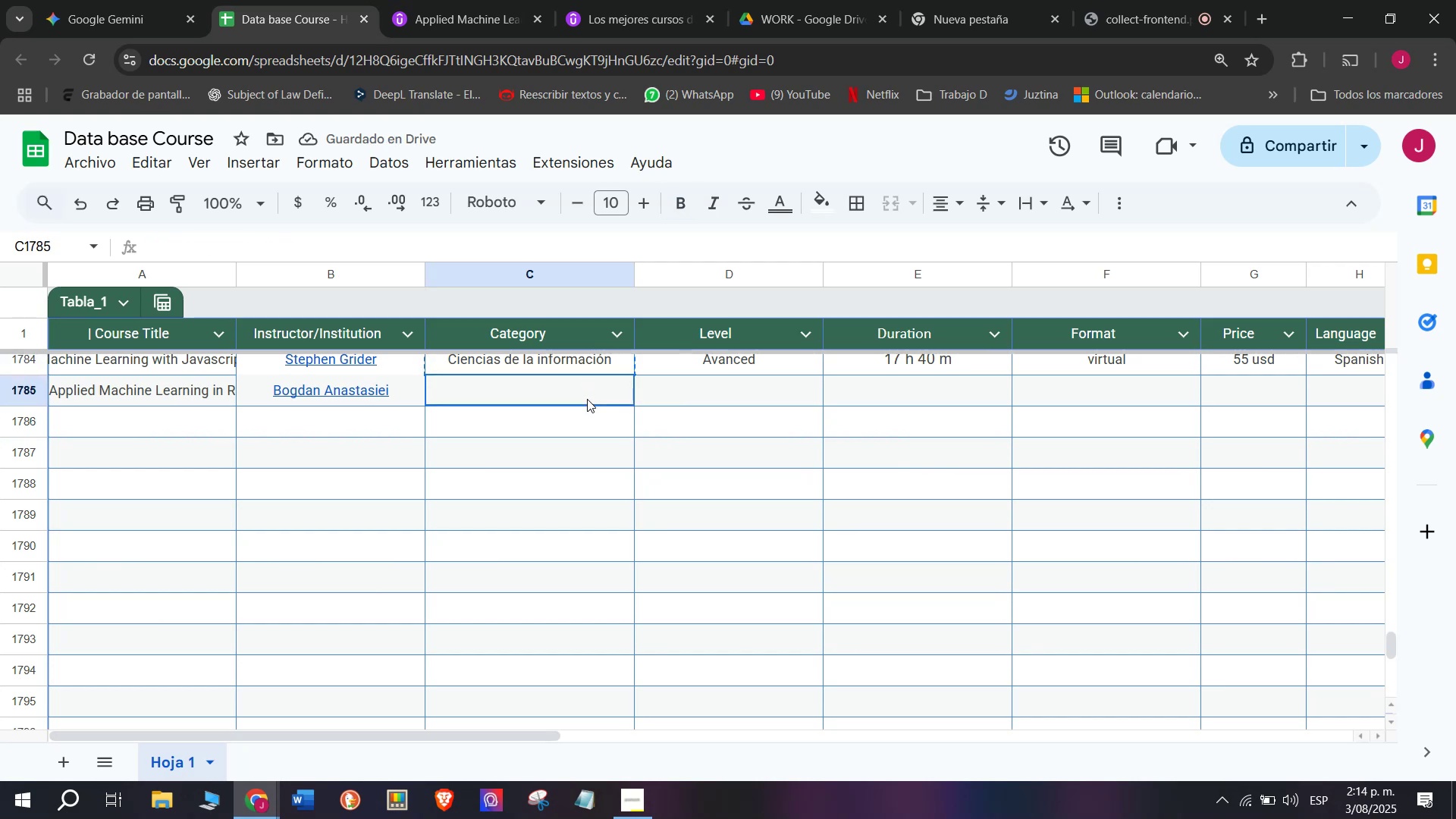 
key(Break)
 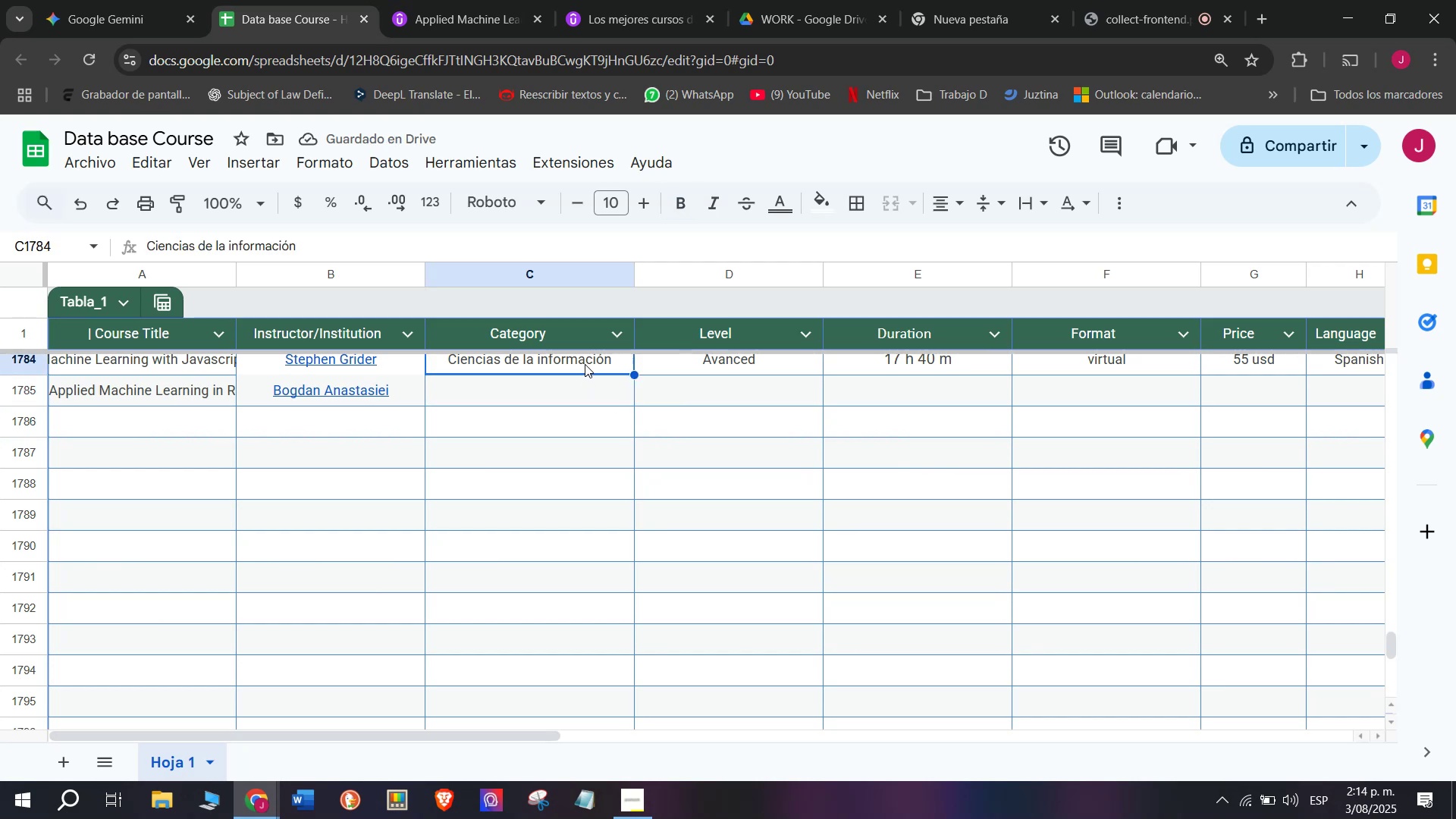 
key(Control+C)
 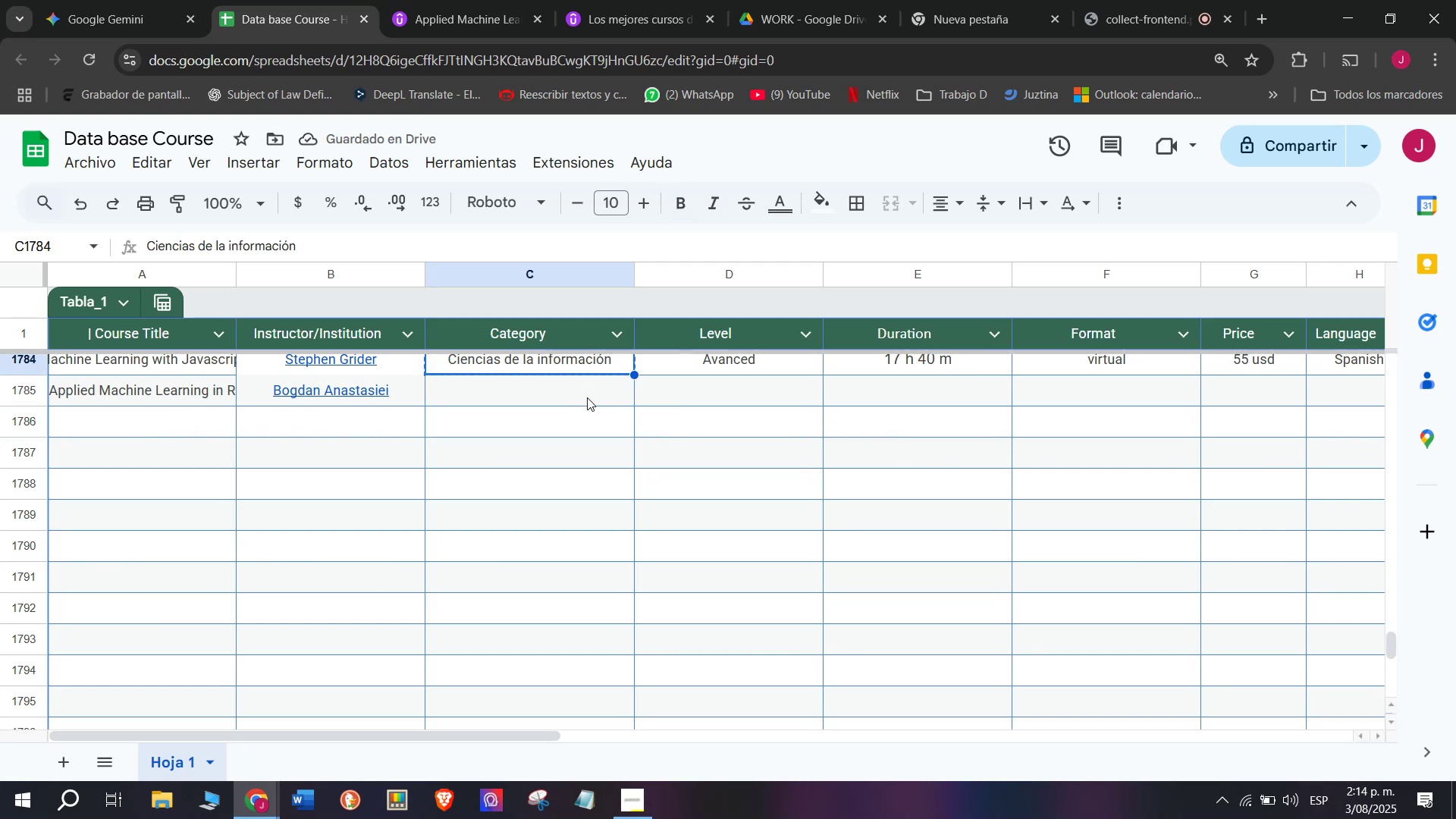 
left_click([587, 399])
 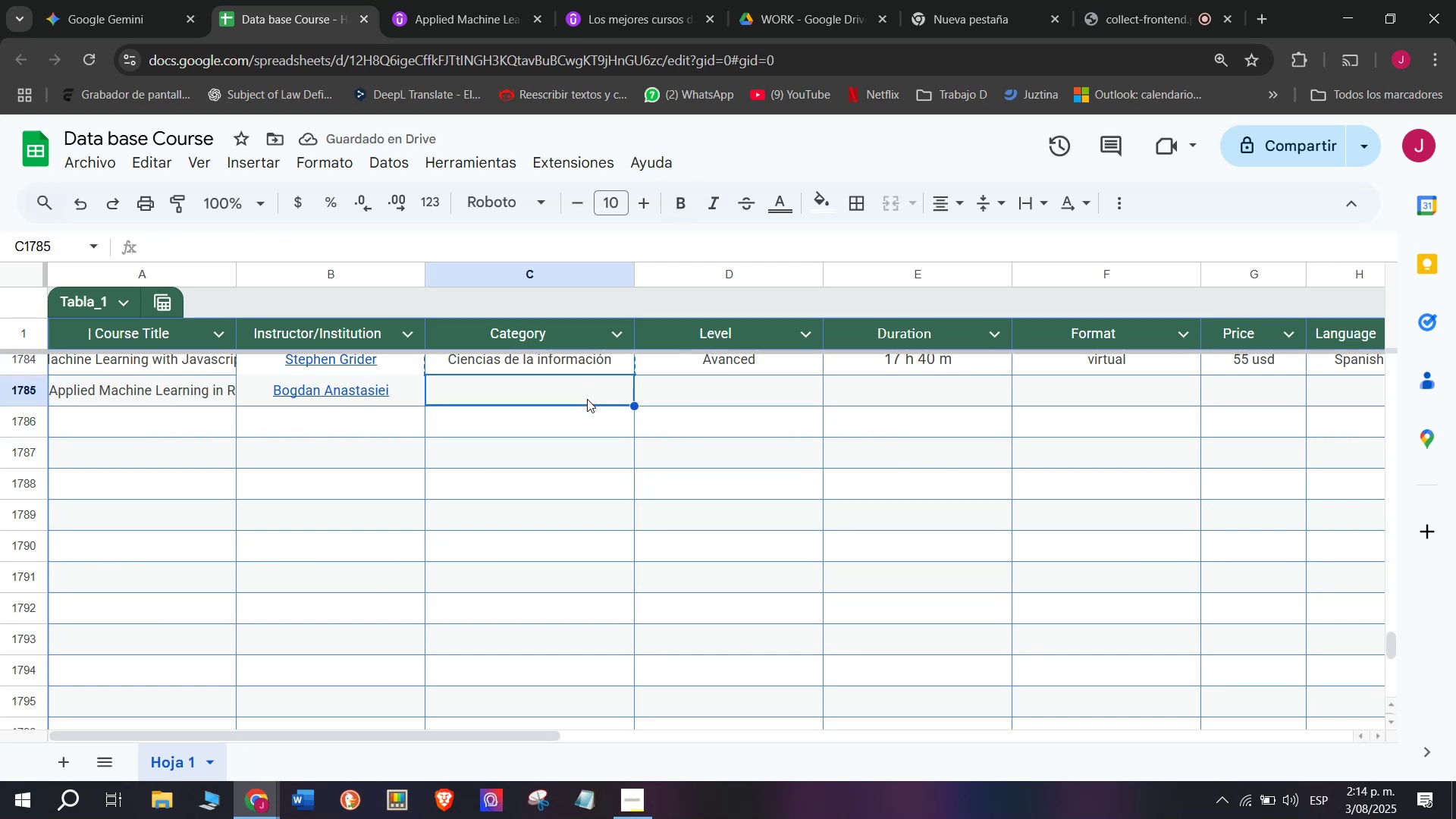 
key(Control+ControlLeft)
 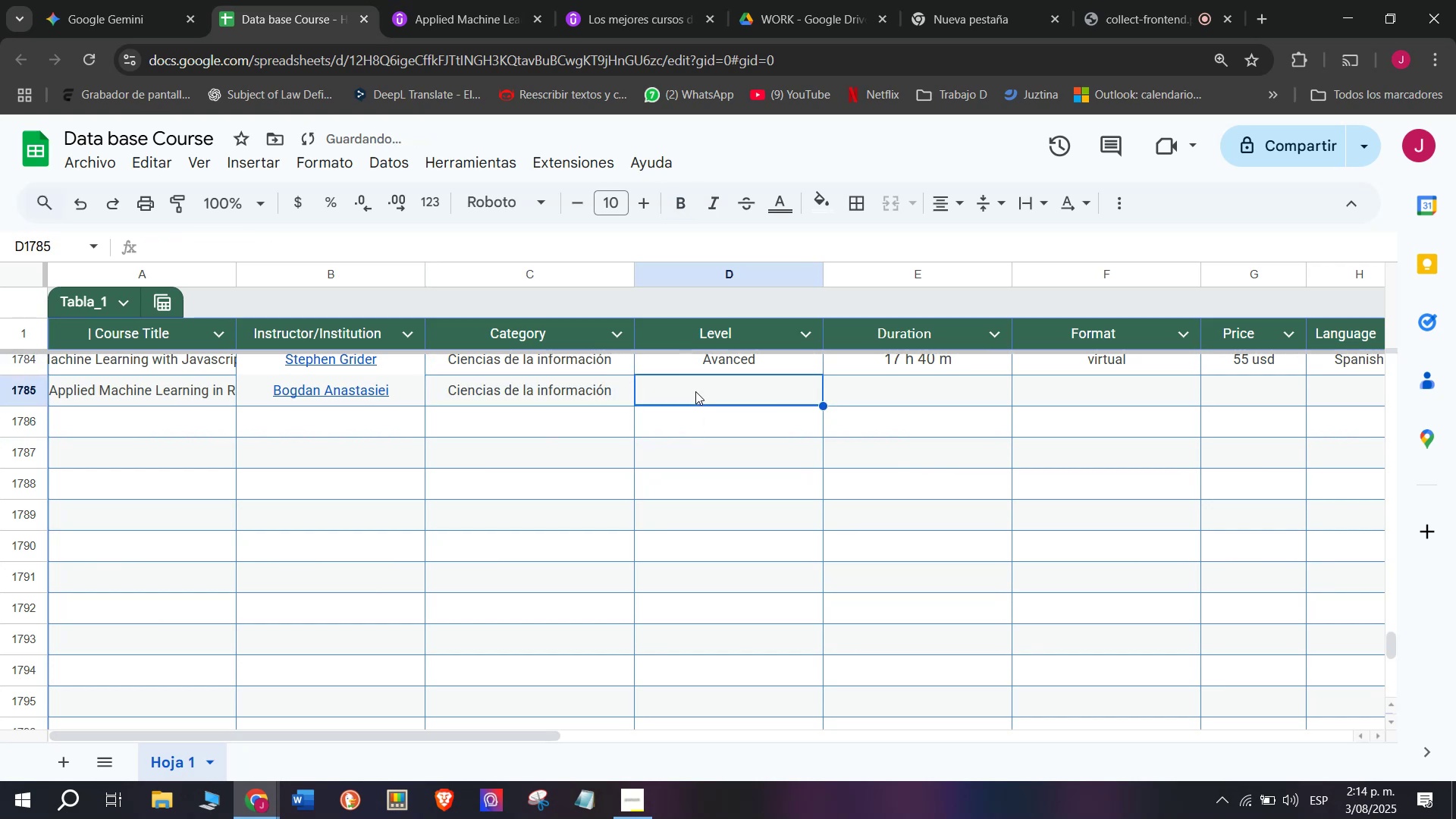 
key(Z)
 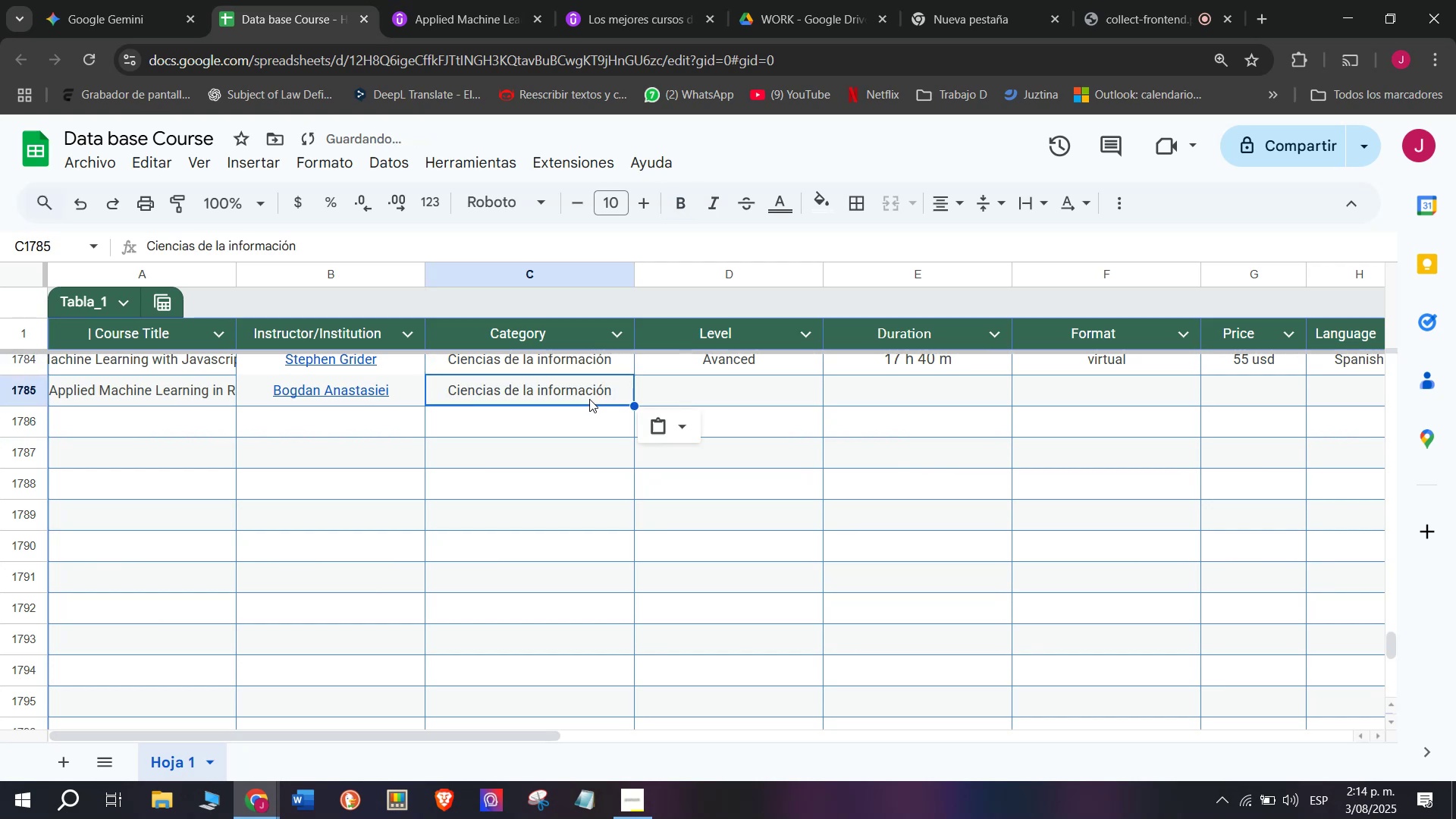 
key(Control+V)
 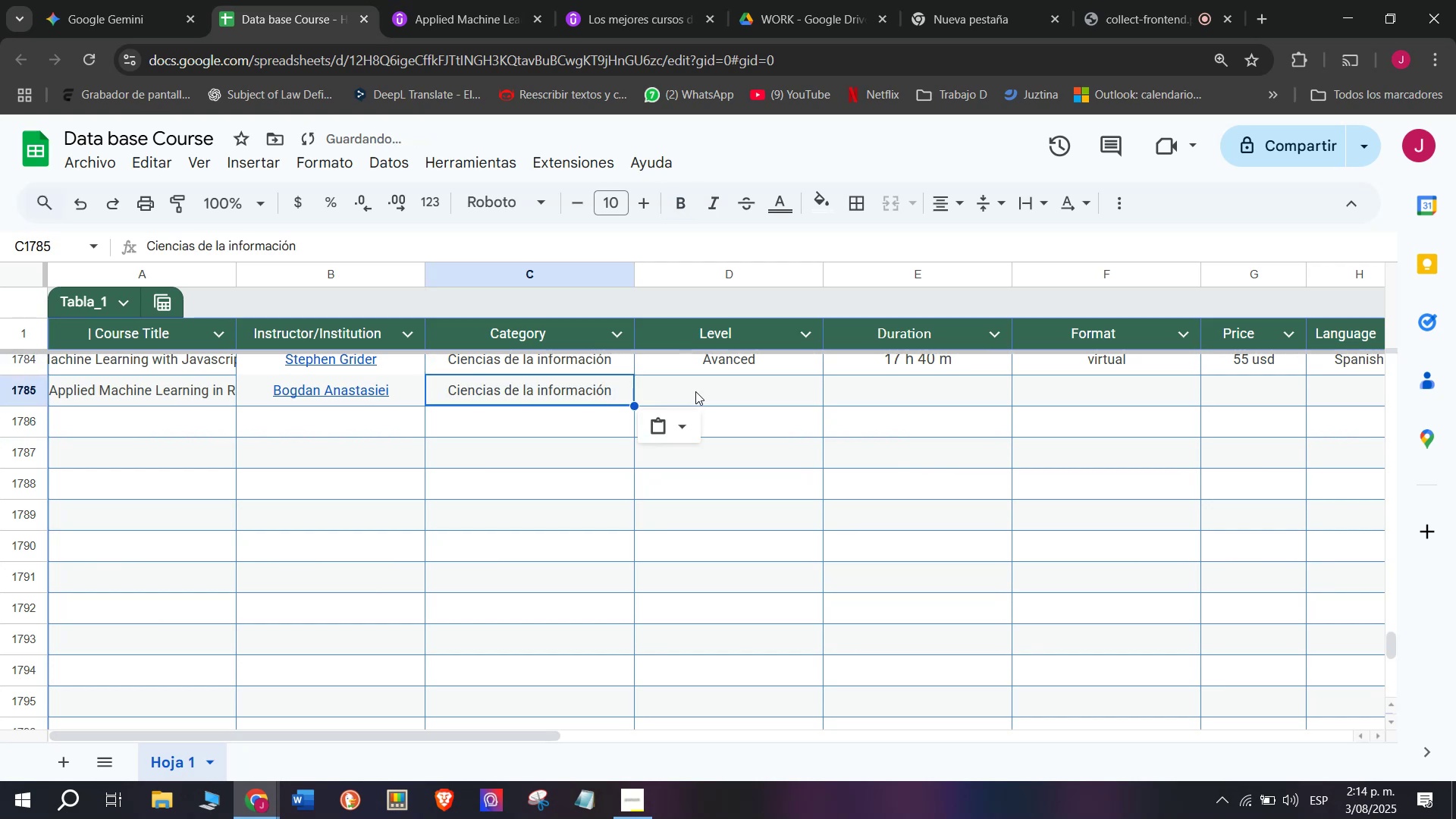 
double_click([695, 391])
 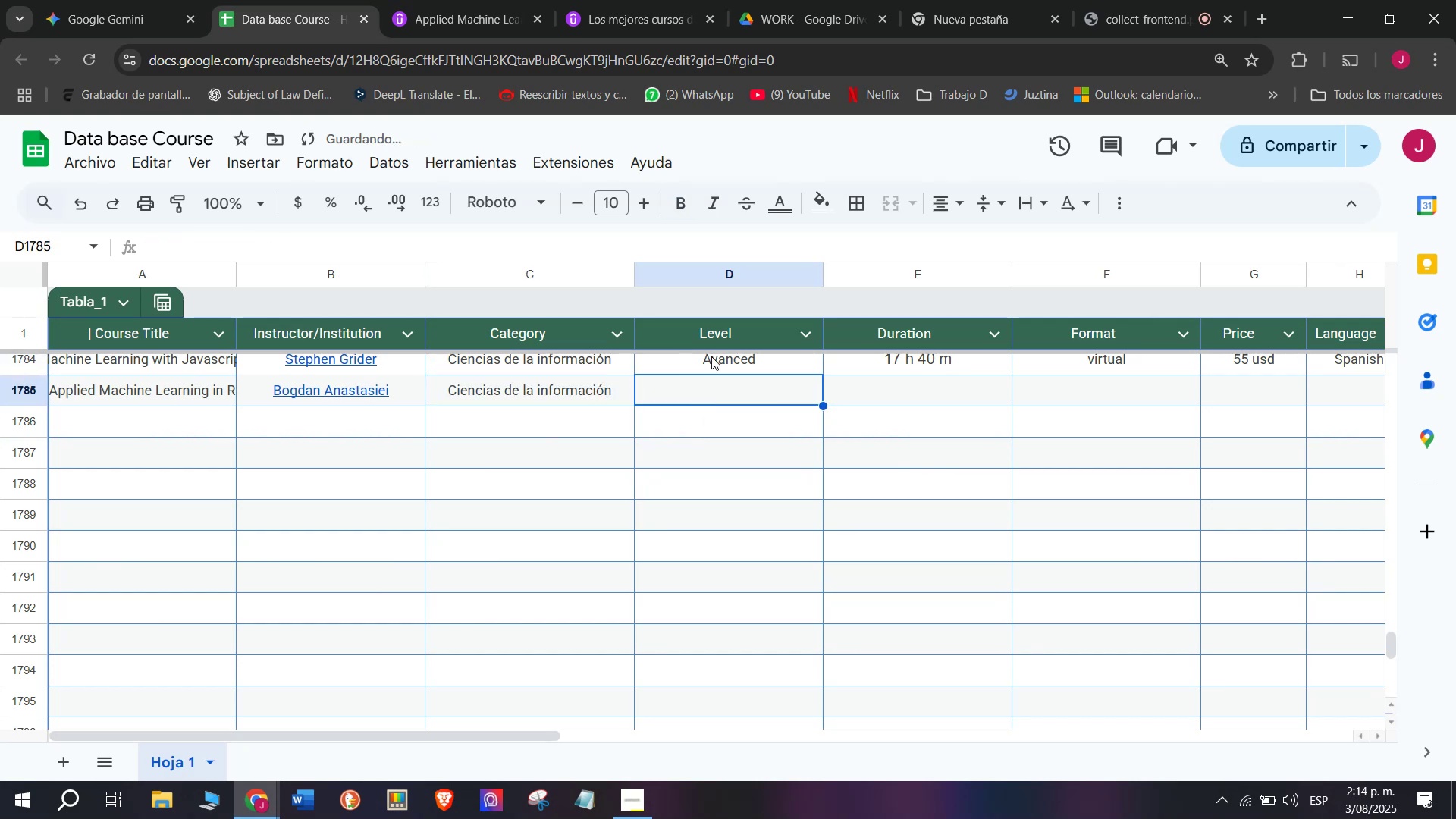 
triple_click([711, 356])
 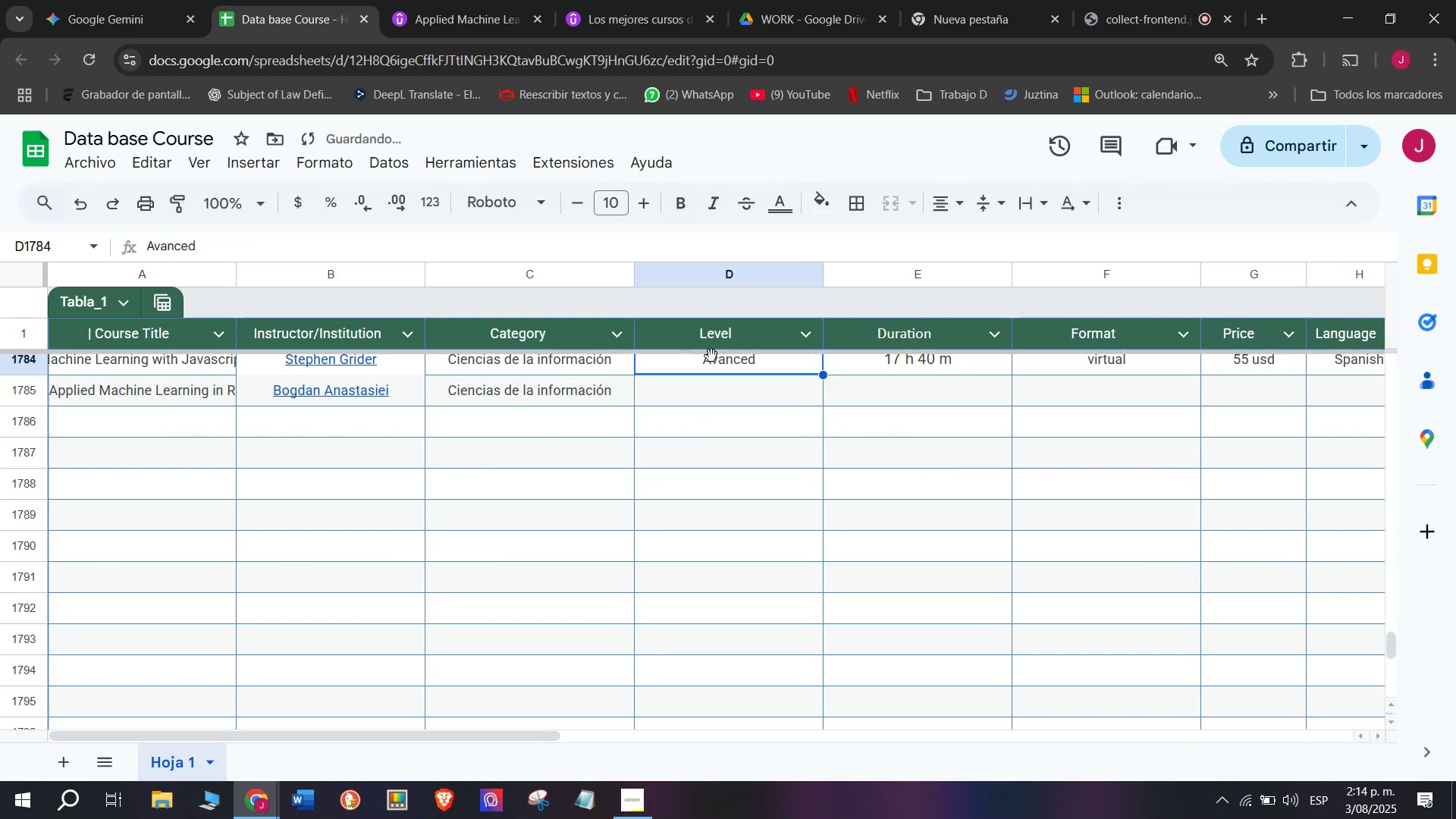 
key(Break)
 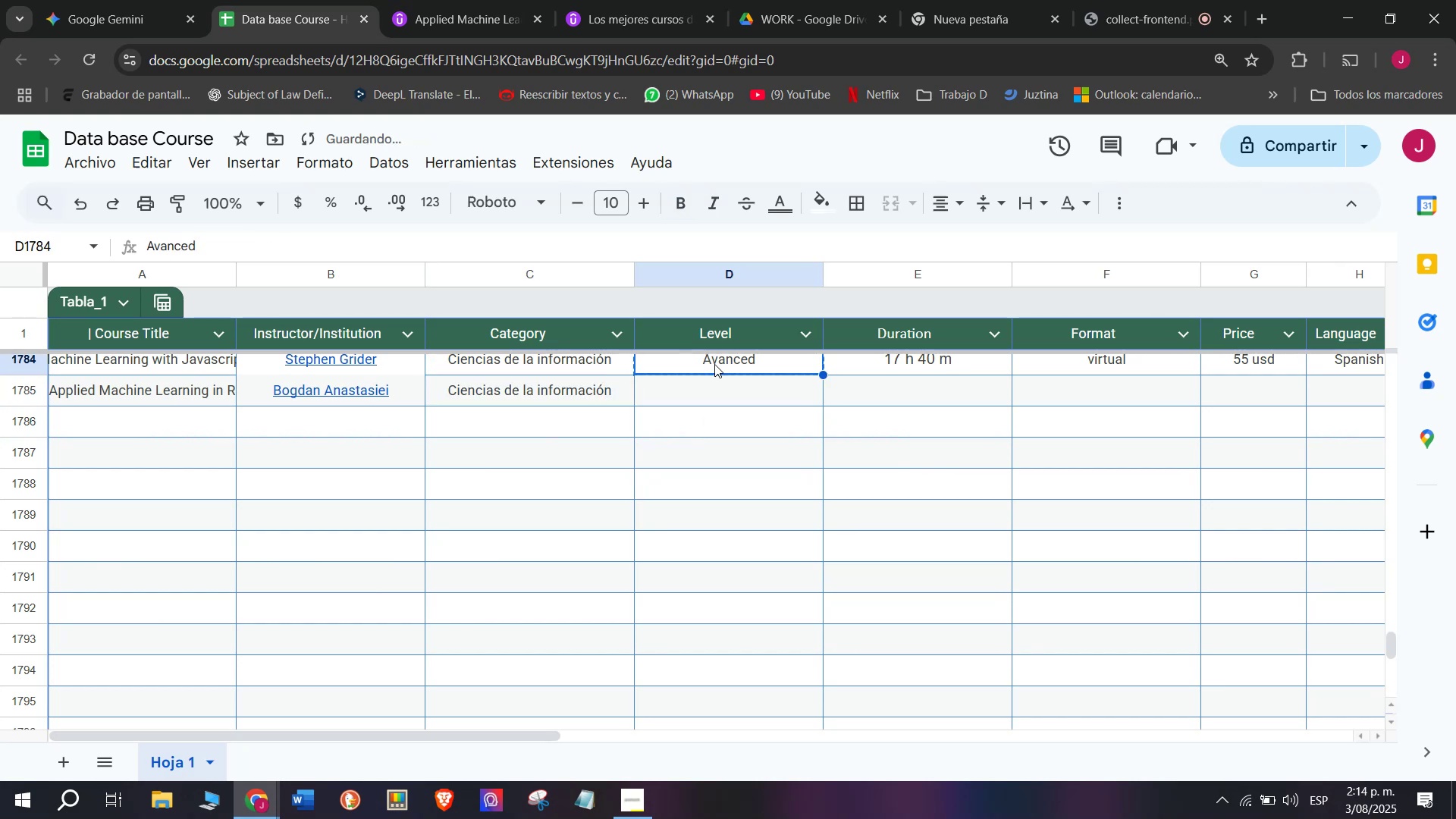 
key(Control+ControlLeft)
 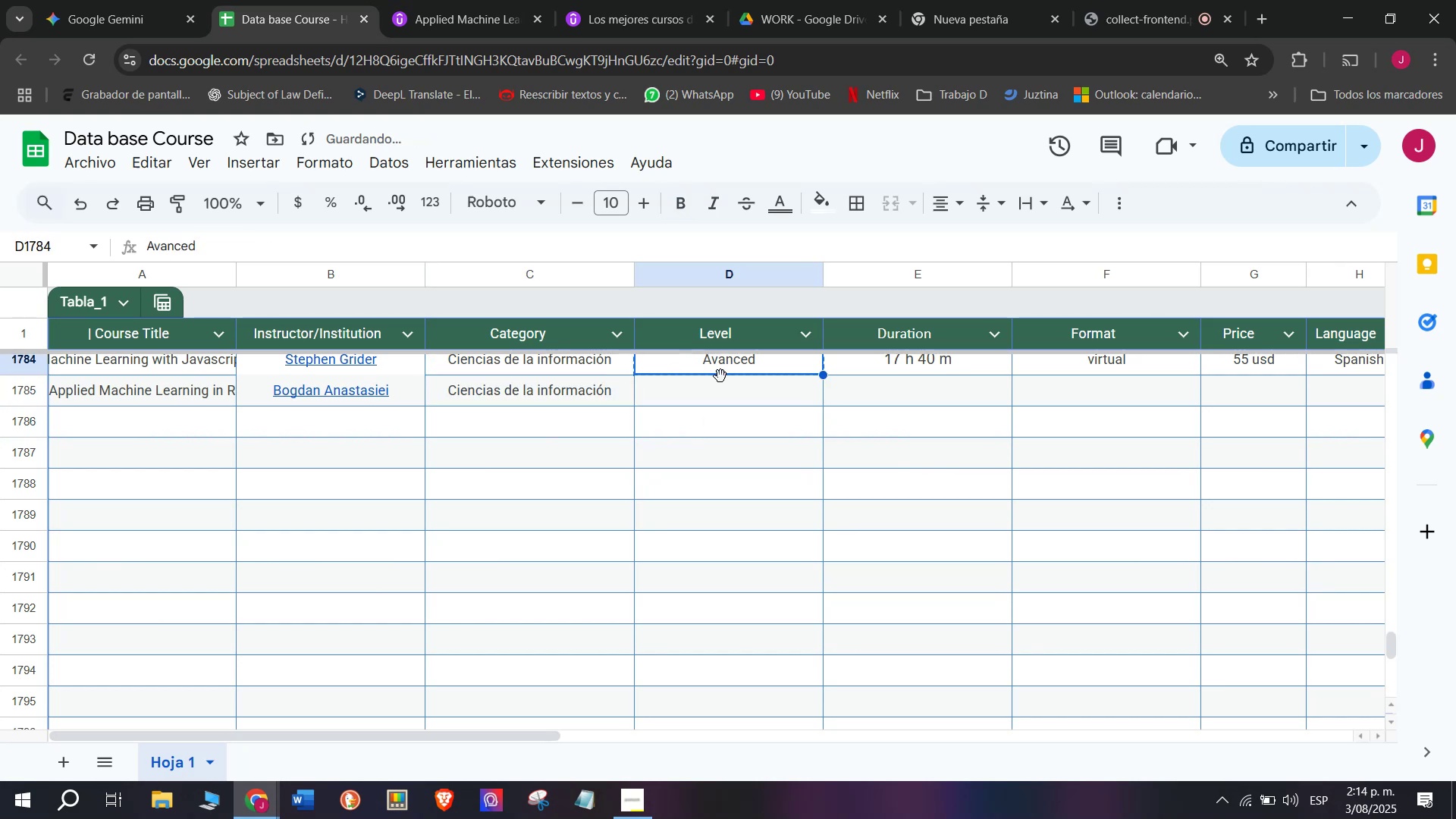 
key(Control+C)
 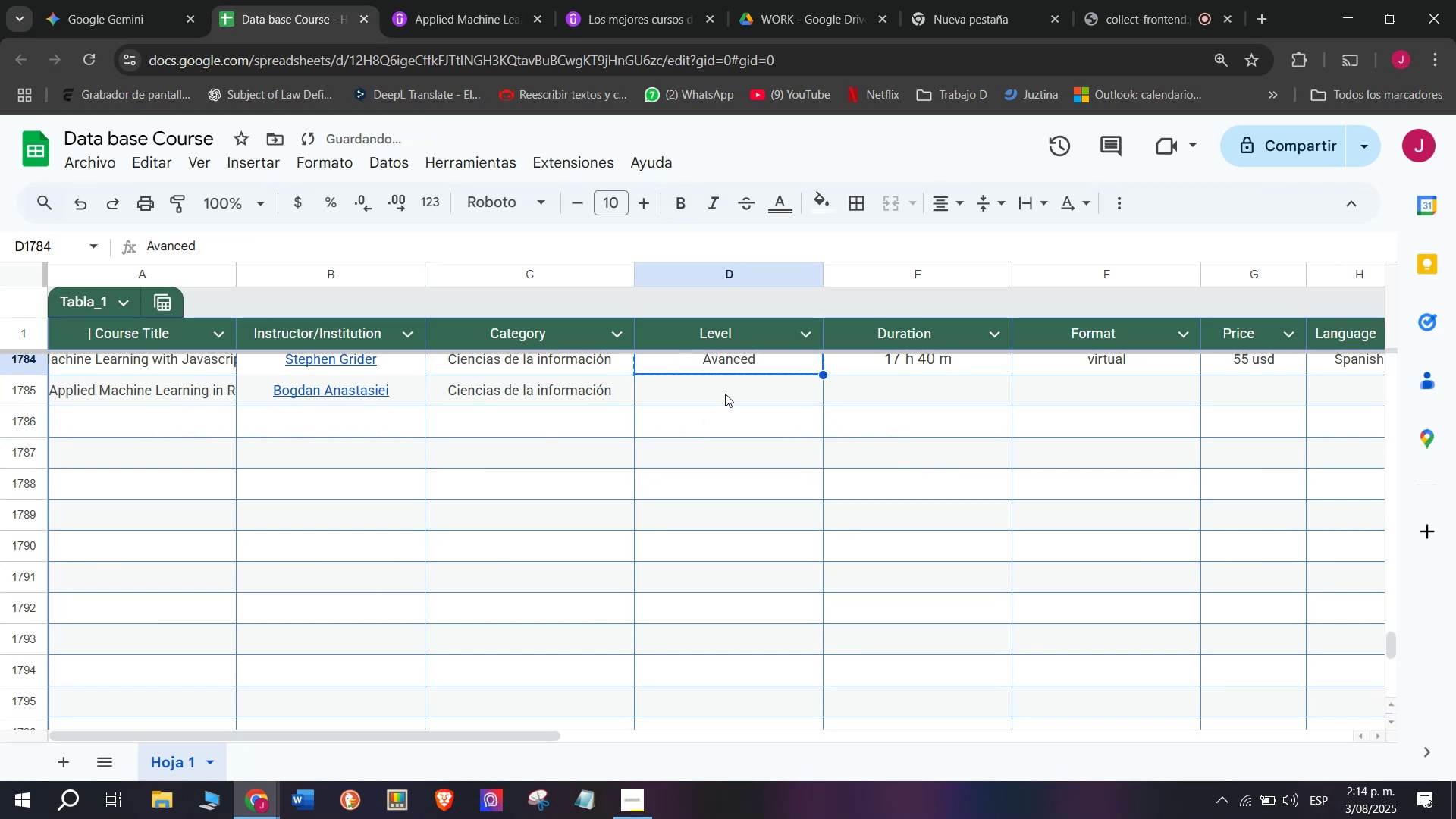 
triple_click([725, 394])
 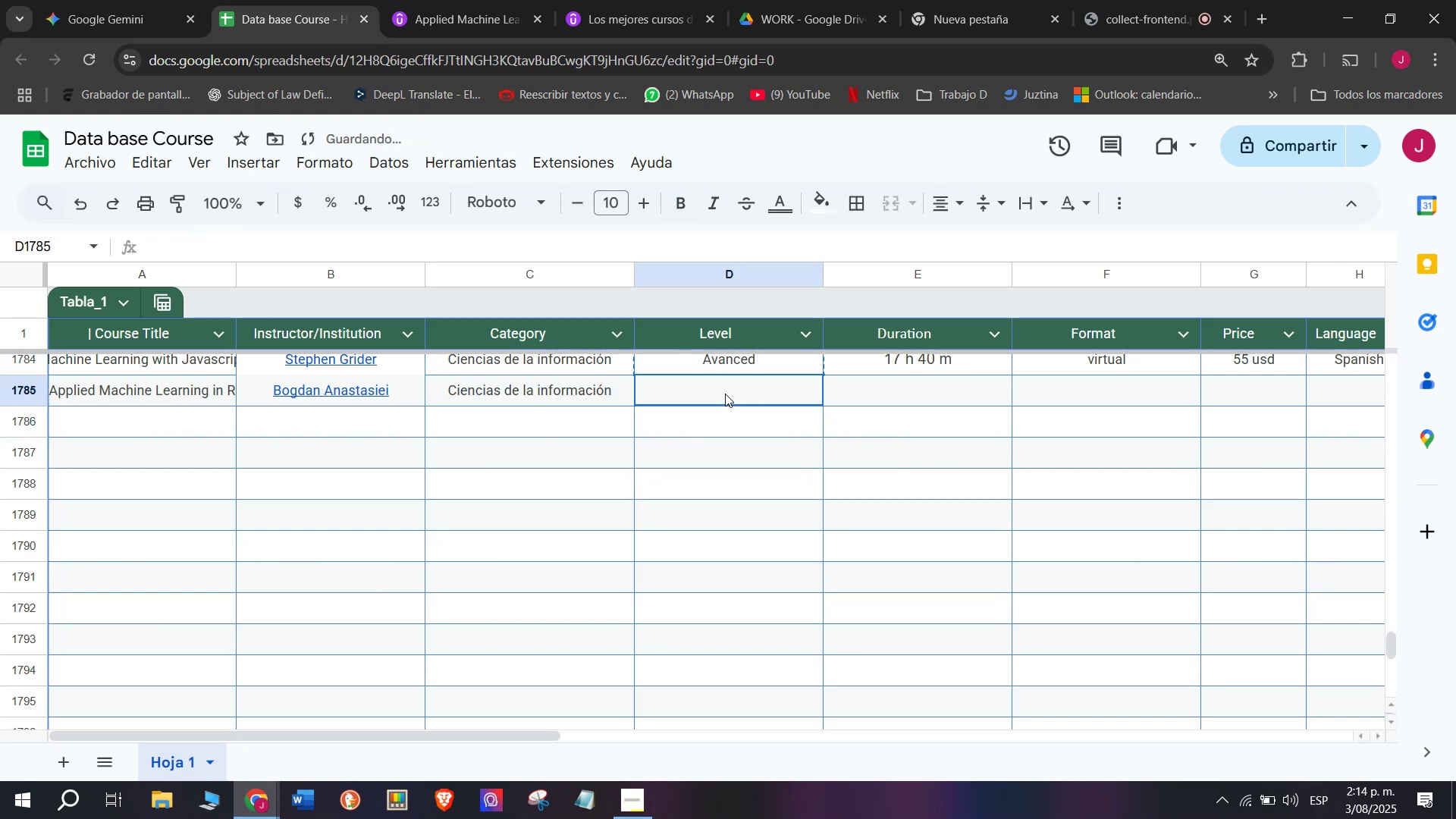 
key(Z)
 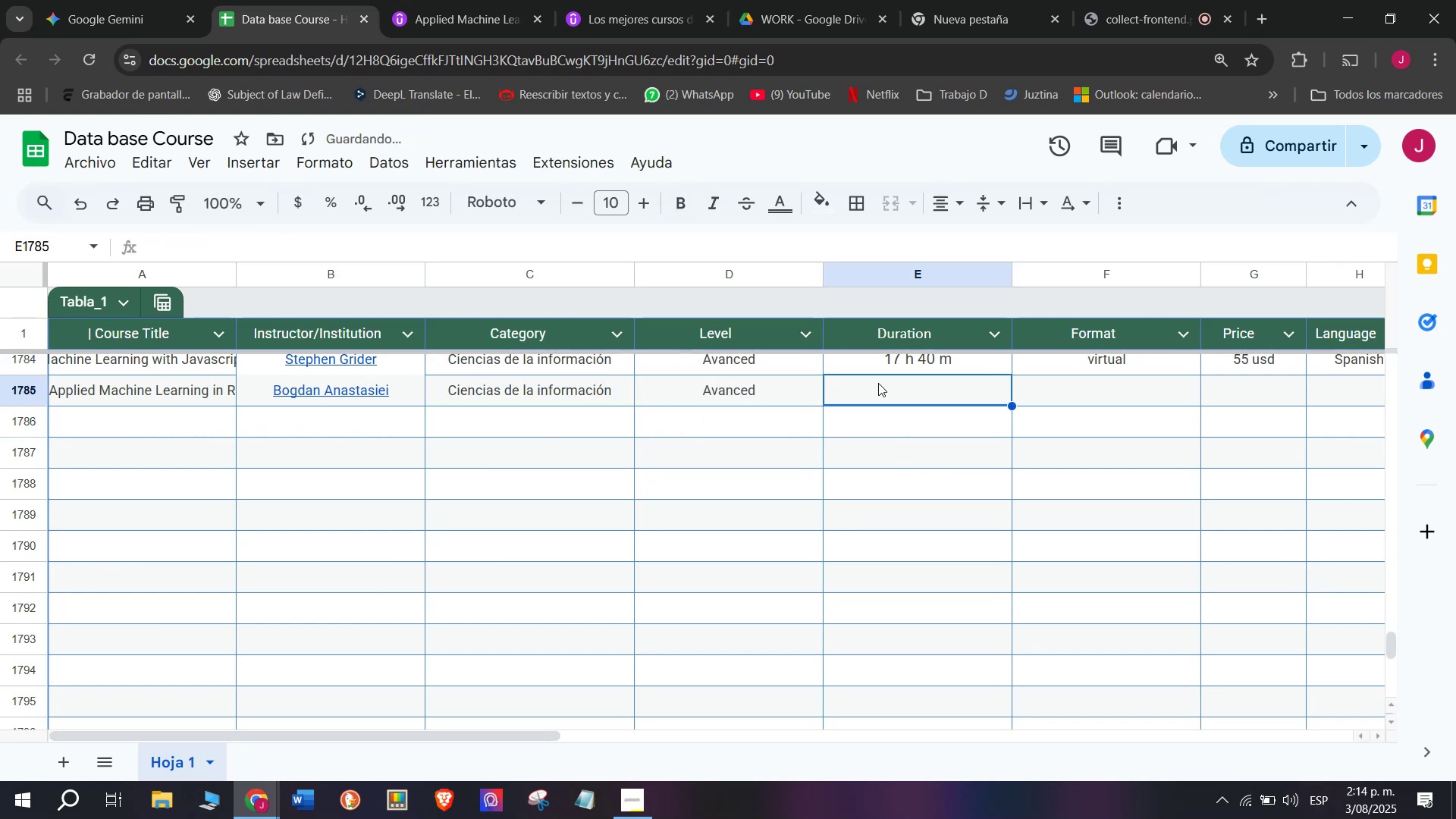 
key(Control+ControlLeft)
 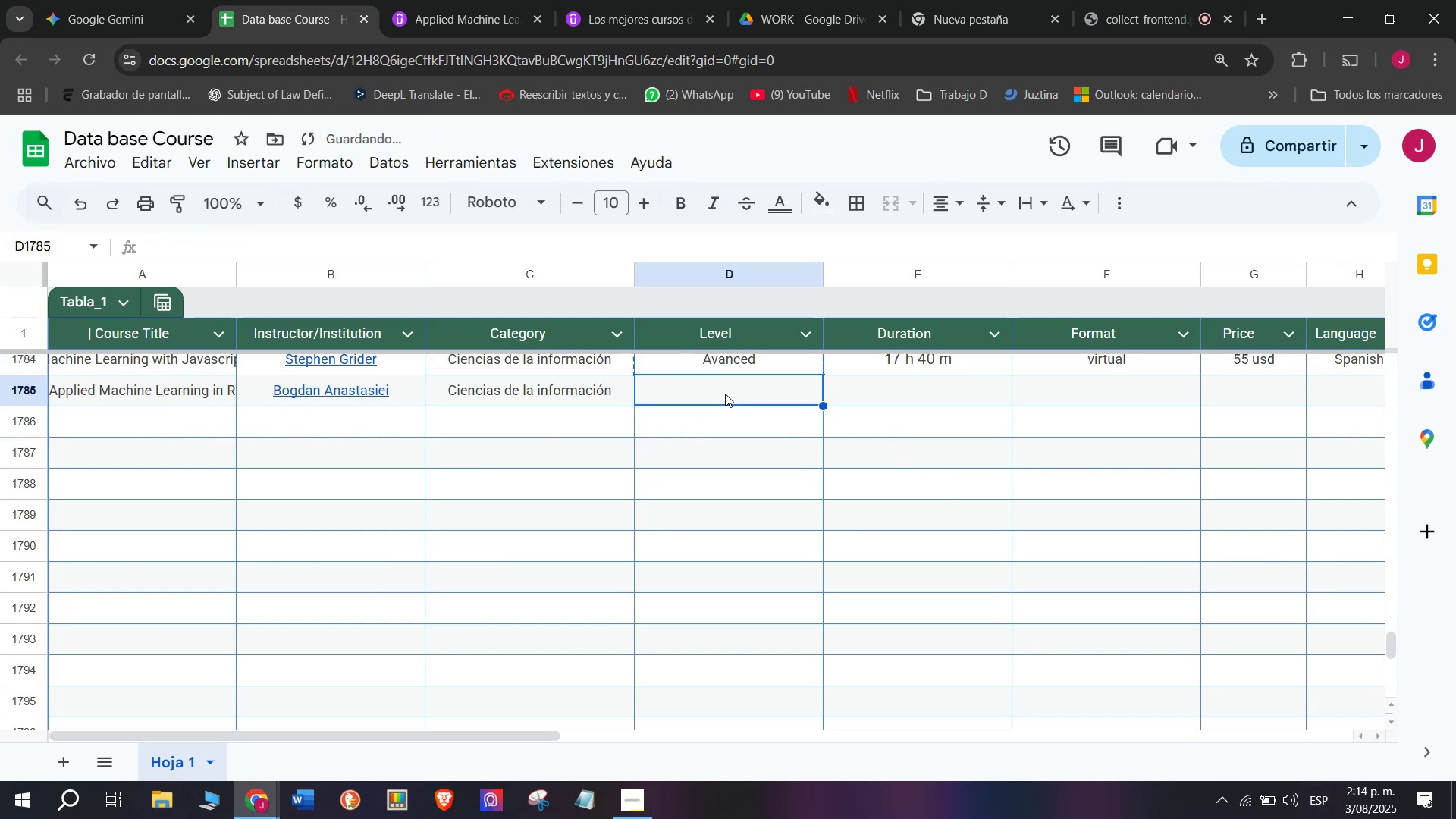 
key(Control+V)
 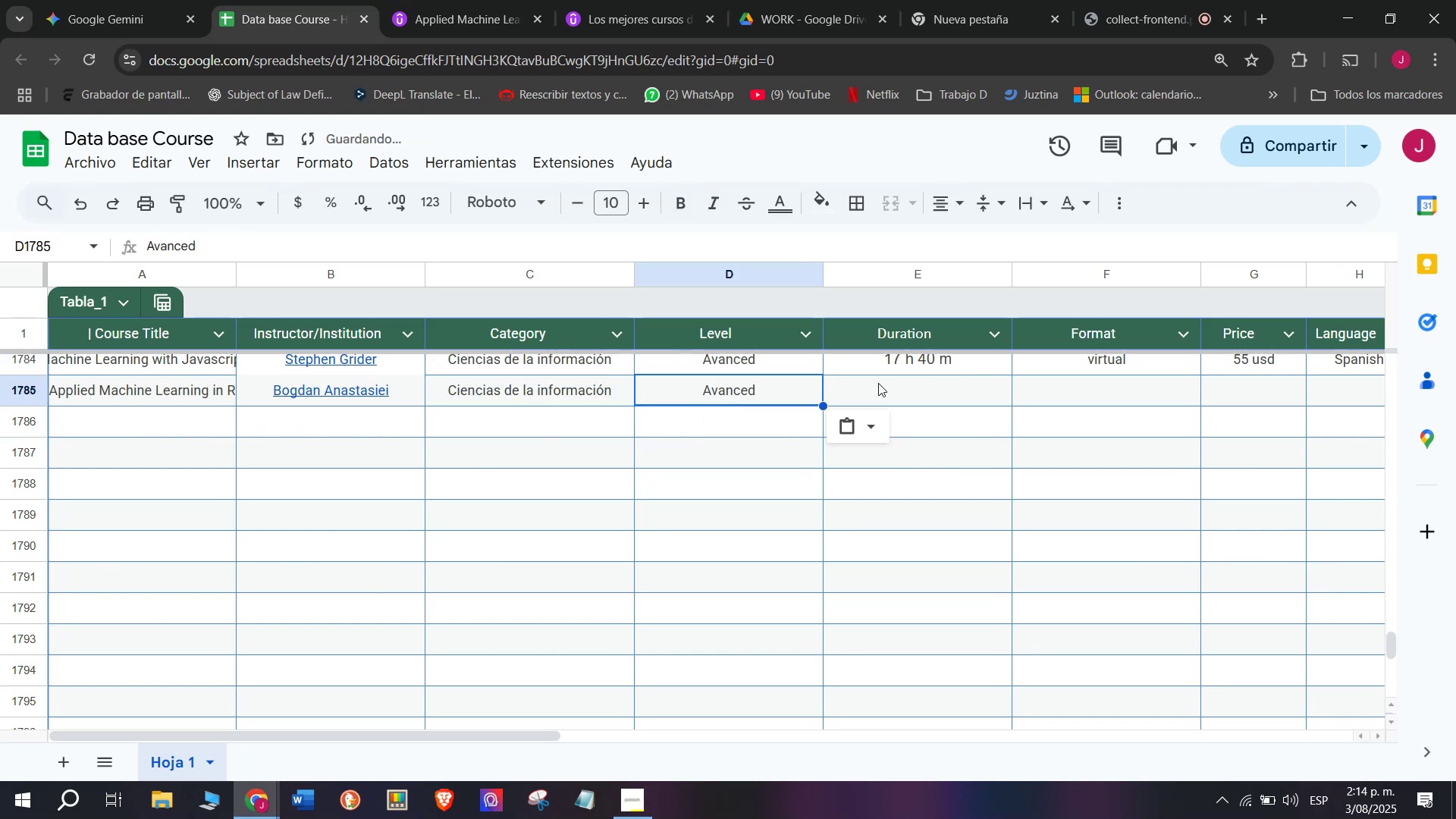 
triple_click([878, 383])
 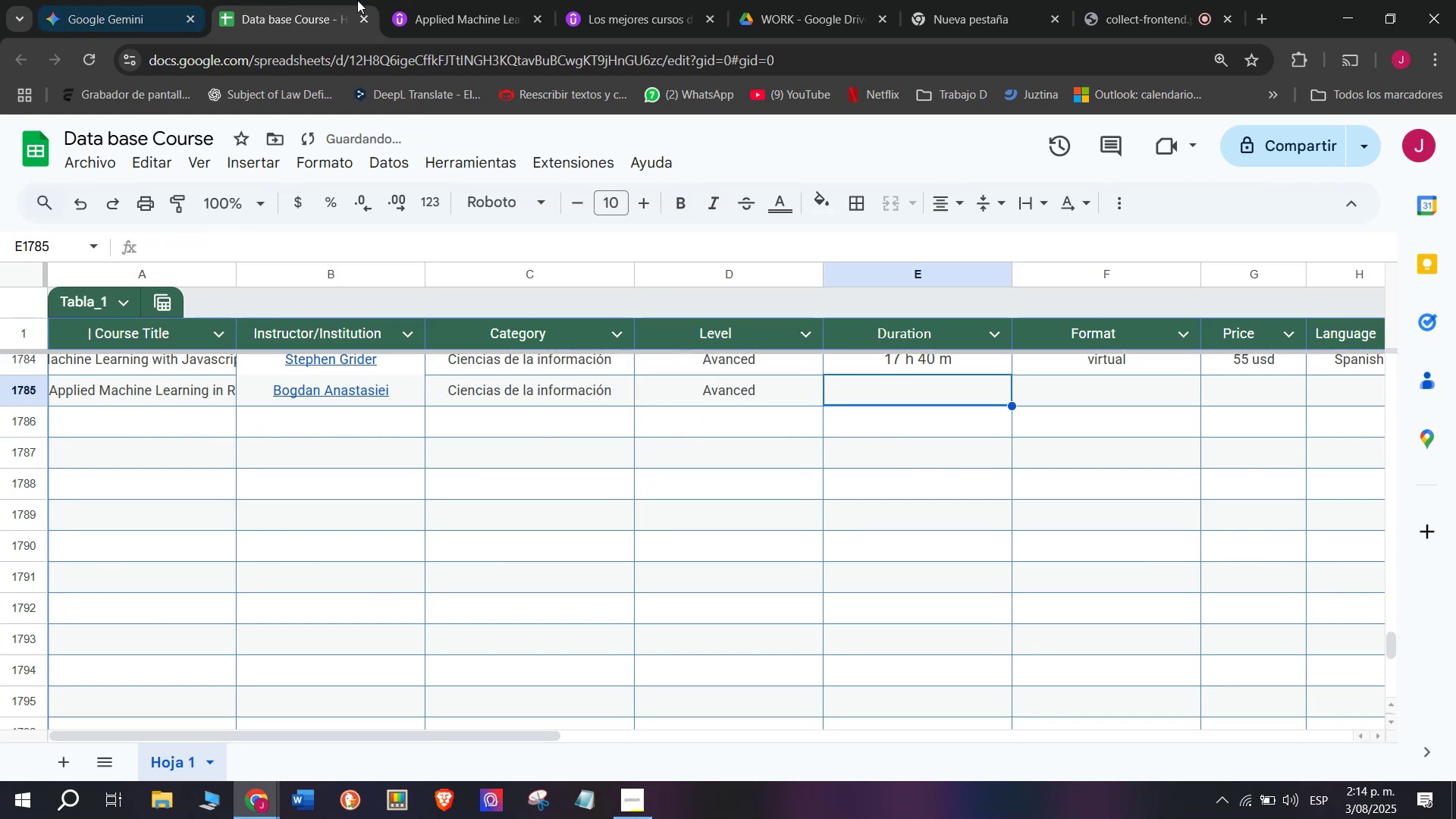 
left_click([390, 0])
 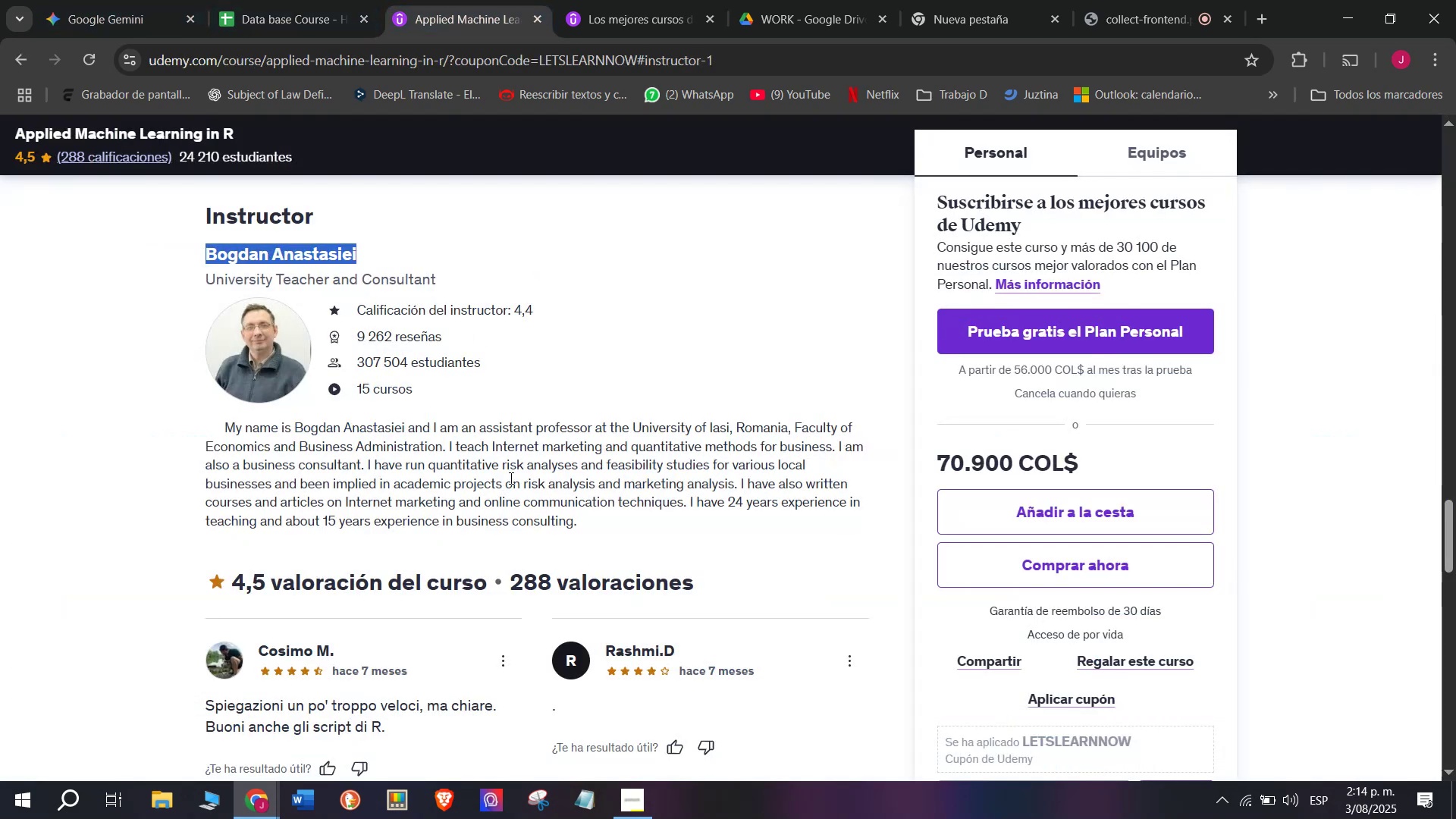 
scroll: coordinate [455, 653], scroll_direction: up, amount: 10.0
 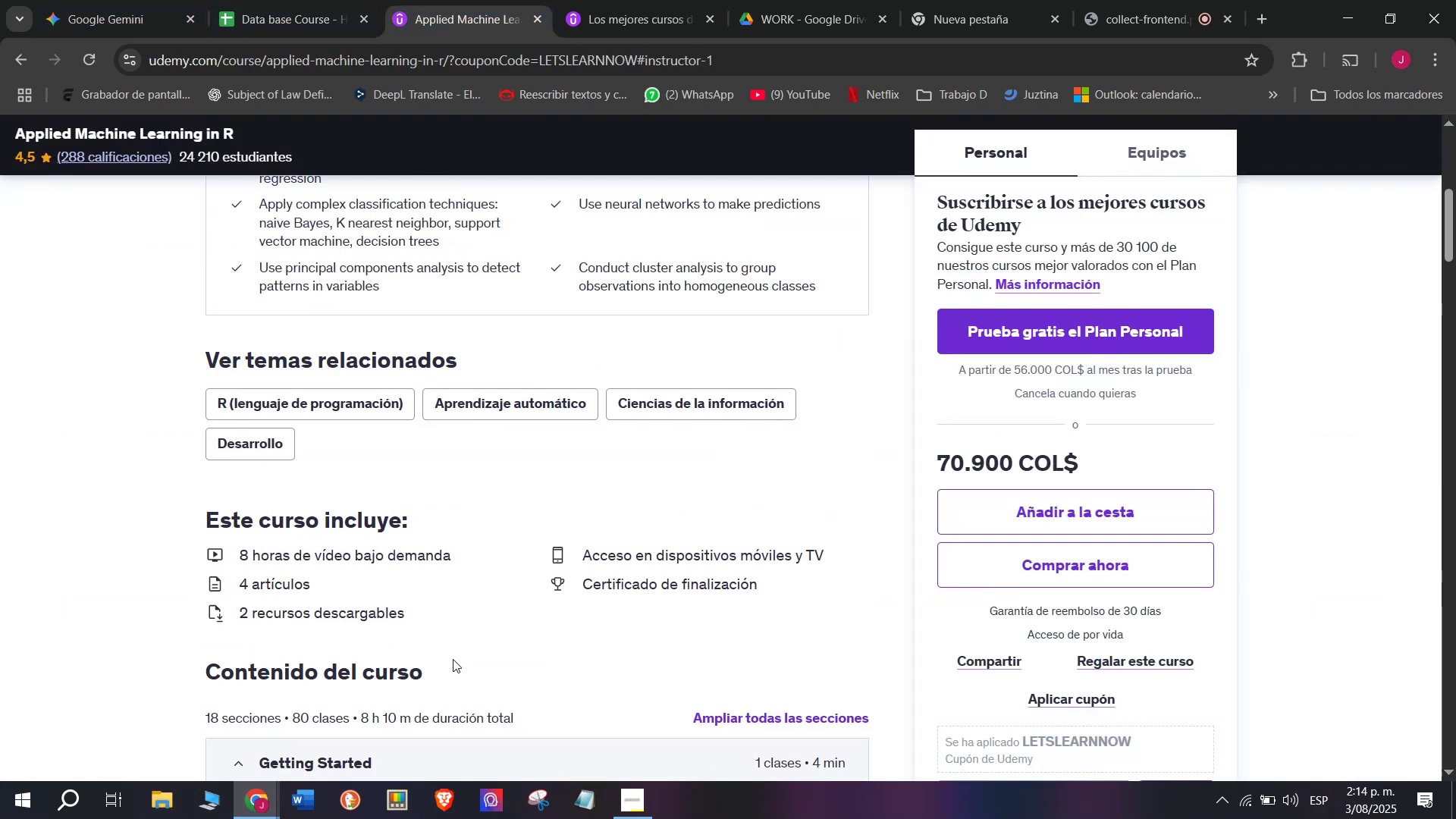 
scroll: coordinate [447, 668], scroll_direction: down, amount: 1.0
 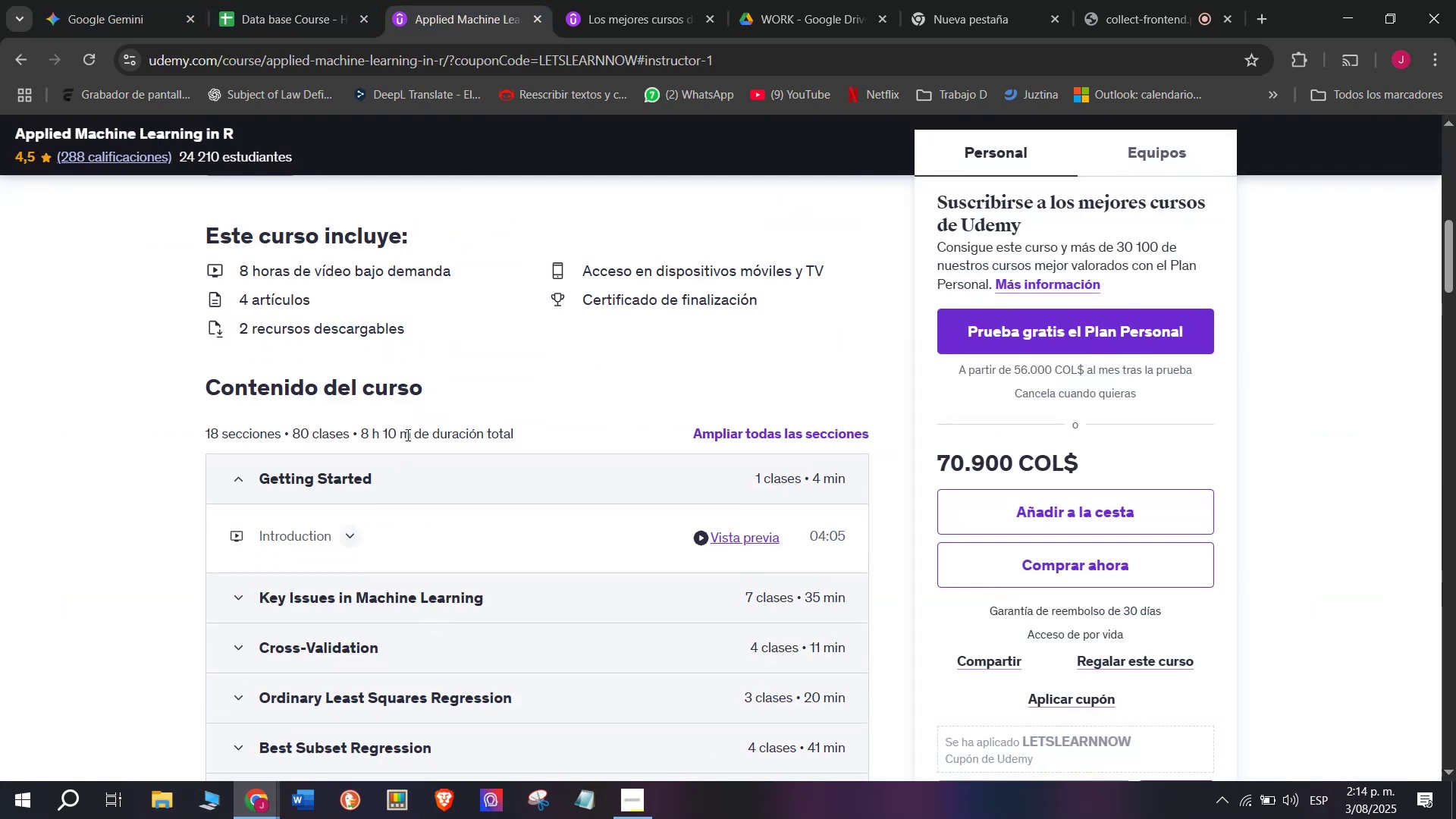 
left_click_drag(start_coordinate=[410, 434], to_coordinate=[359, 424])
 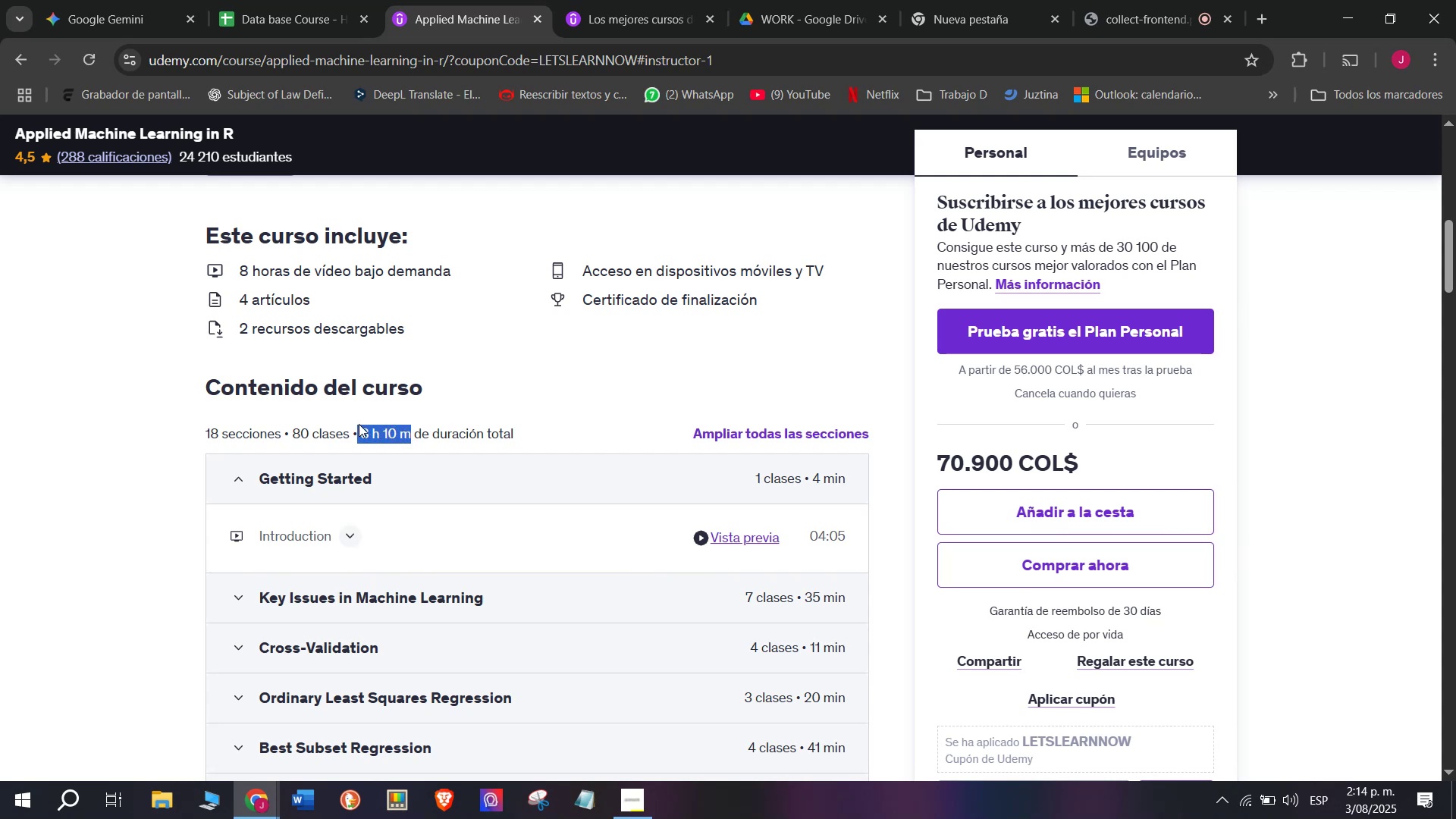 
key(Break)
 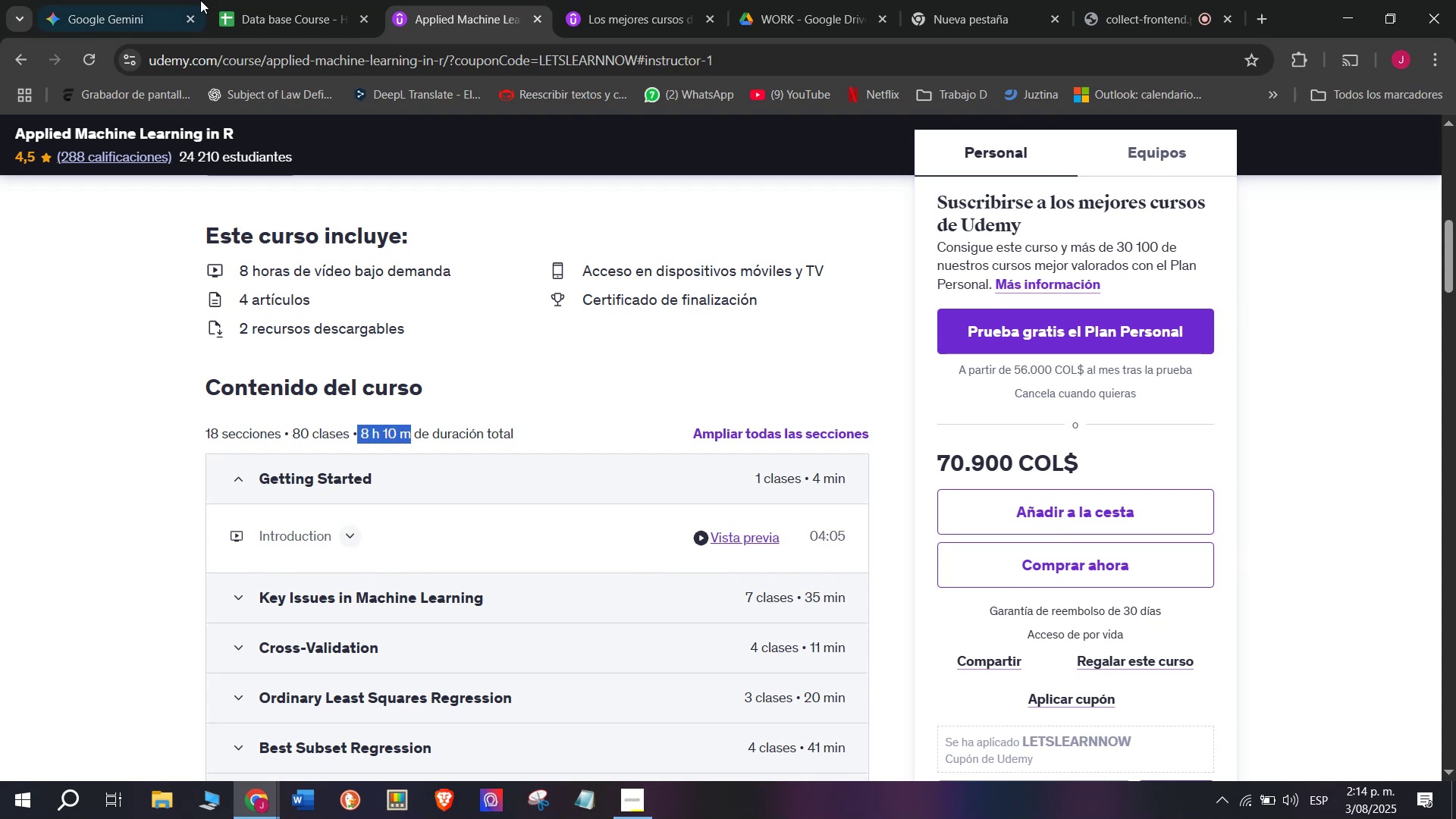 
key(Control+ControlLeft)
 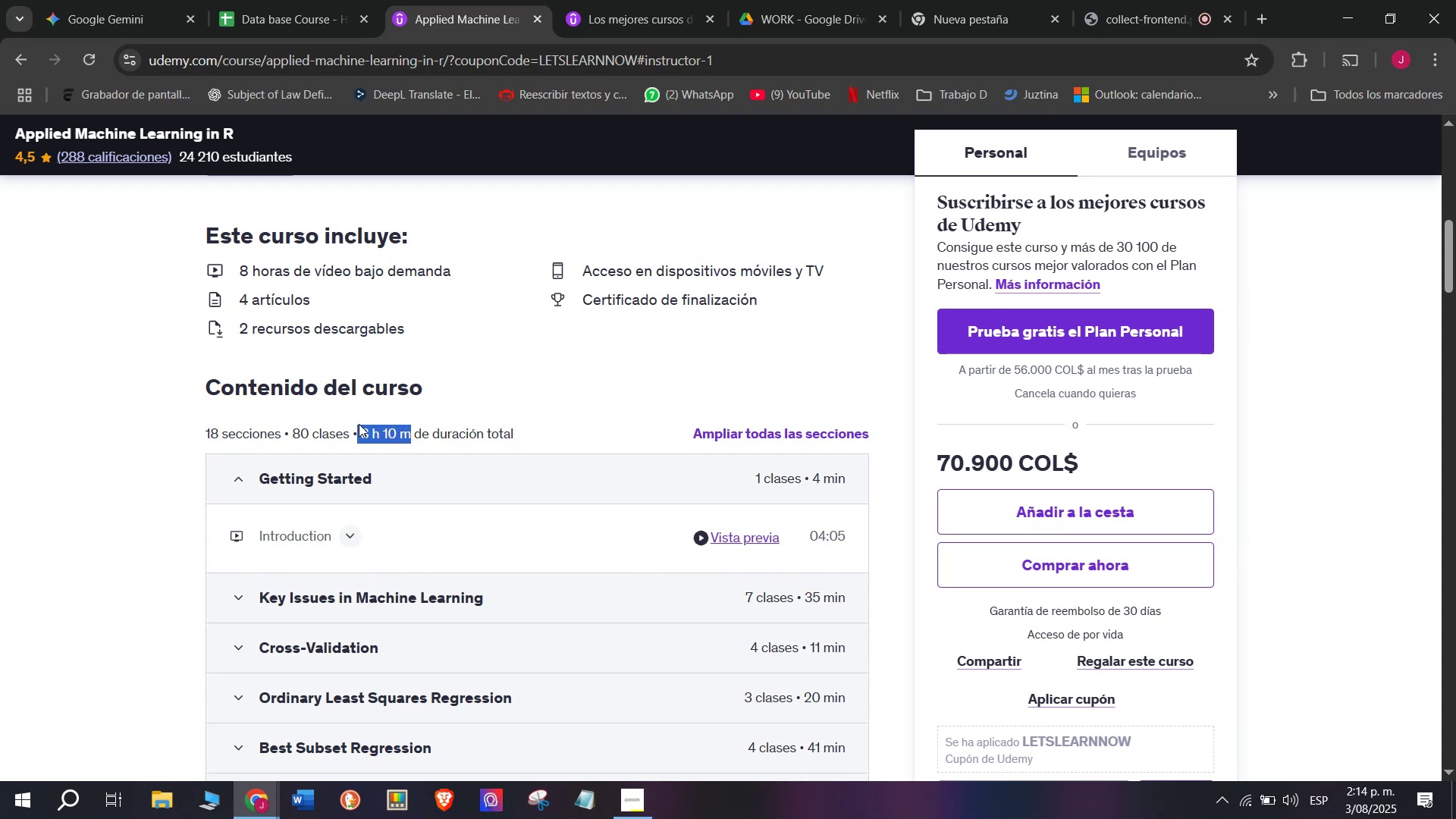 
key(Control+C)
 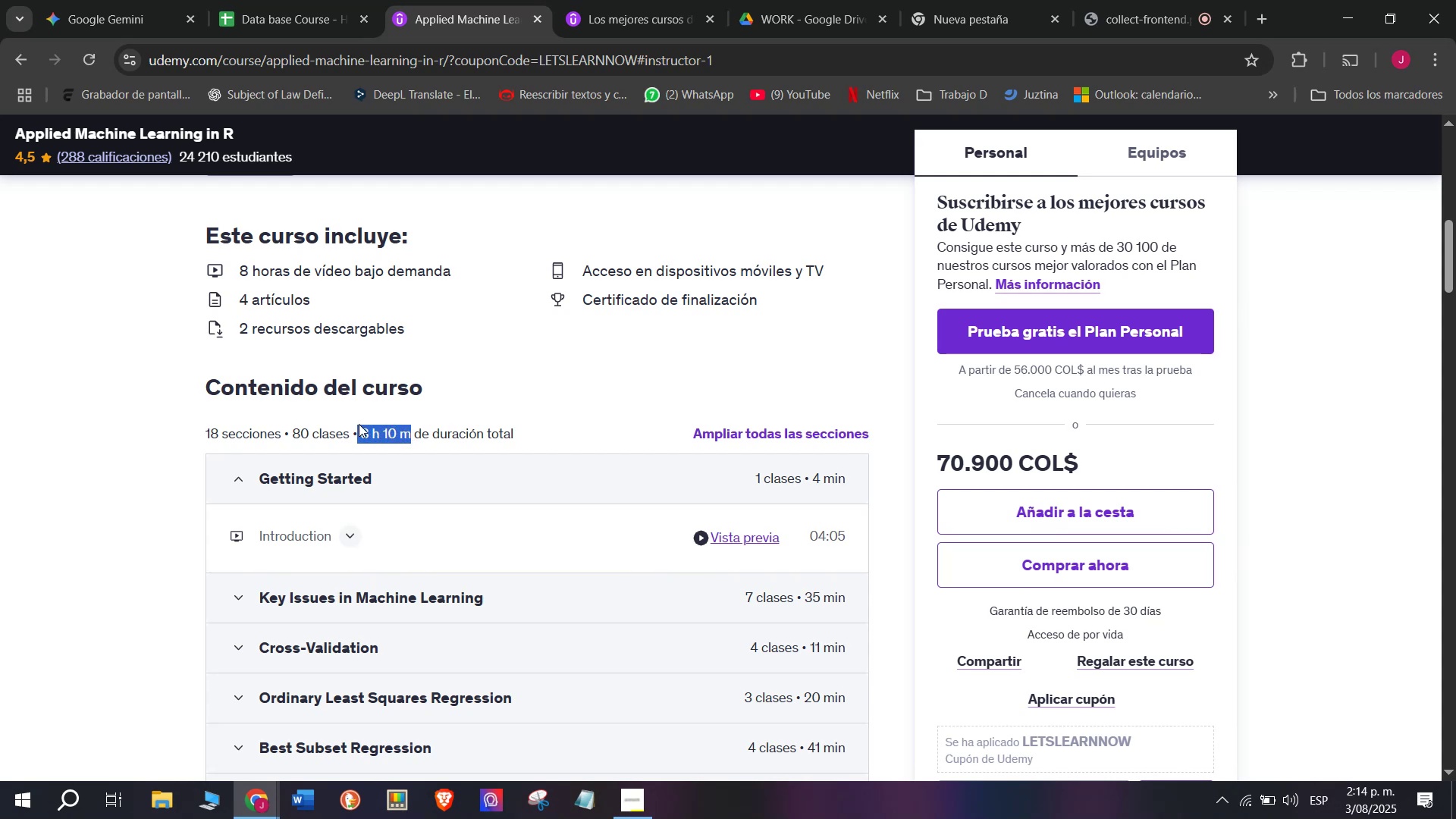 
key(Break)
 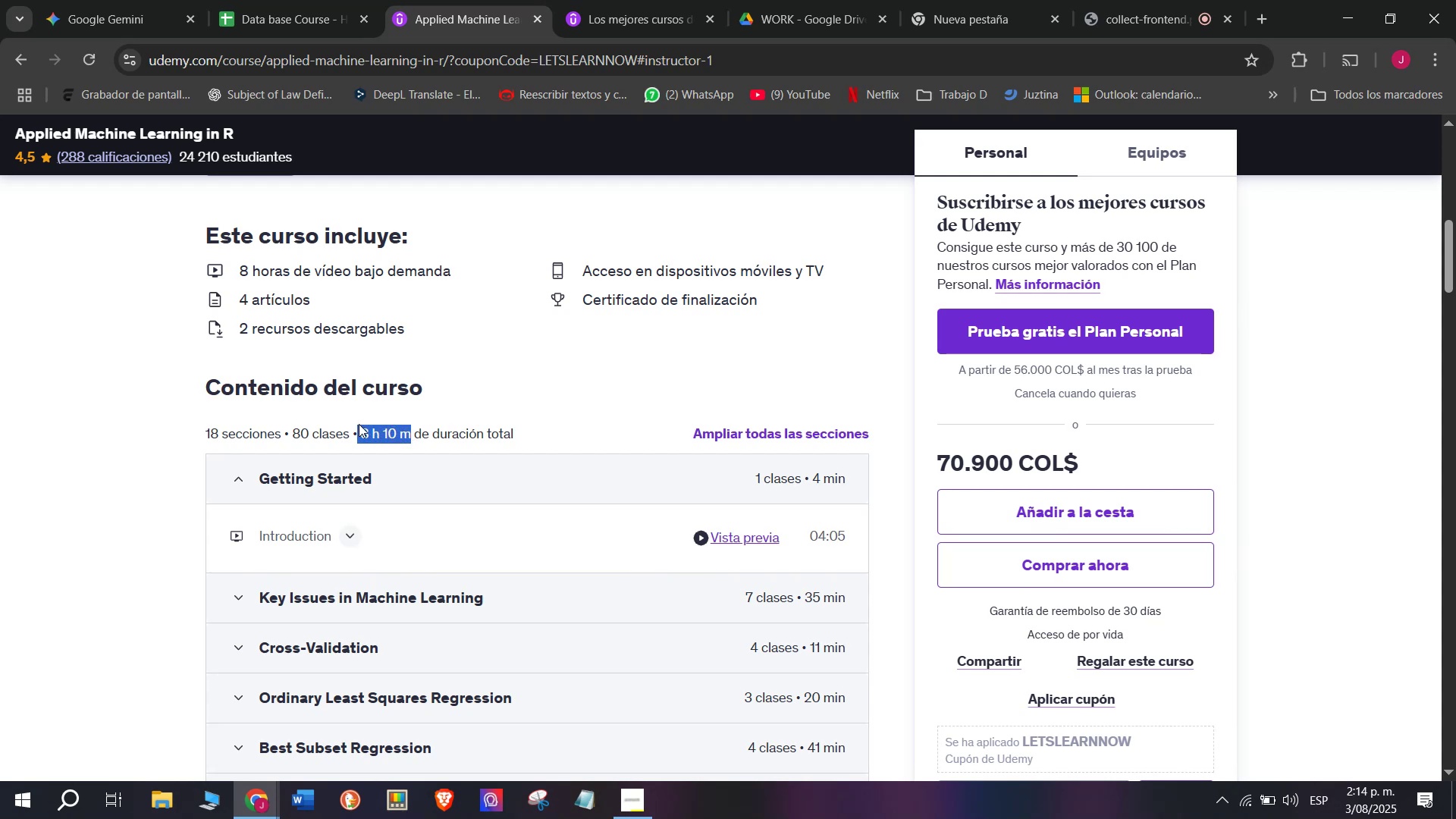 
key(Control+ControlLeft)
 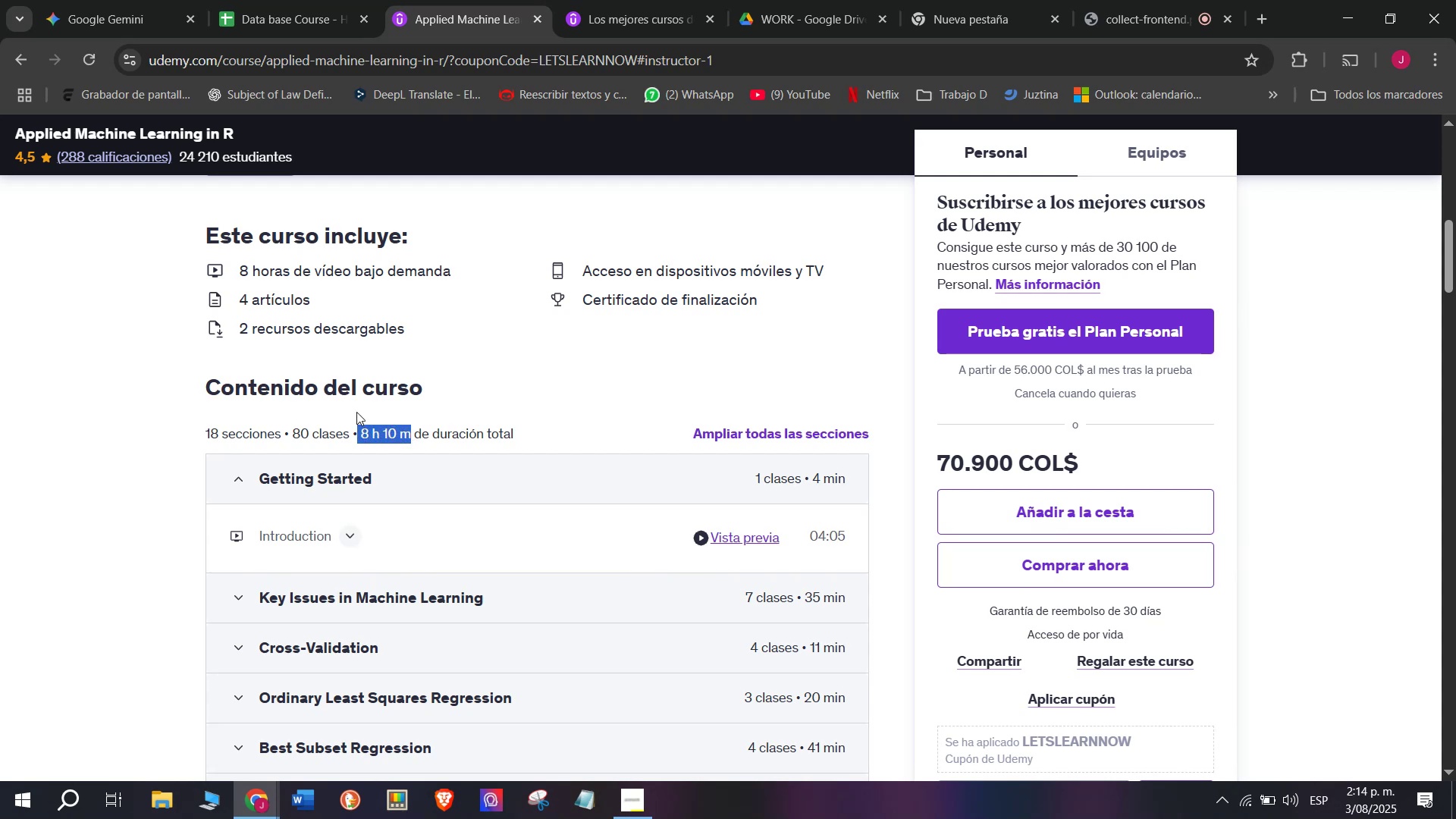 
key(Control+C)
 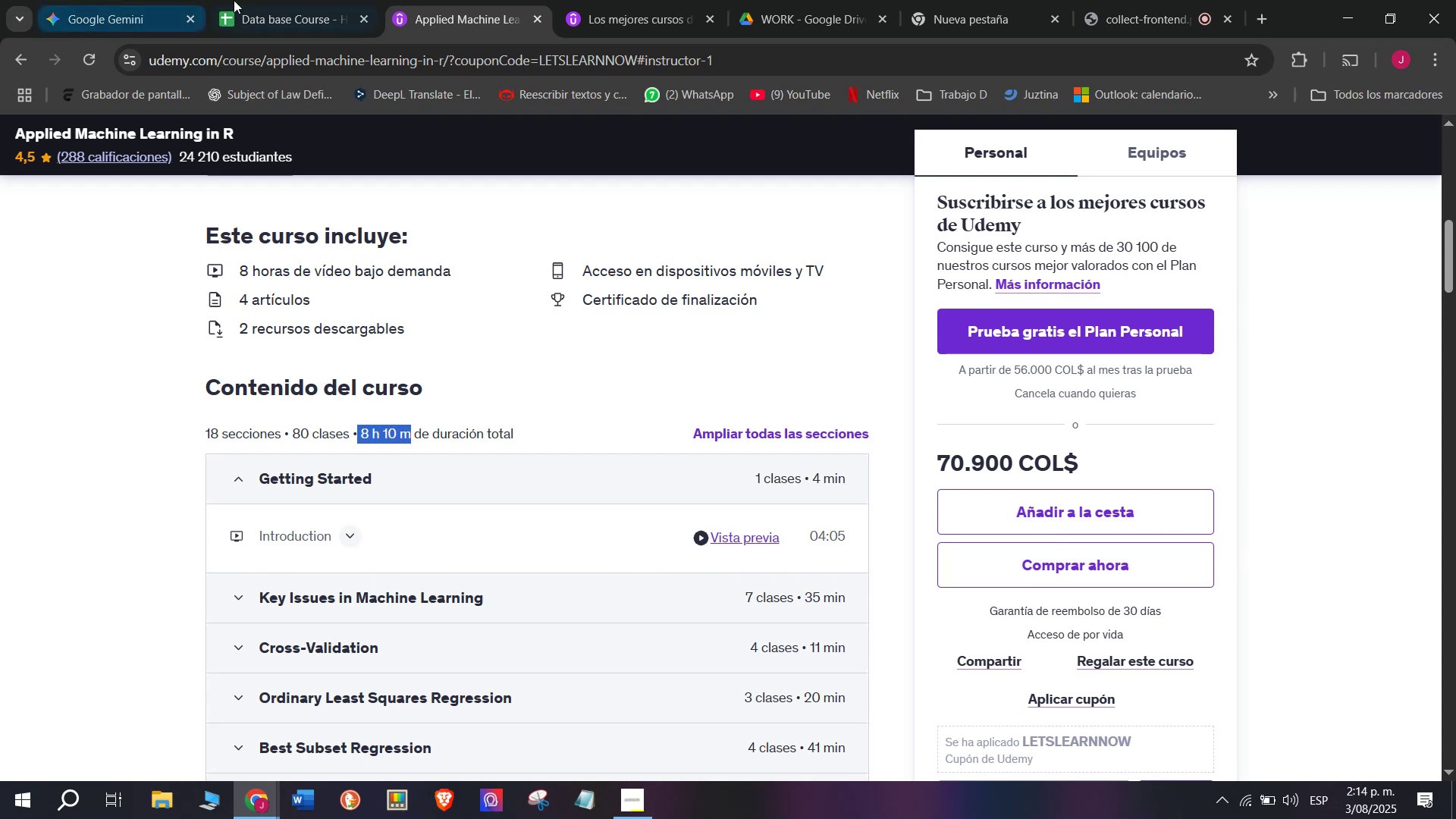 
left_click([259, 0])
 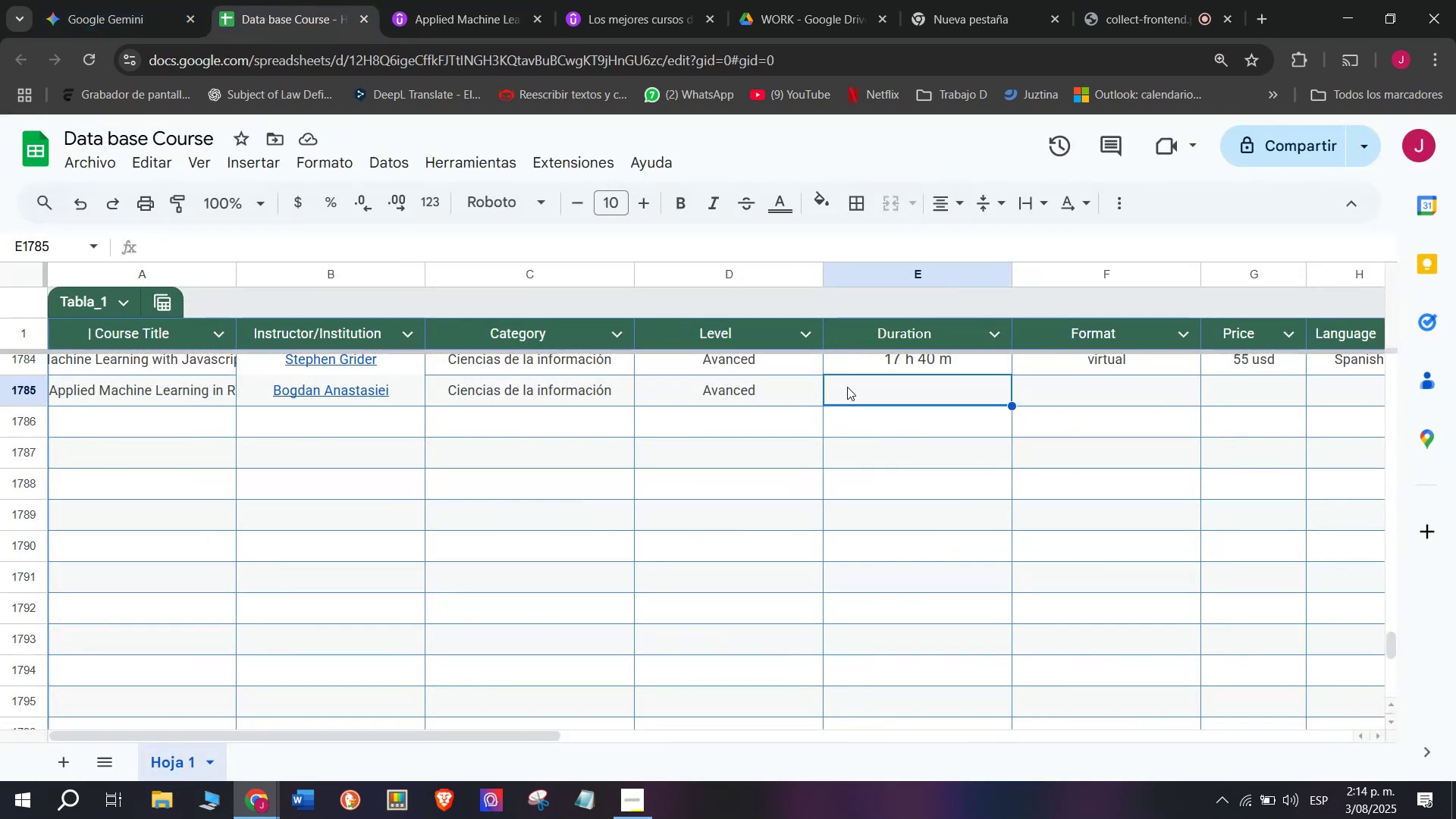 
key(Z)
 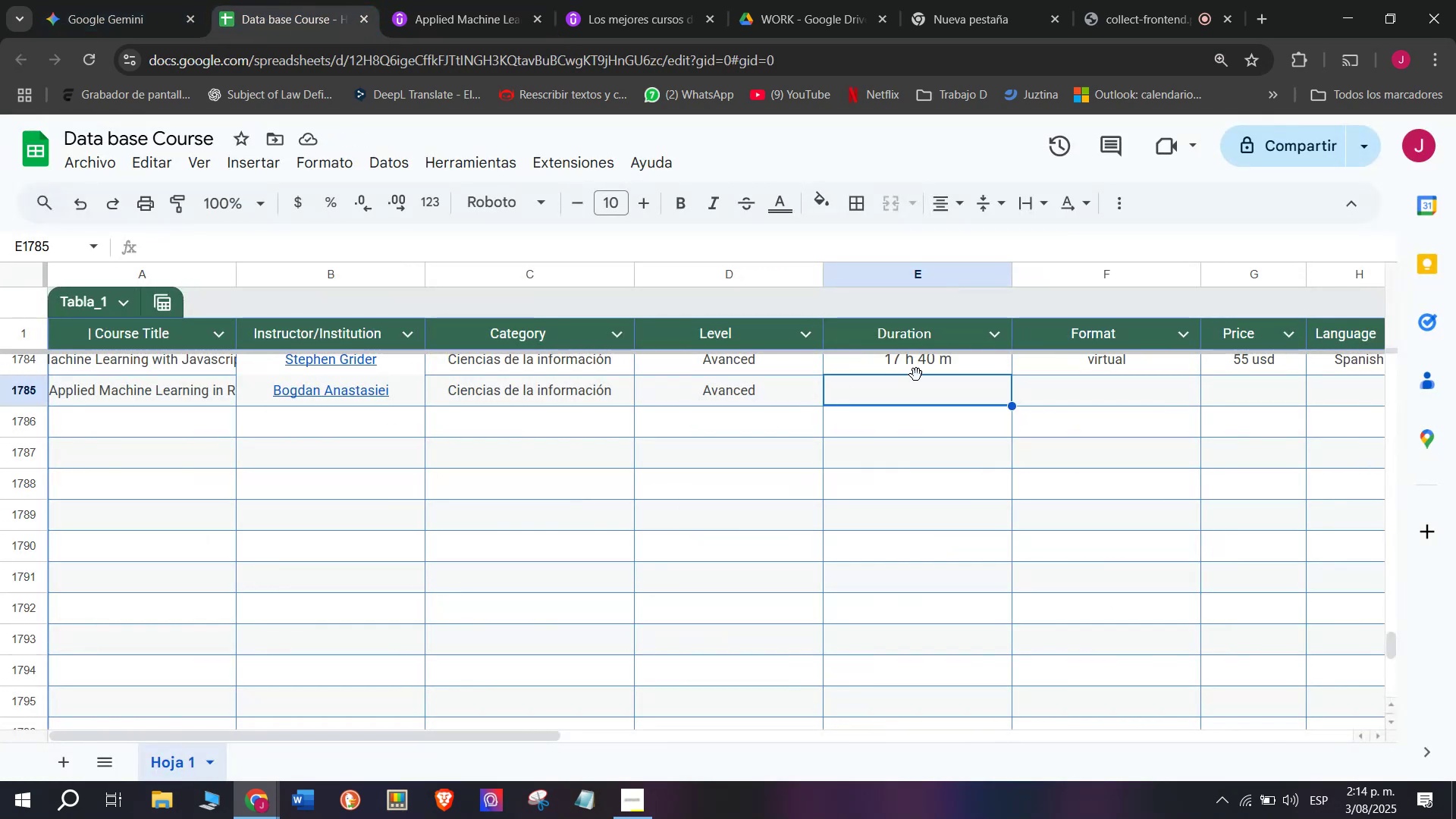 
key(Control+ControlLeft)
 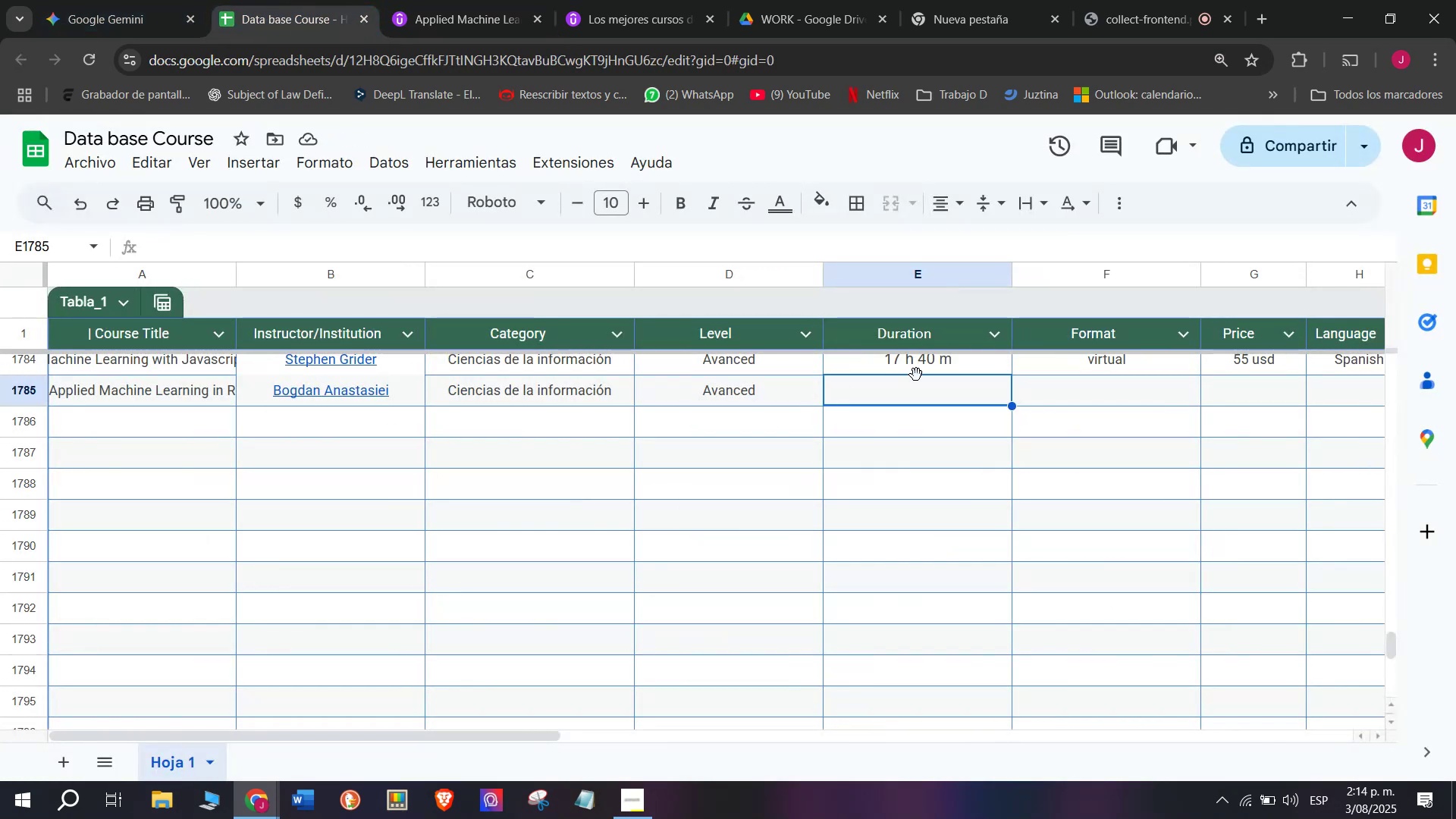 
key(Control+V)
 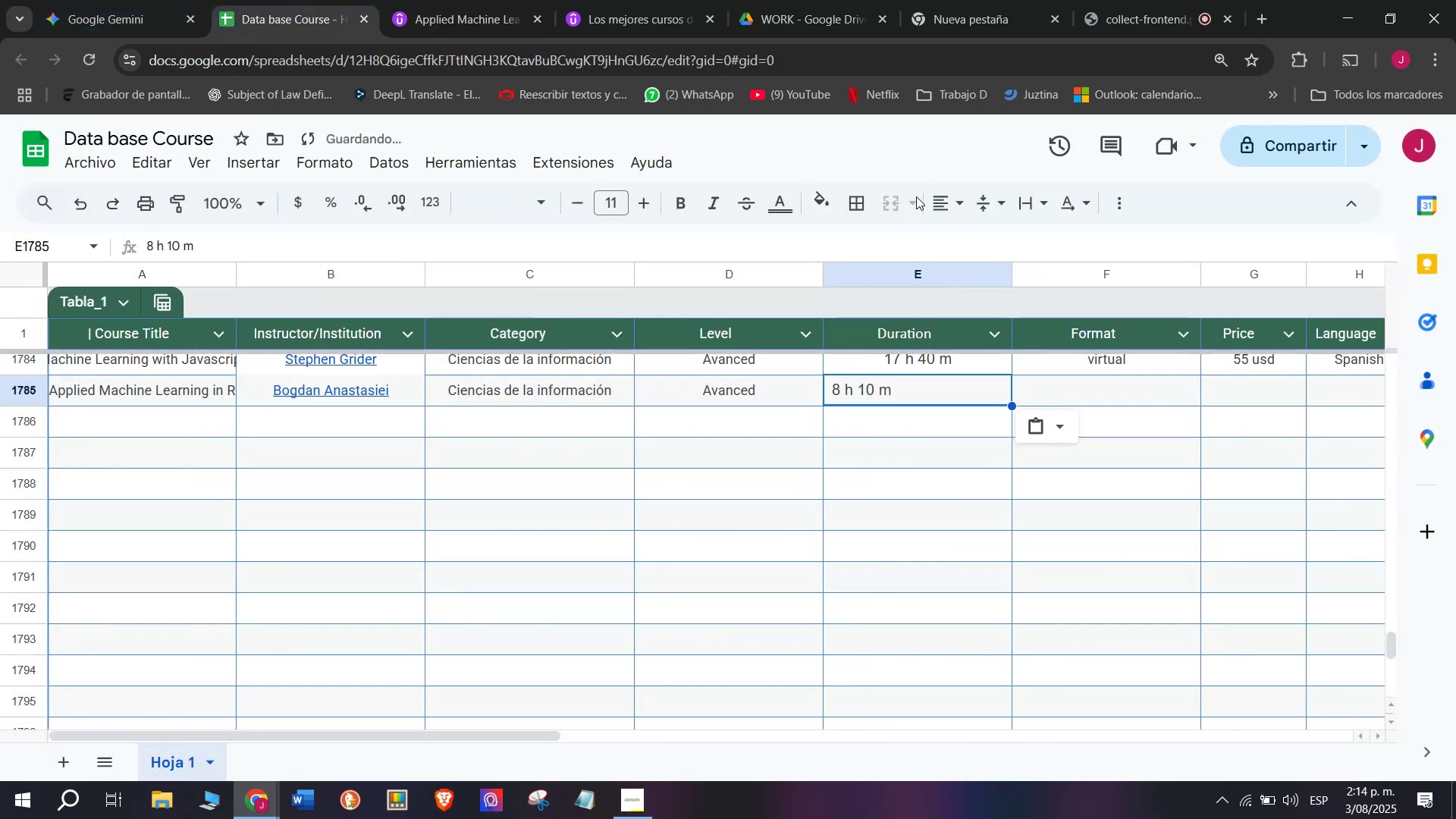 
left_click([941, 202])
 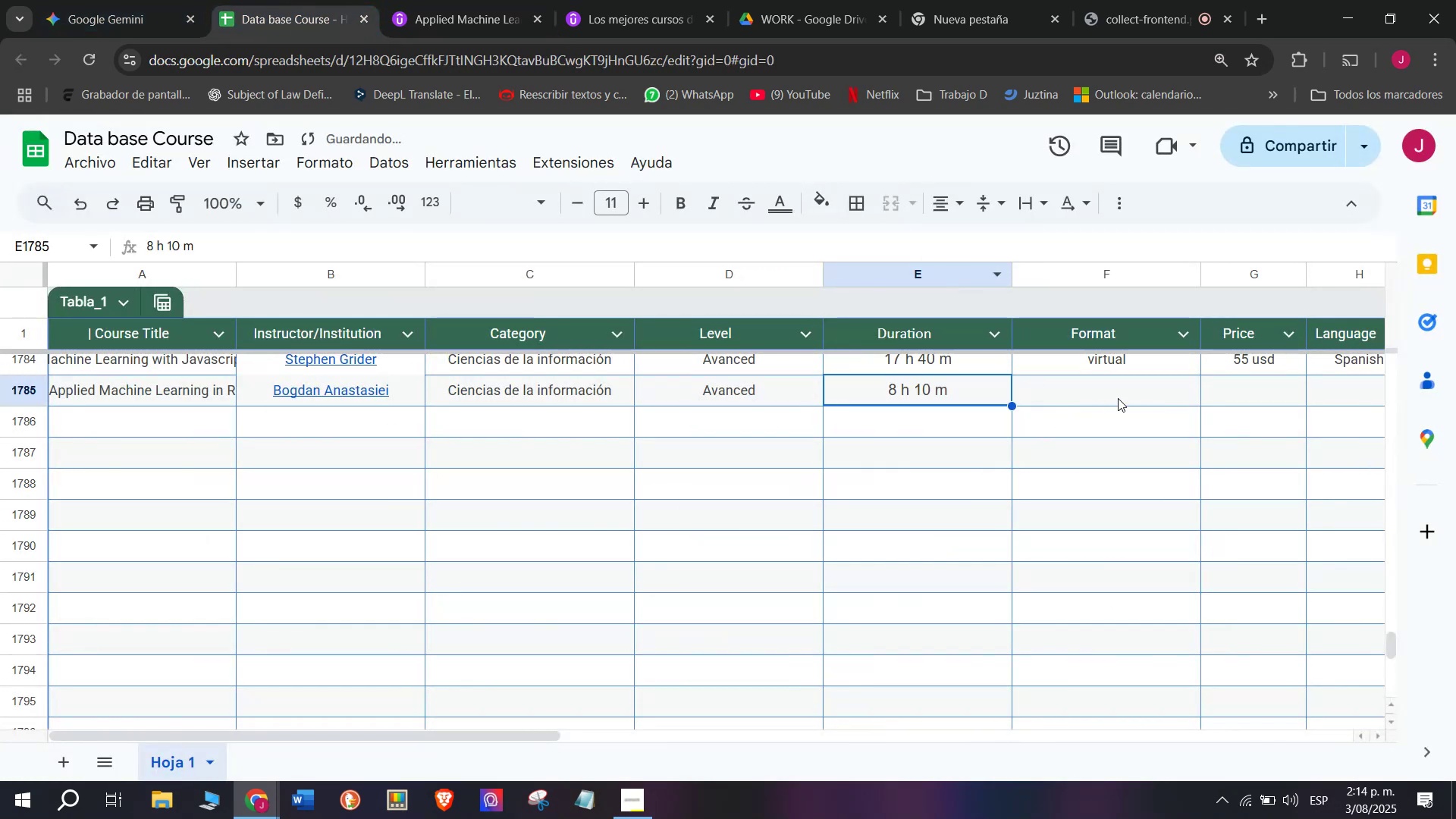 
left_click([1138, 374])
 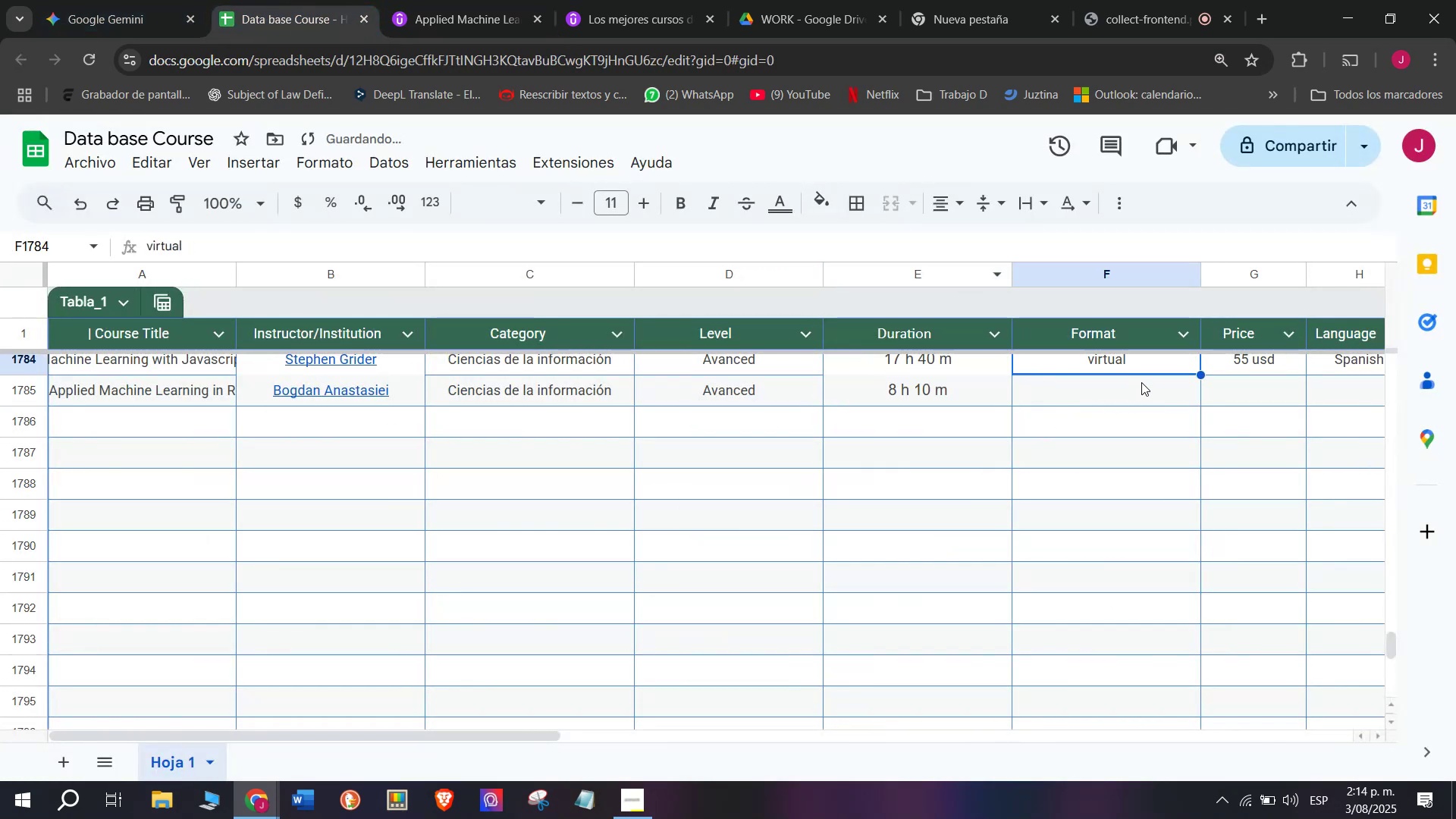 
key(Control+C)
 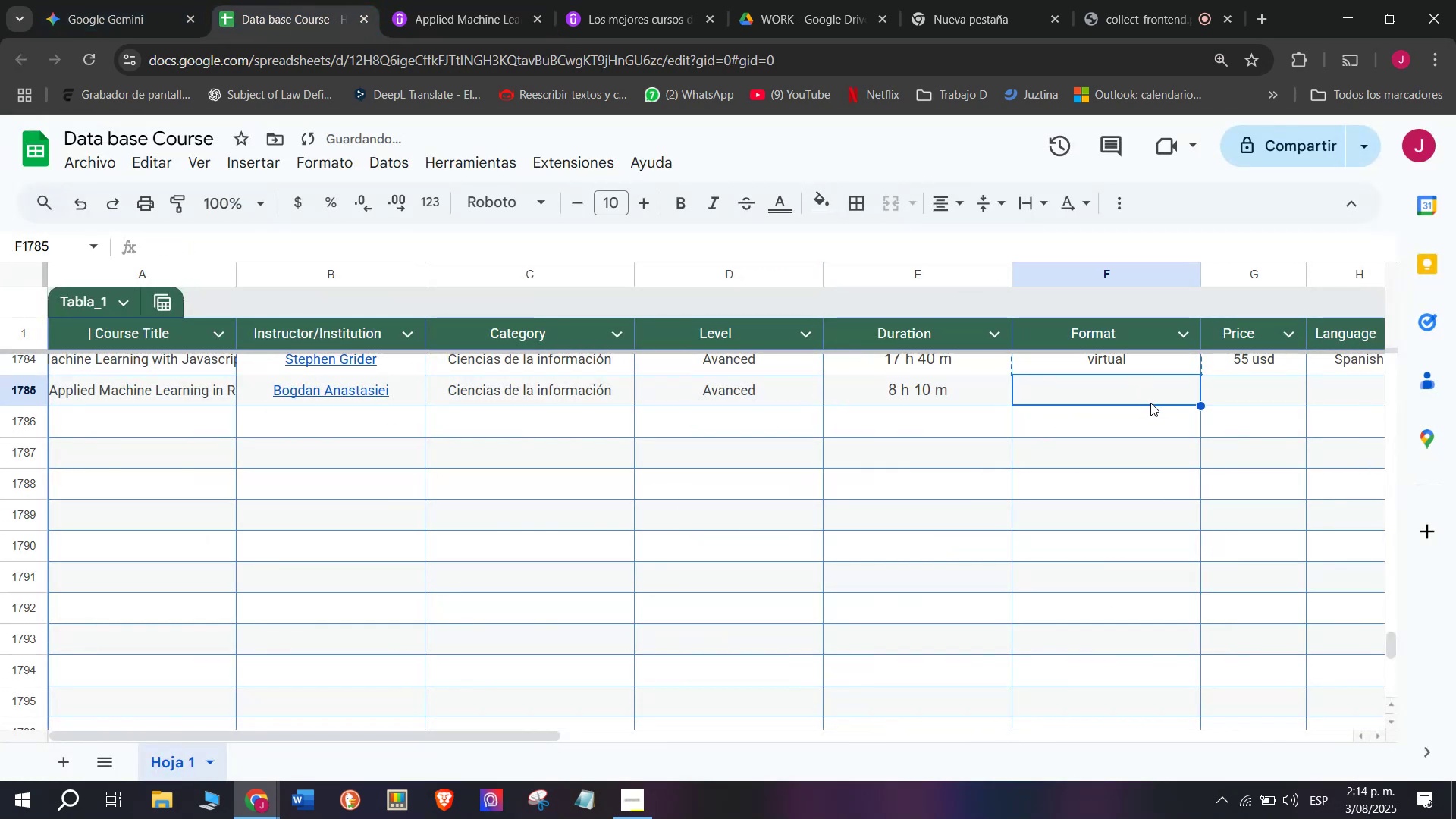 
key(Control+ControlLeft)
 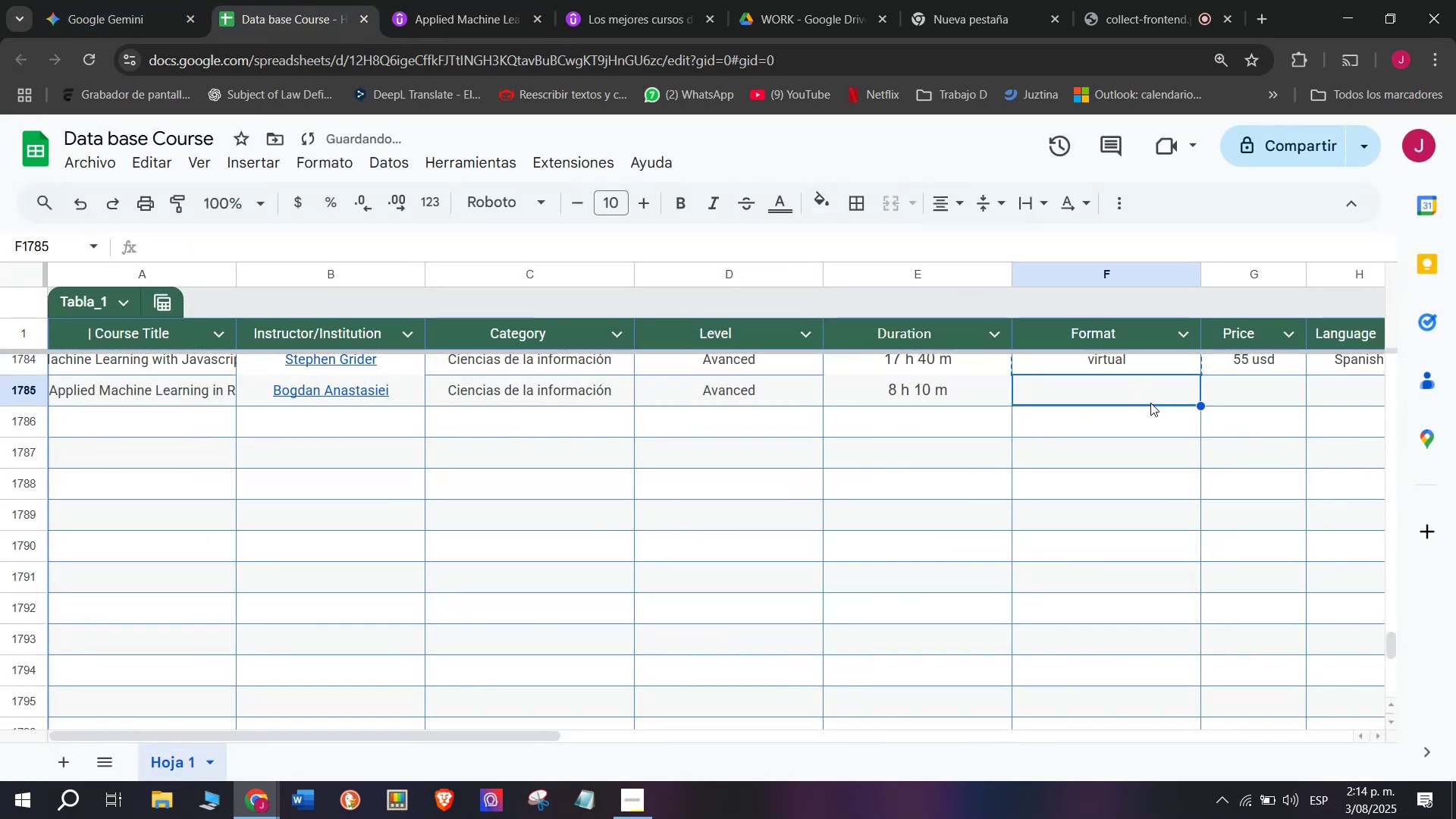 
key(Break)
 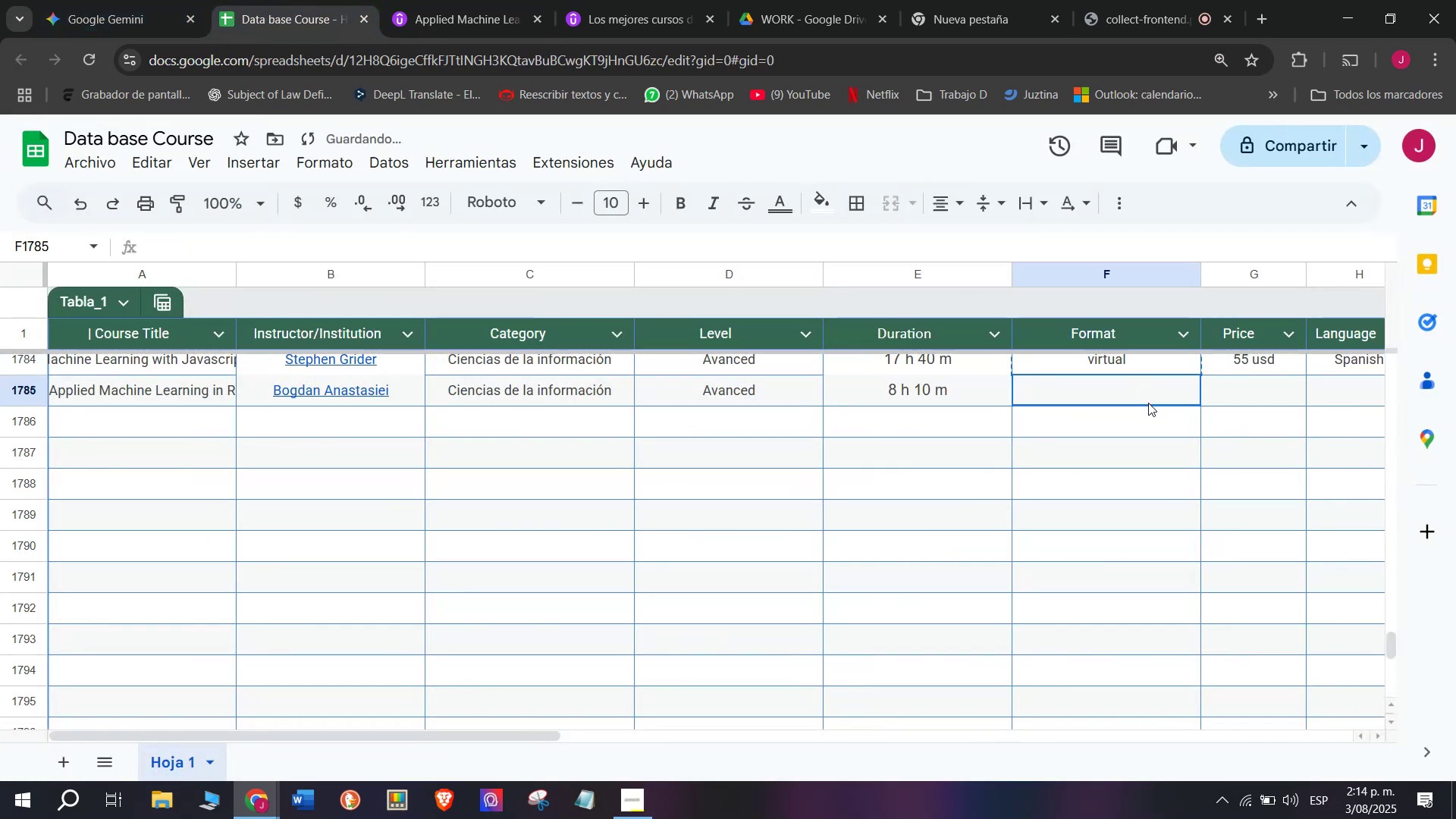 
key(Control+ControlLeft)
 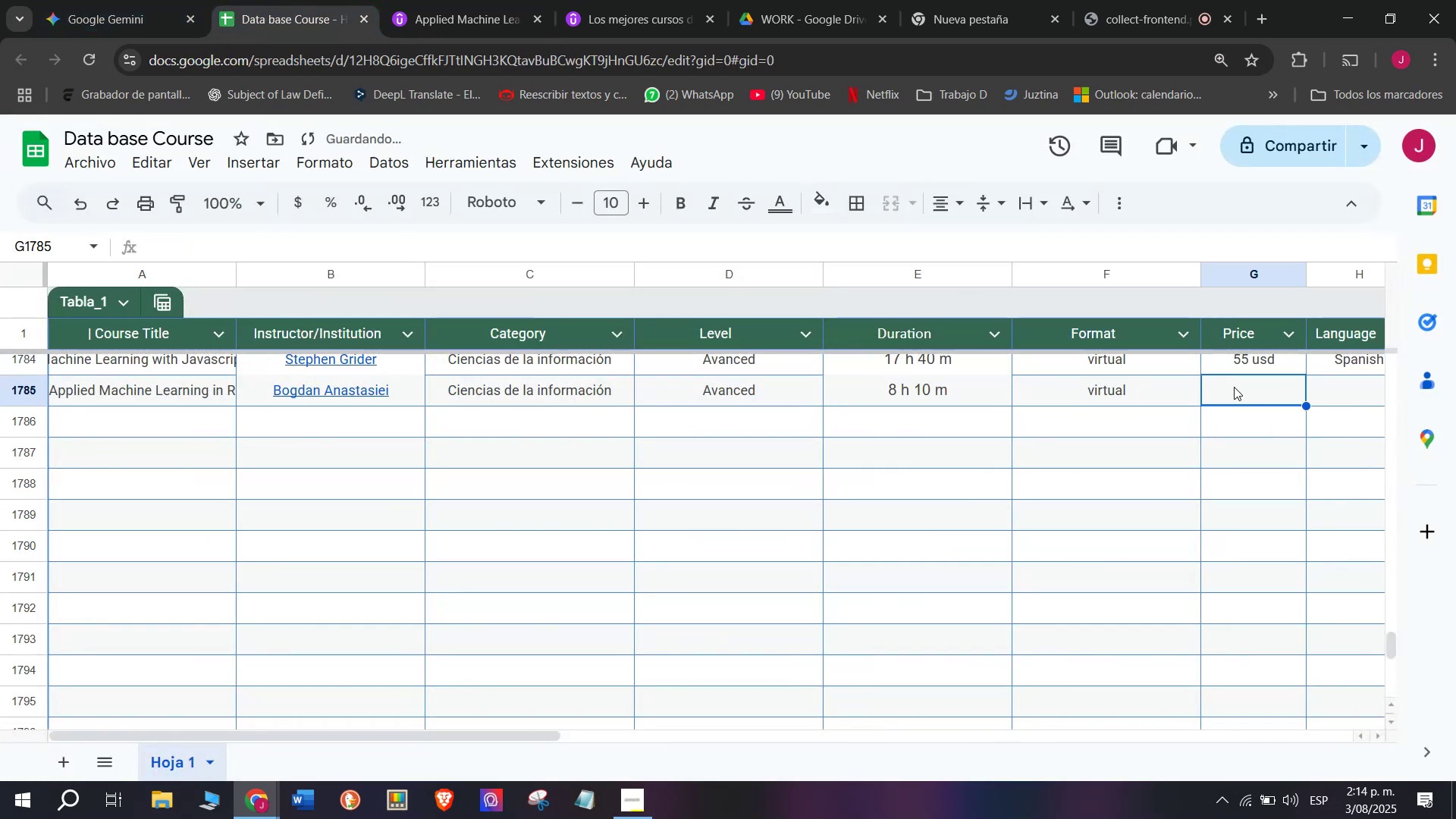 
key(Z)
 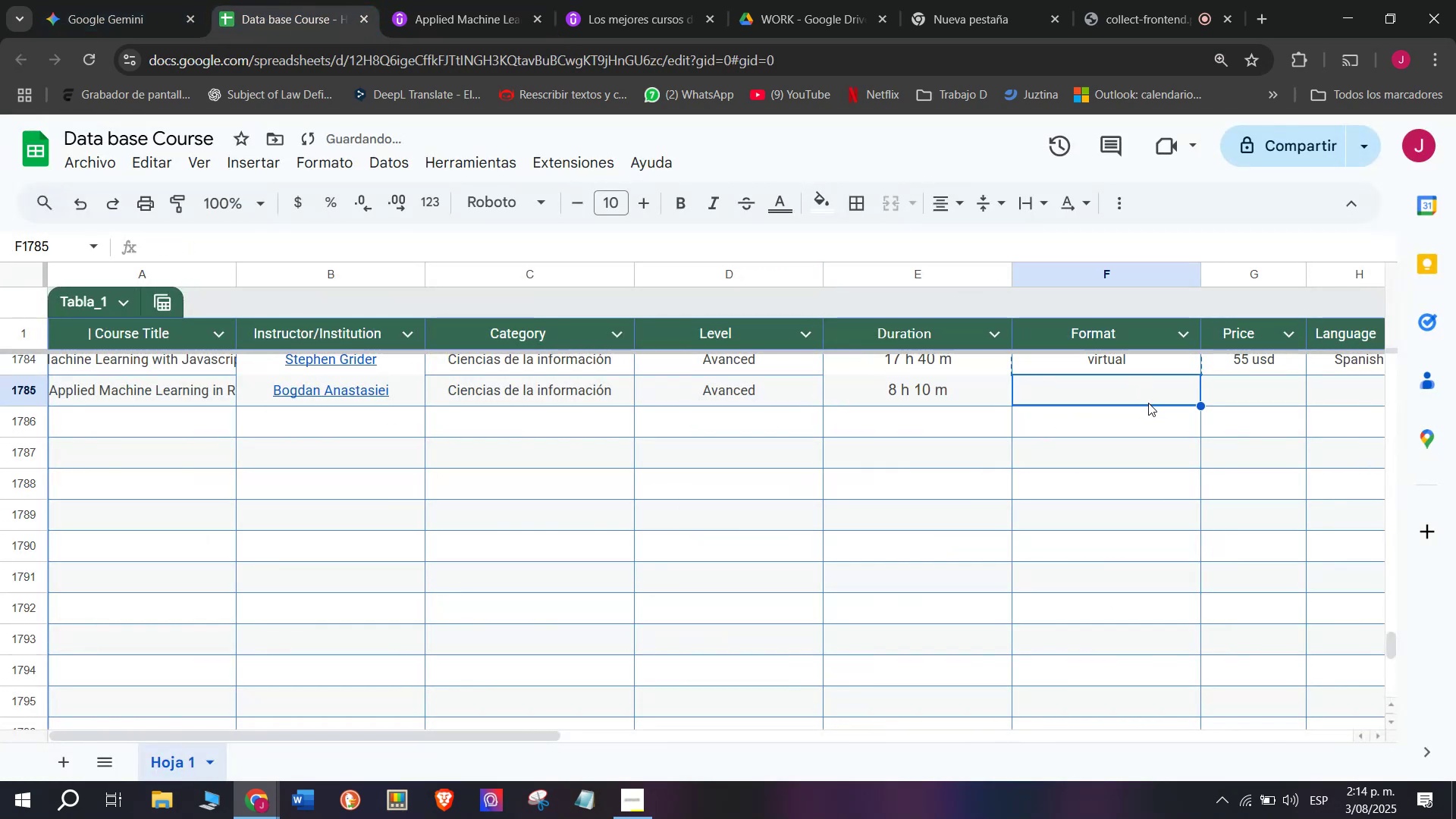 
key(Control+V)
 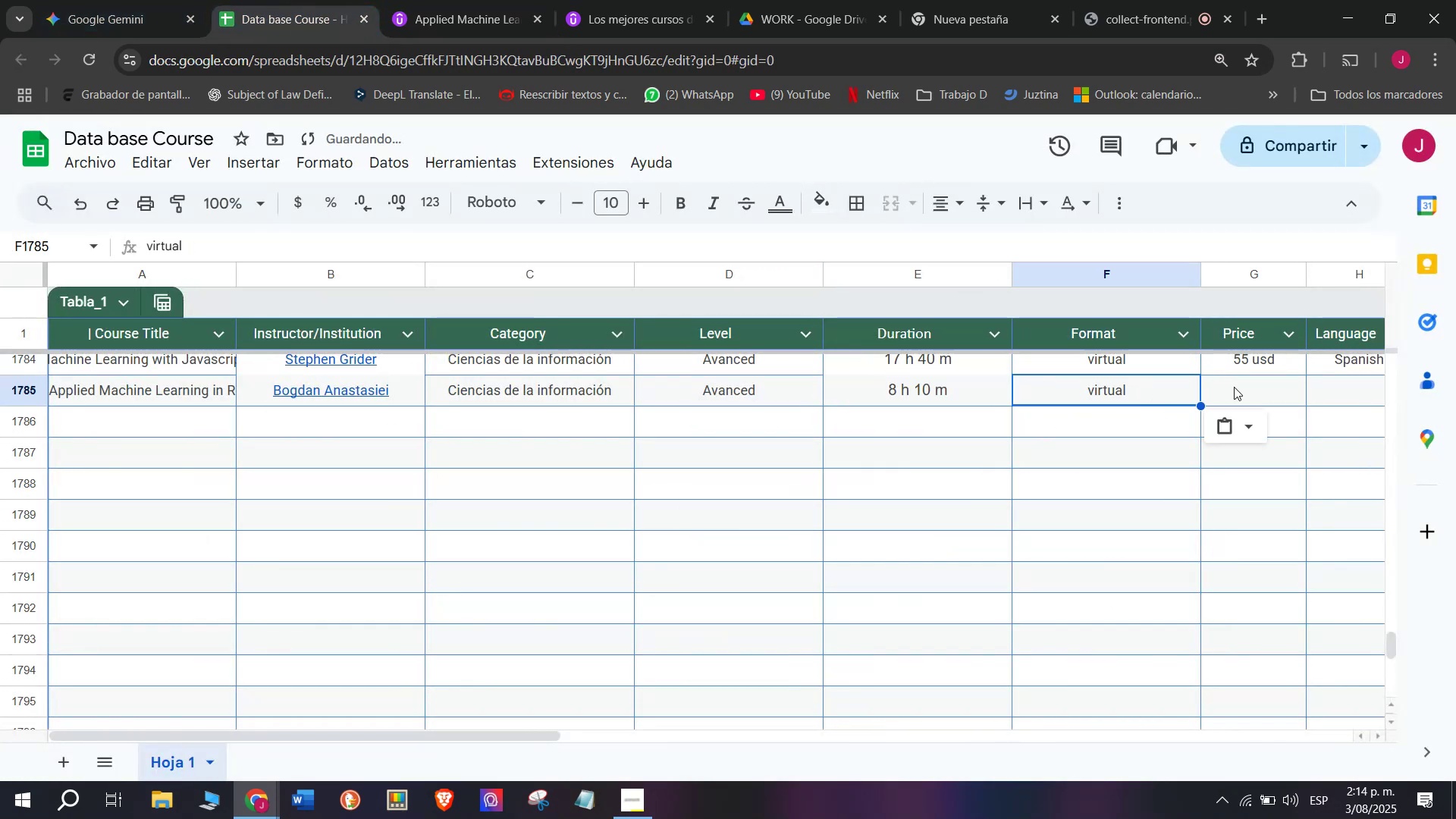 
double_click([1234, 387])
 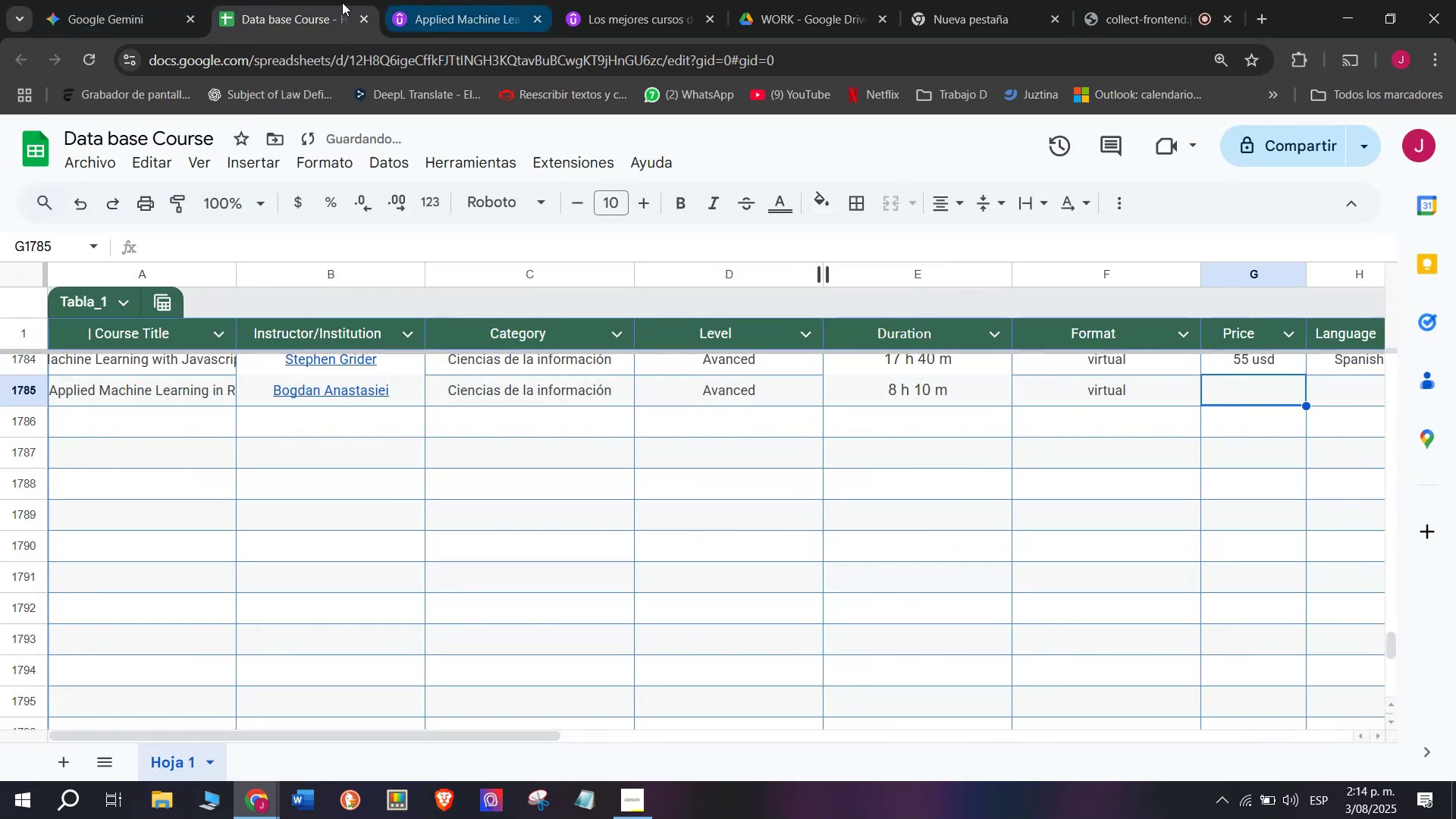 
left_click([391, 0])
 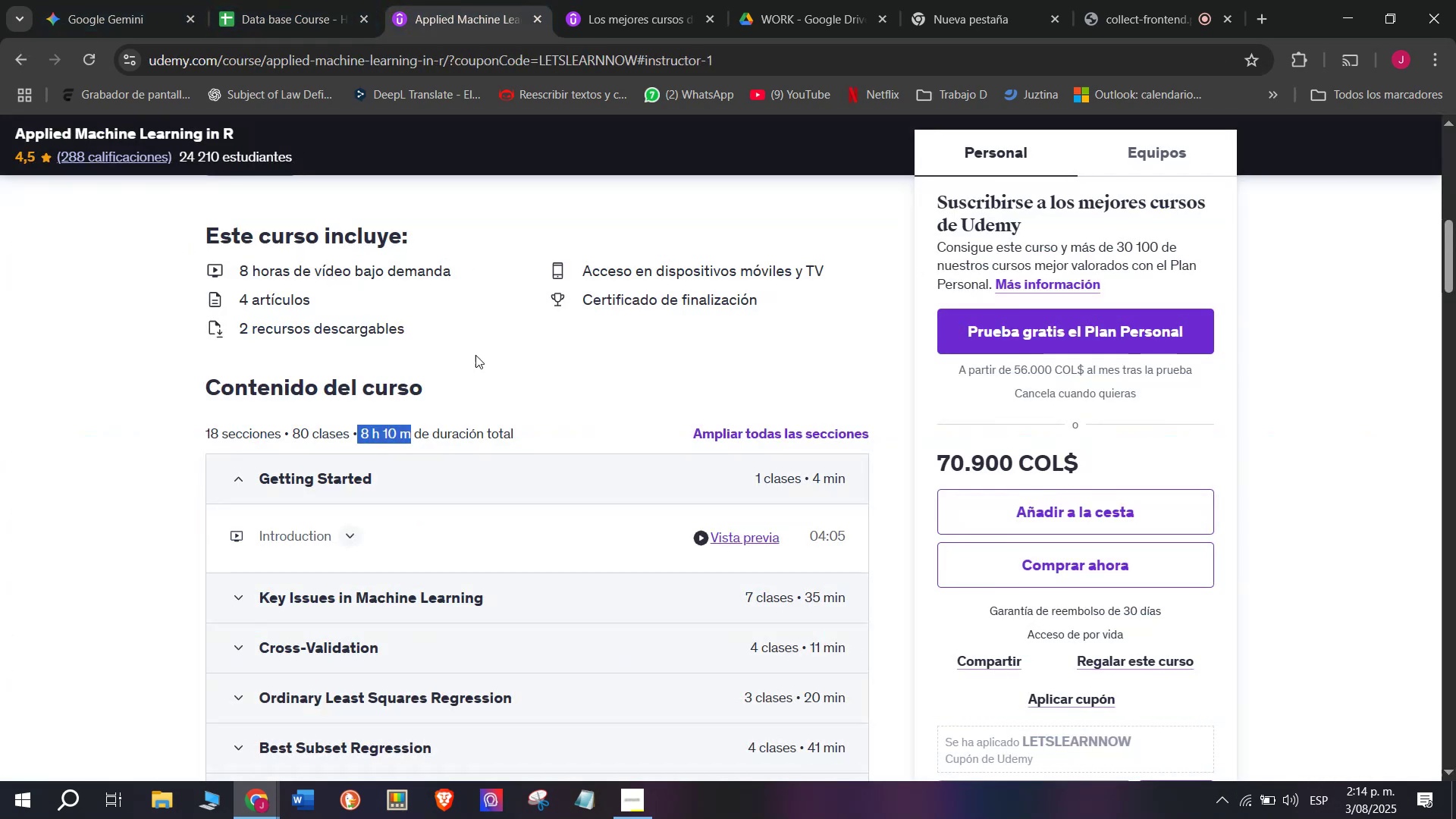 
scroll: coordinate [466, 475], scroll_direction: up, amount: 4.0
 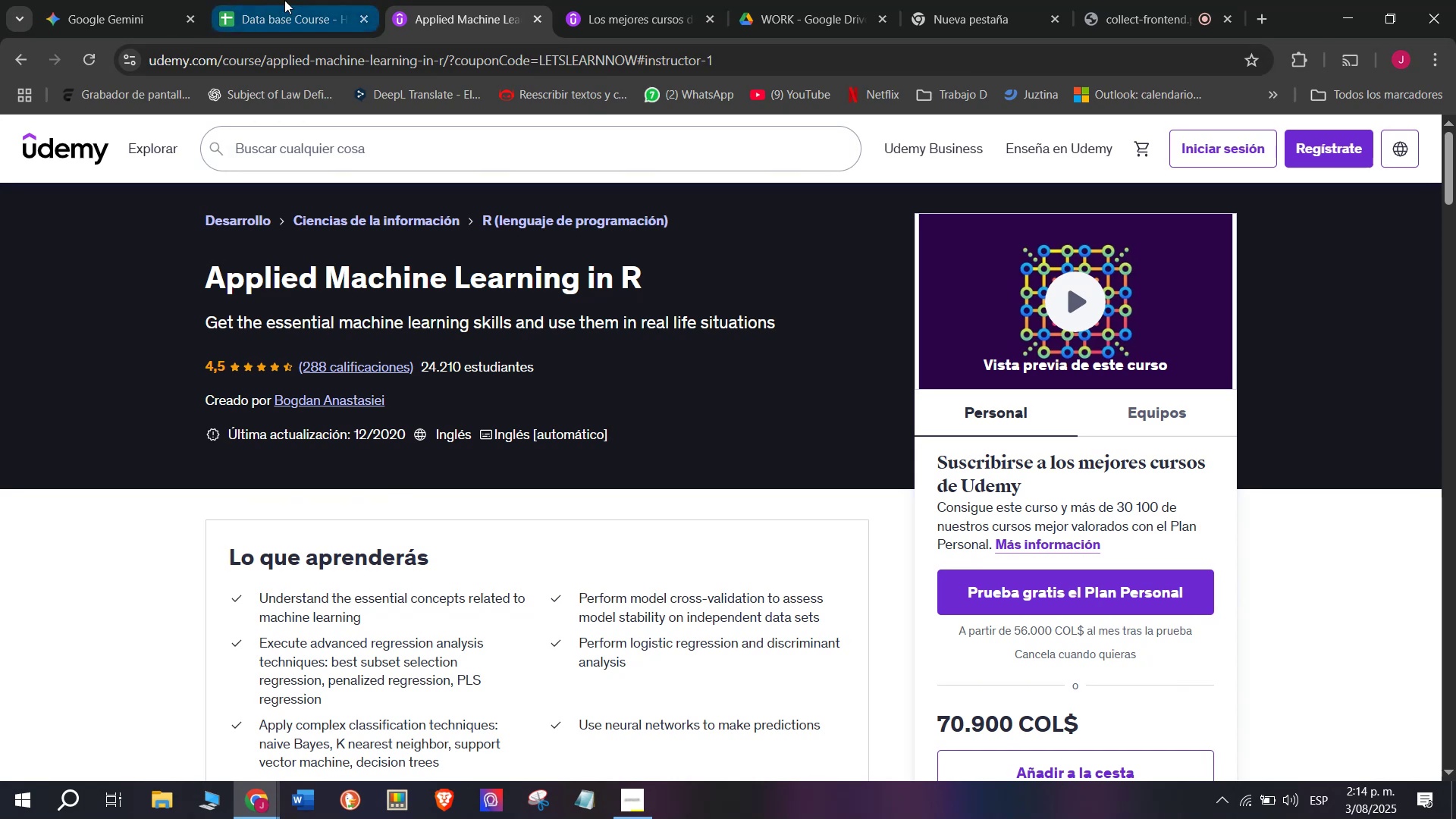 
left_click([283, 0])
 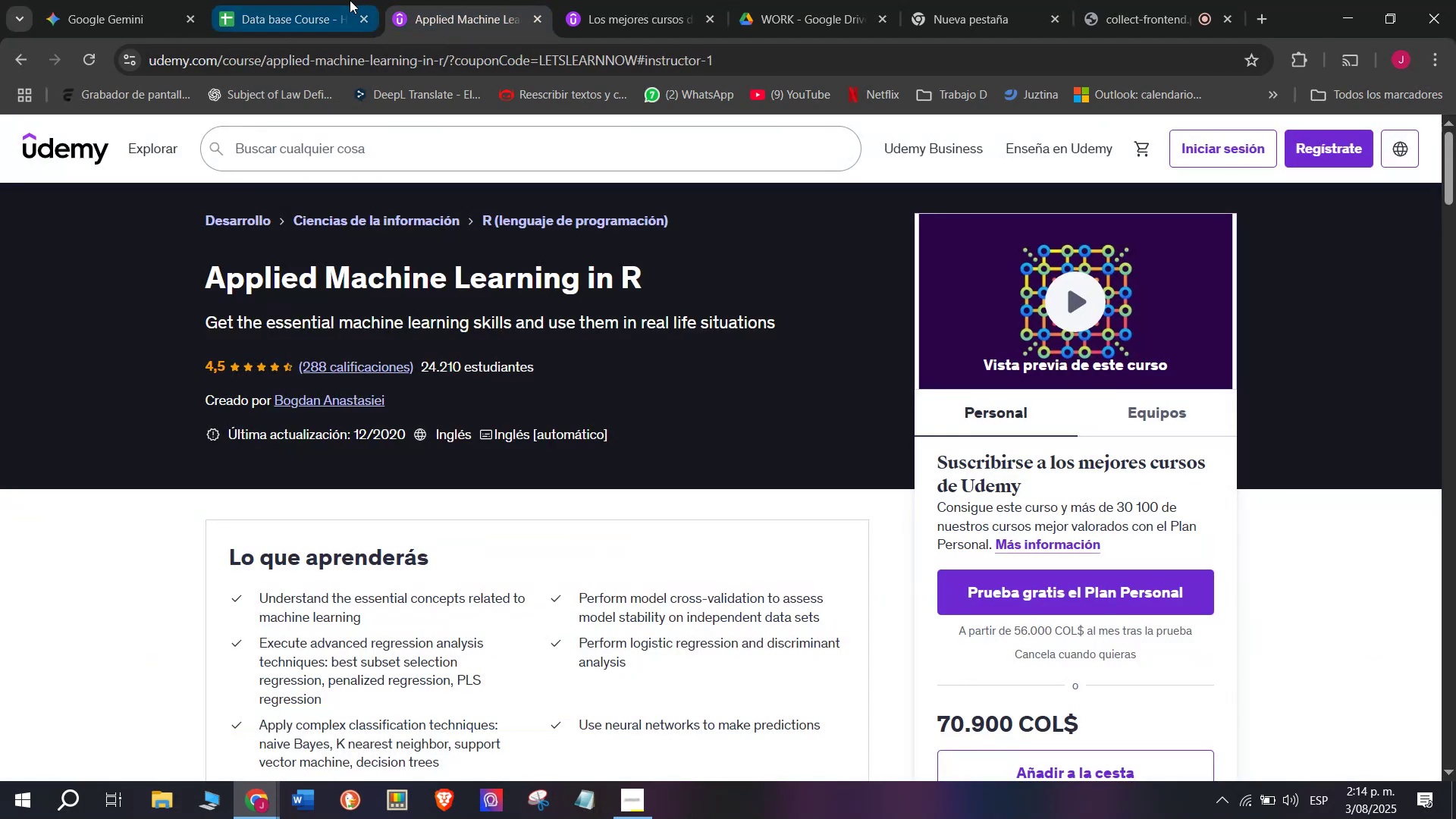 
left_click([329, 0])
 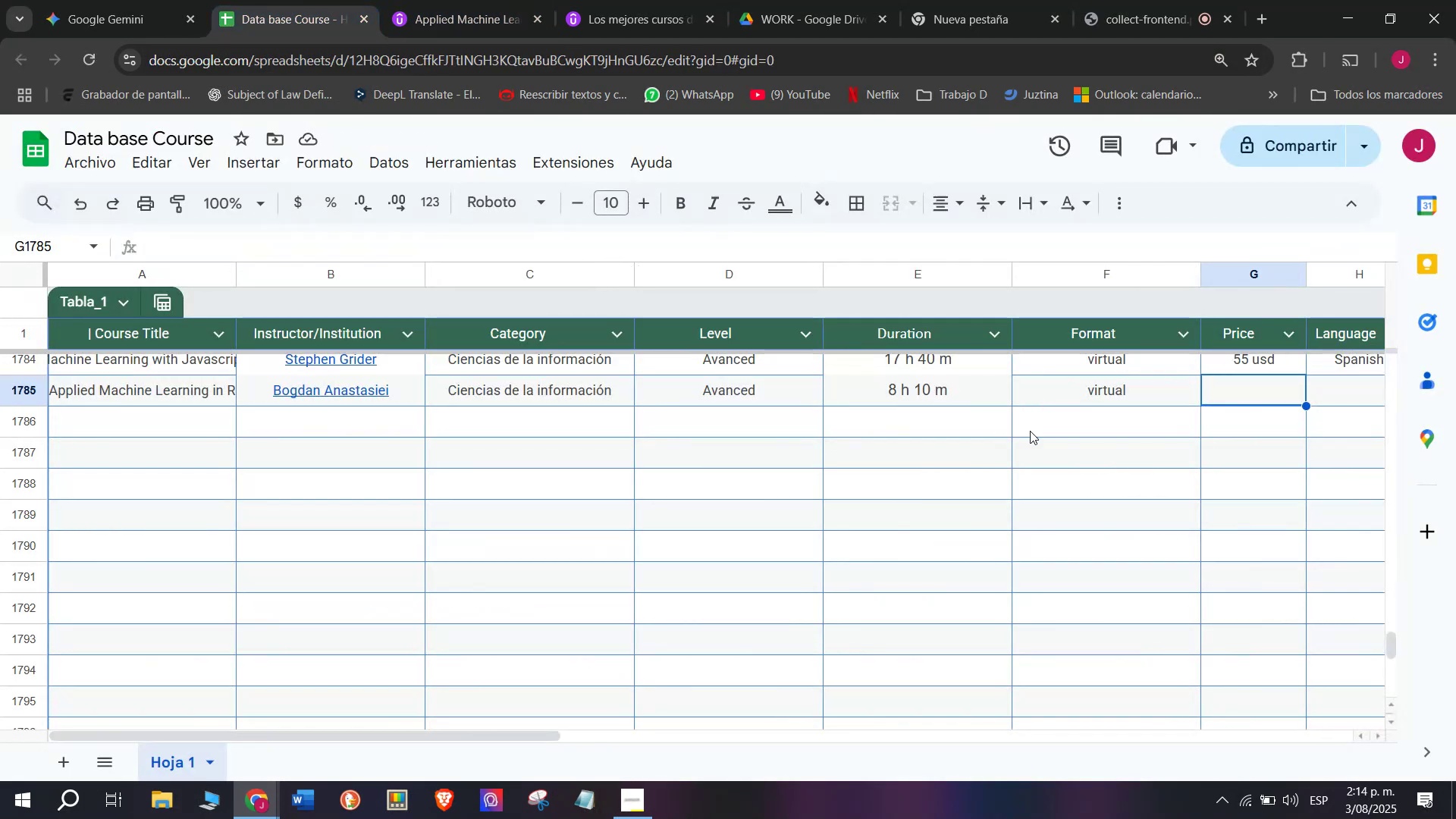 
scroll: coordinate [1072, 455], scroll_direction: up, amount: 1.0
 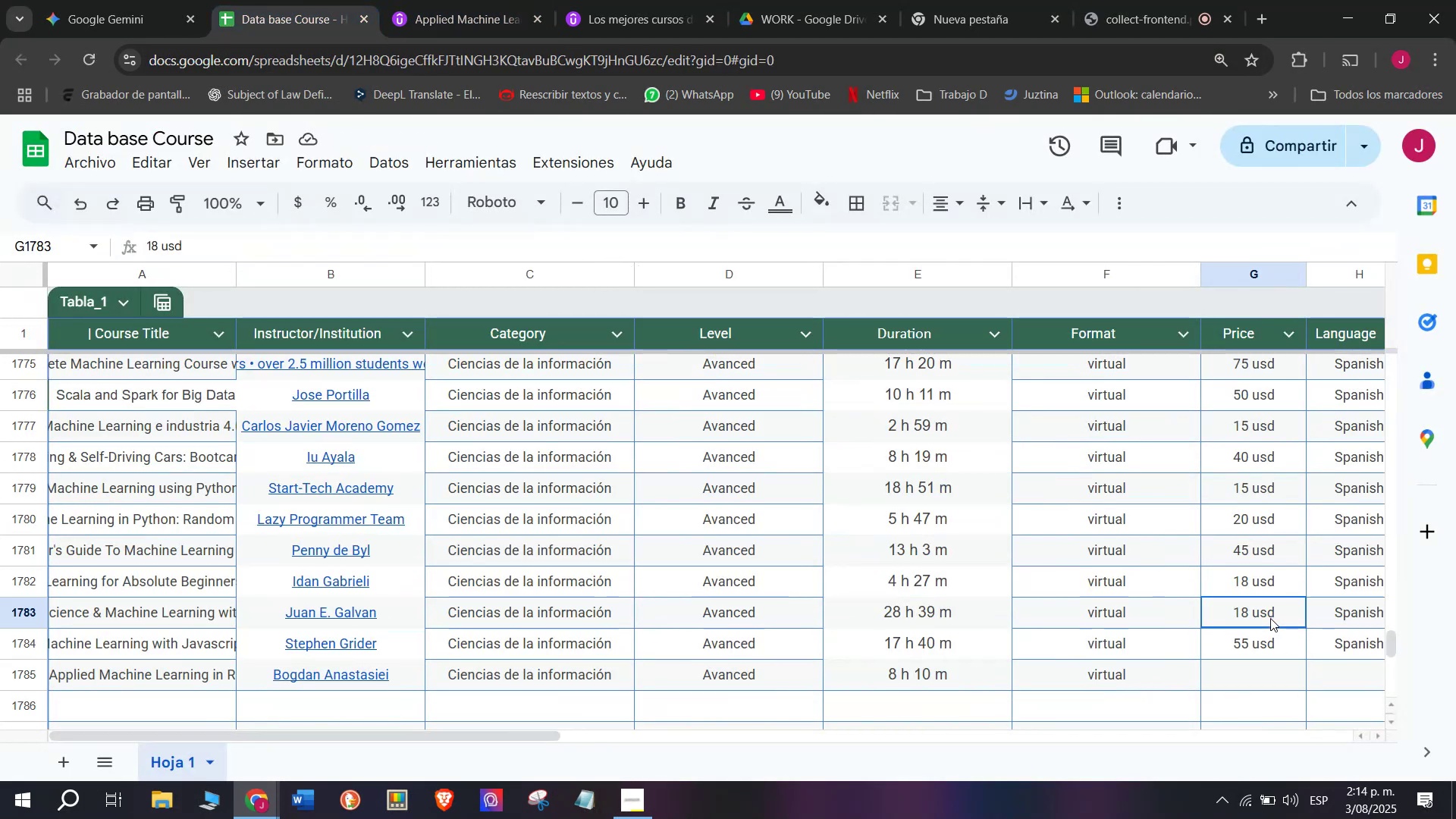 
key(Break)
 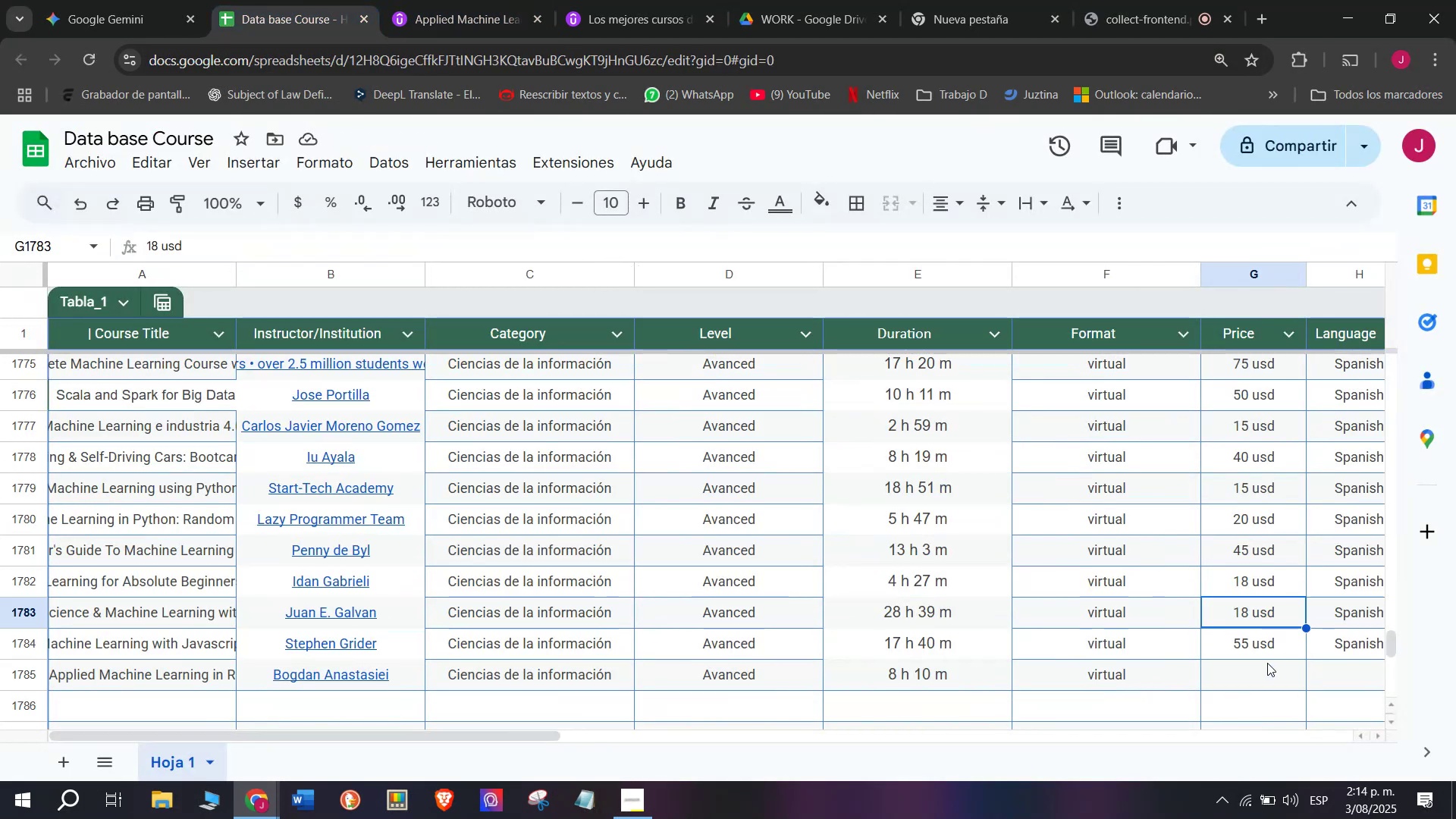 
key(Control+ControlLeft)
 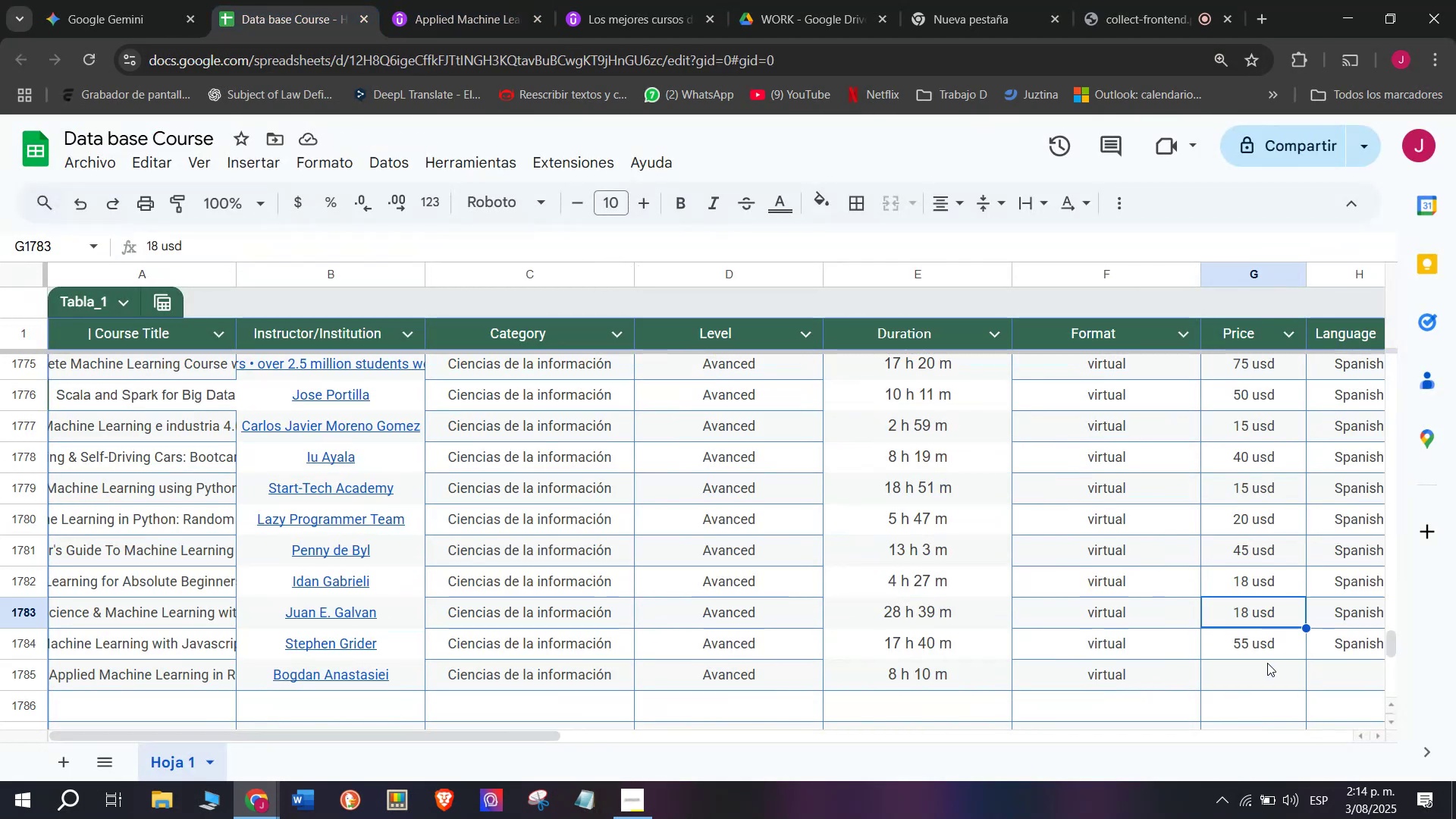 
key(Control+C)
 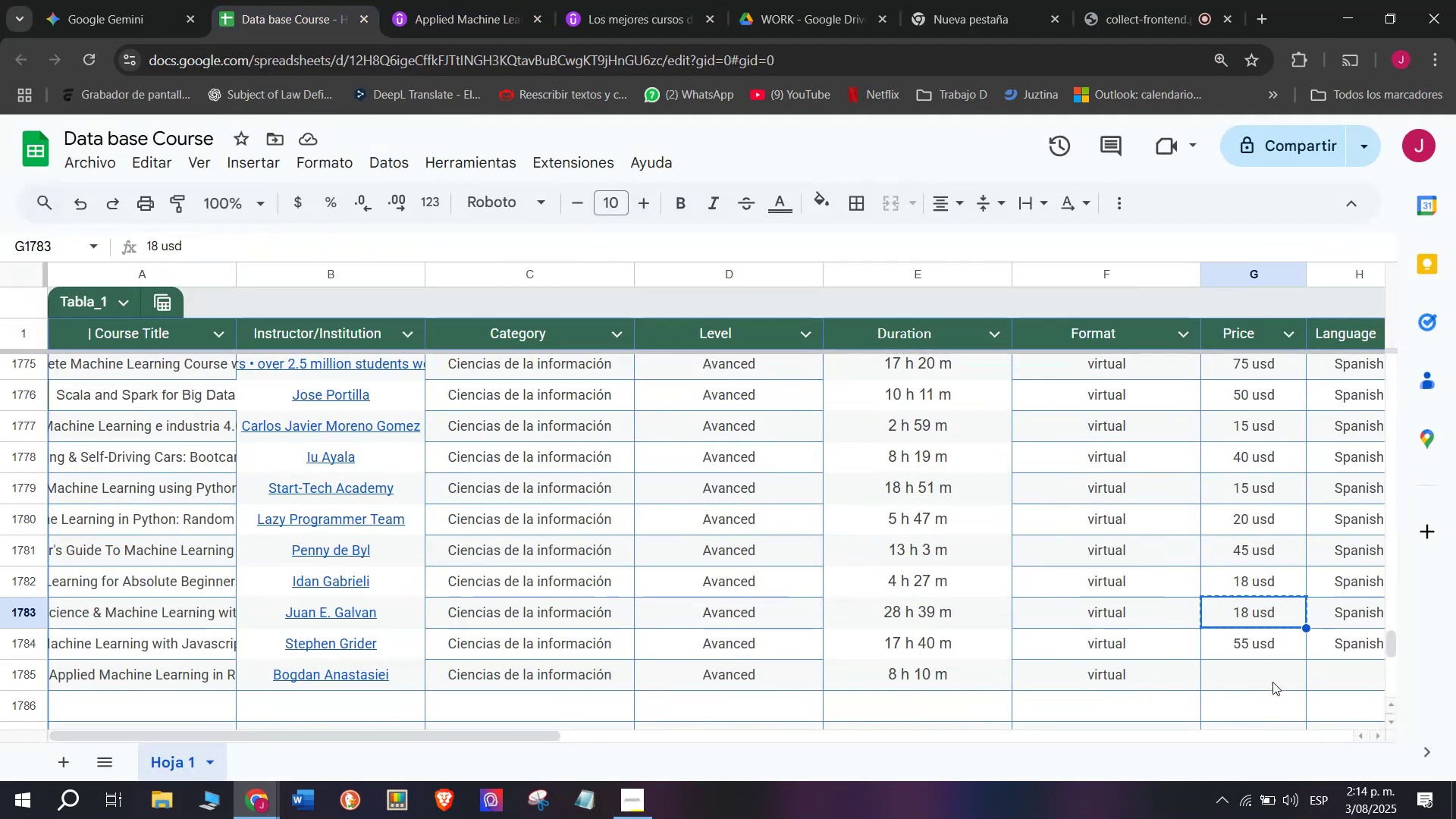 
left_click([1272, 682])
 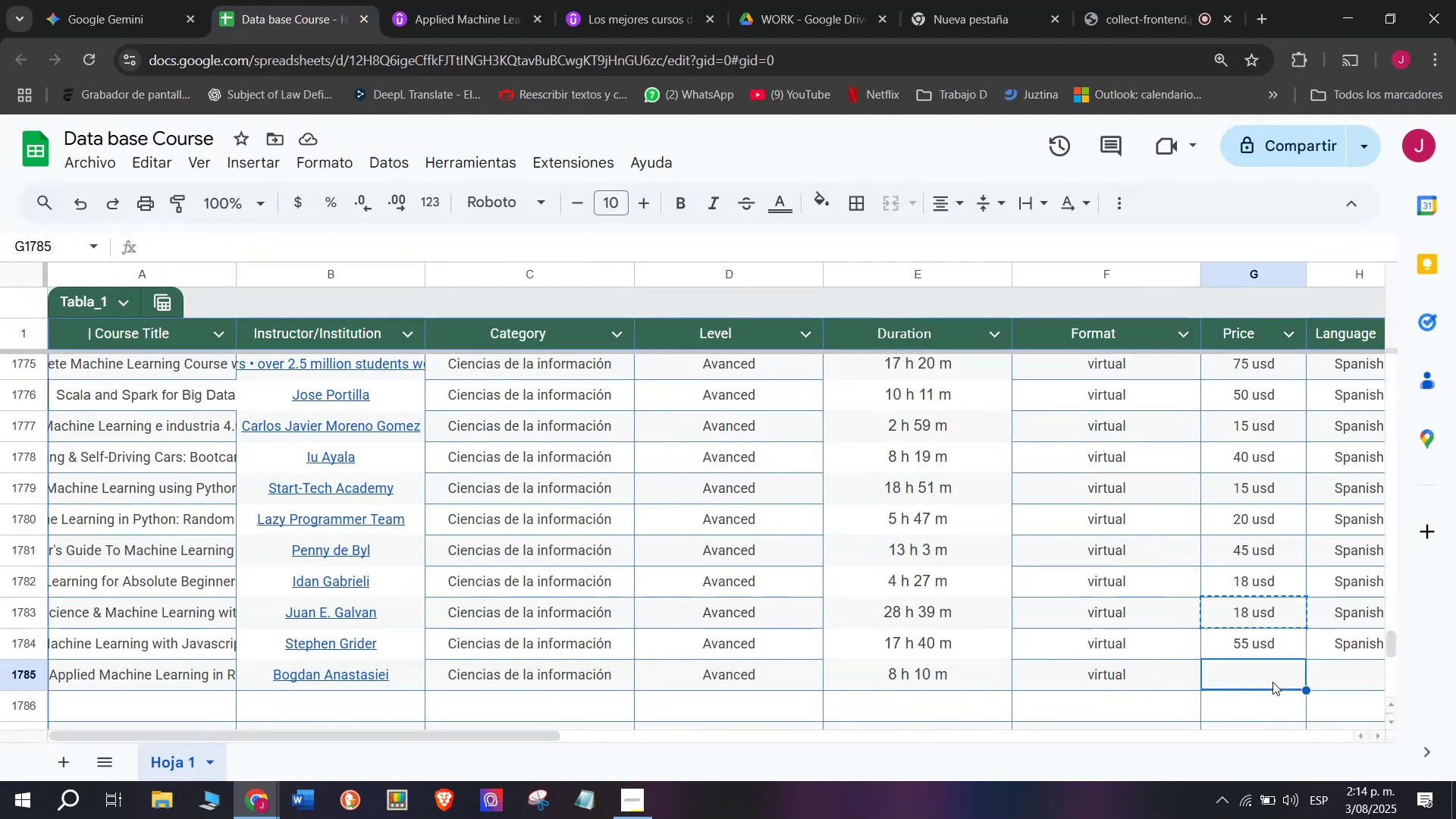 
key(Z)
 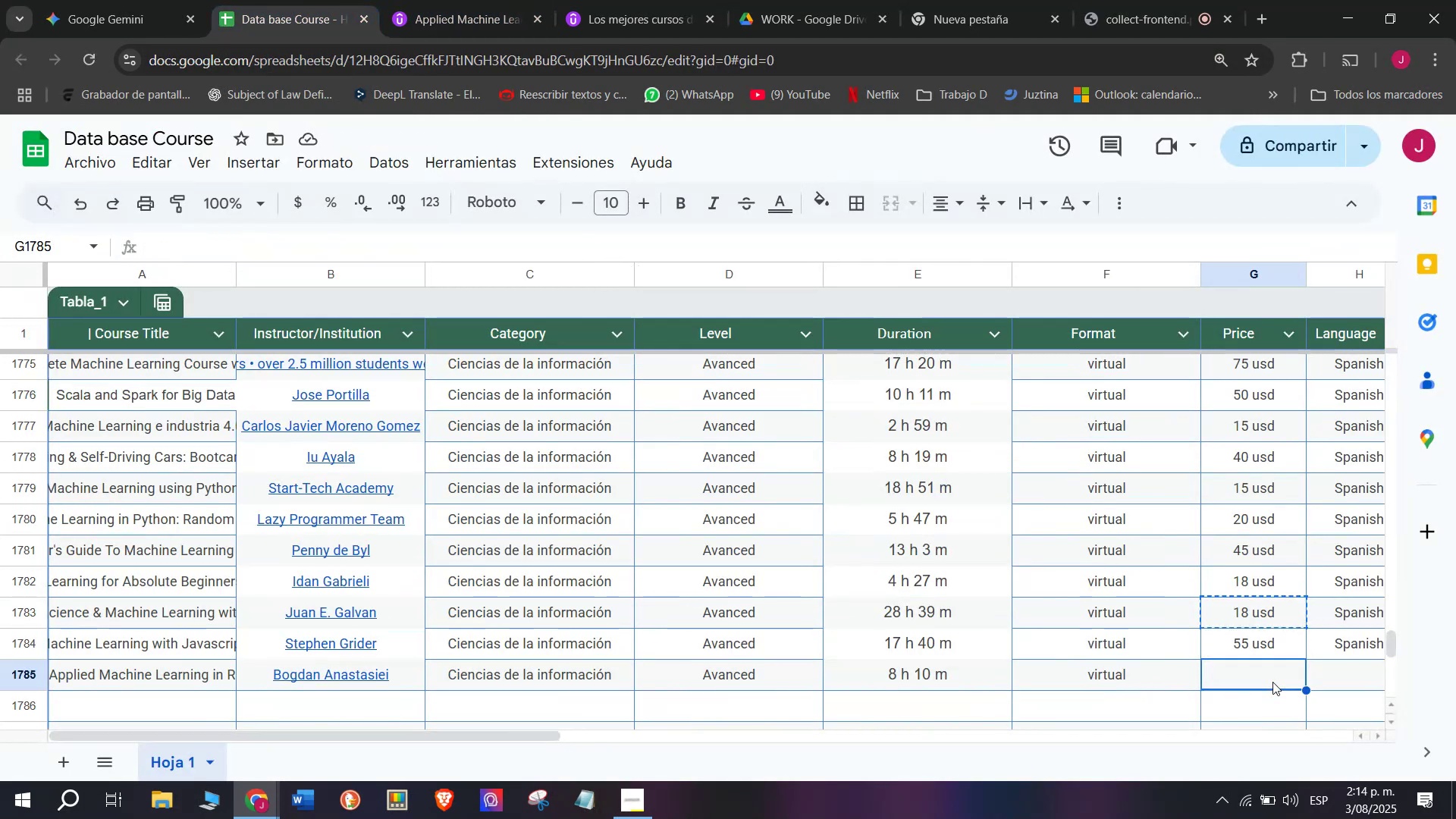 
key(Control+ControlLeft)
 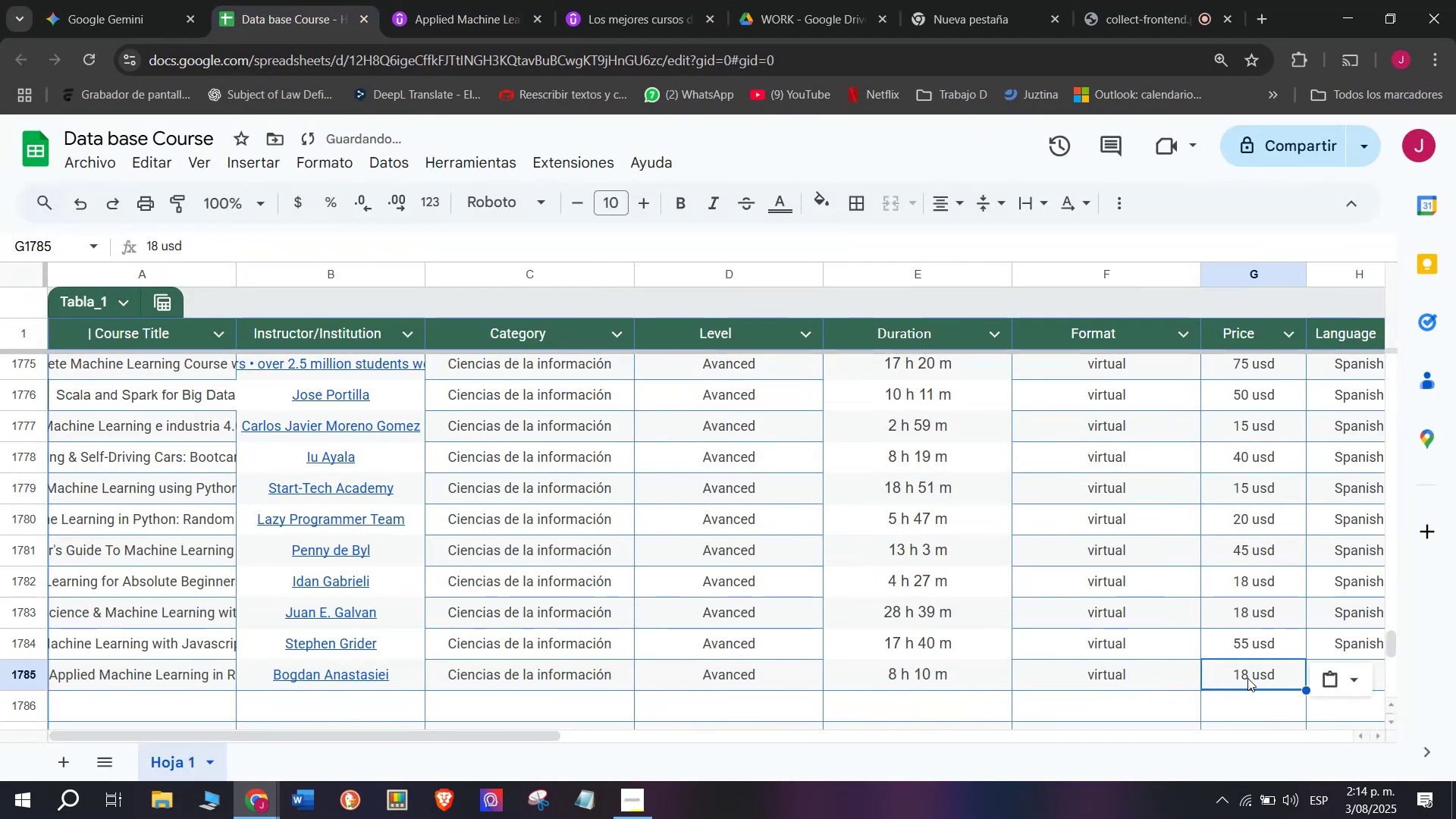 
key(Control+V)
 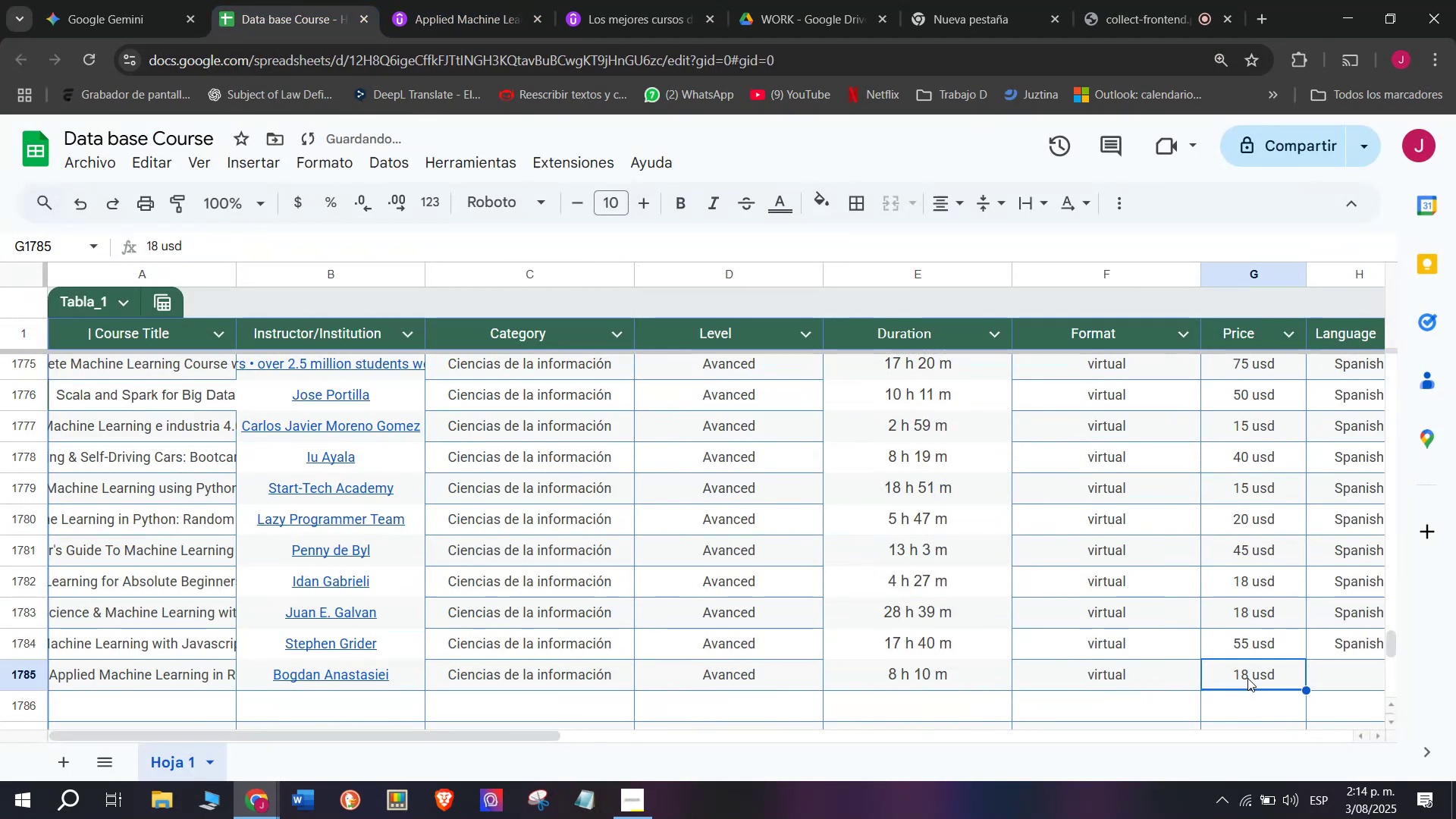 
double_click([1247, 678])
 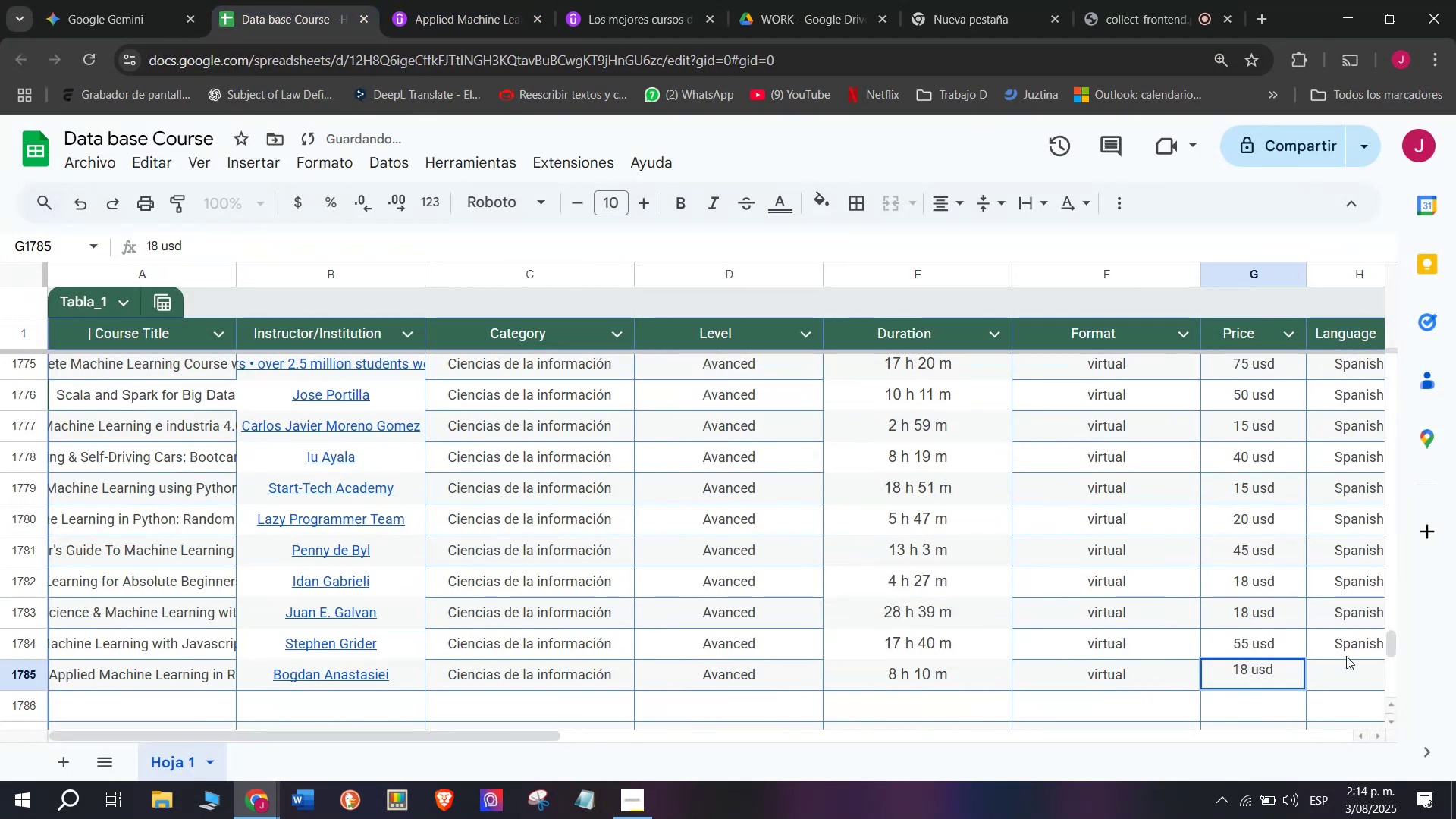 
left_click([1346, 655])
 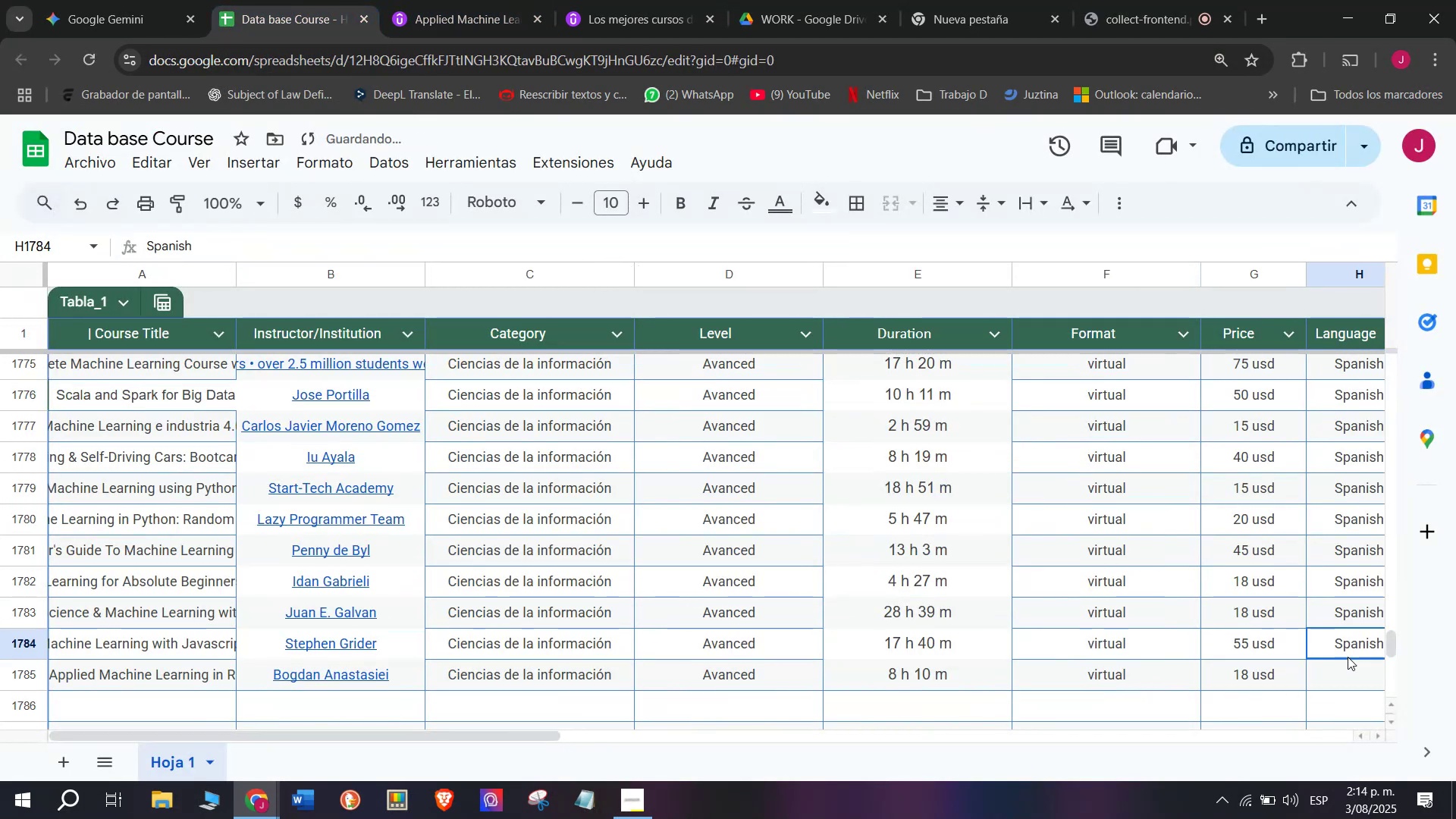 
key(Control+ControlLeft)
 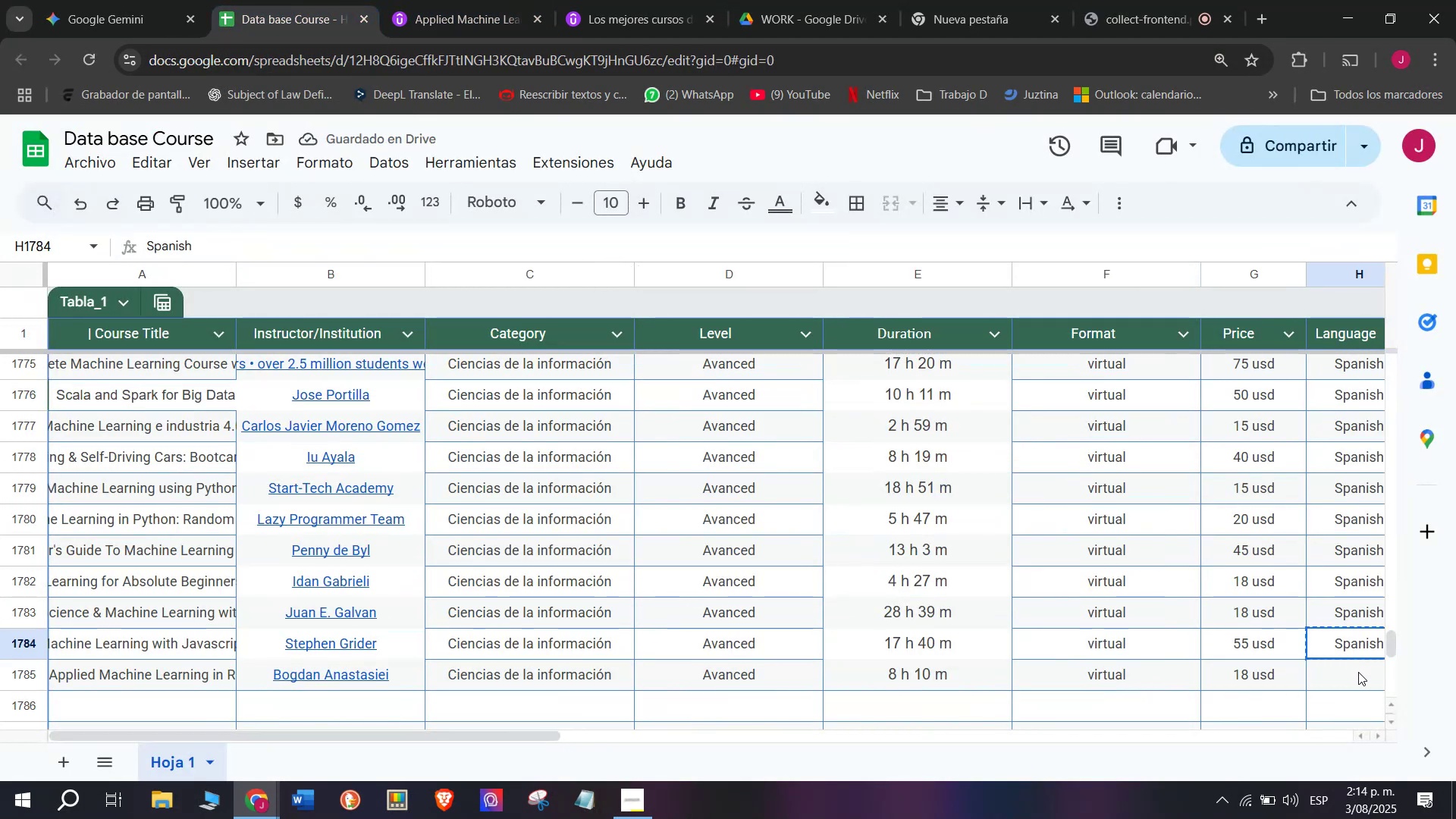 
key(Break)
 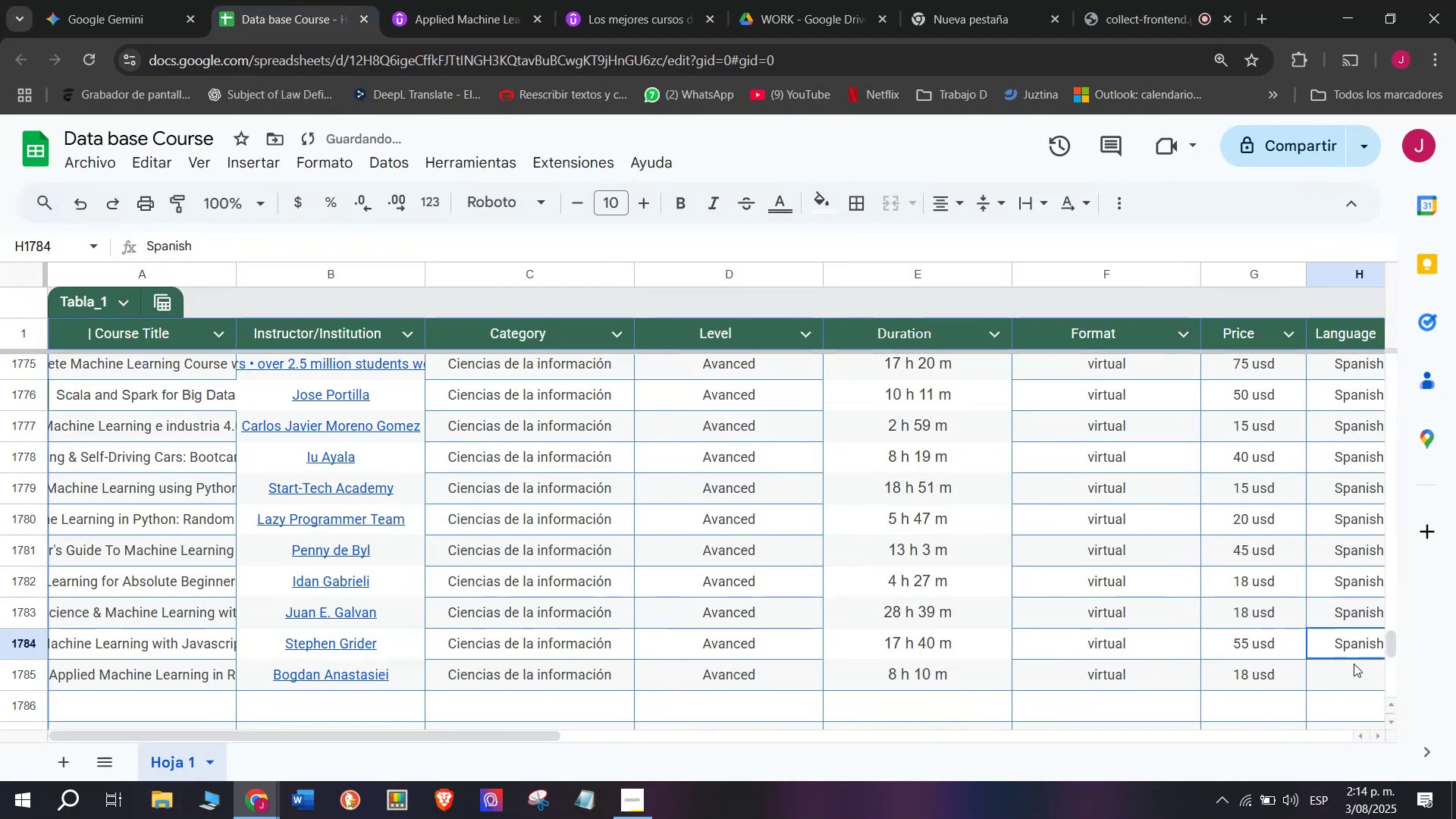 
key(Control+C)
 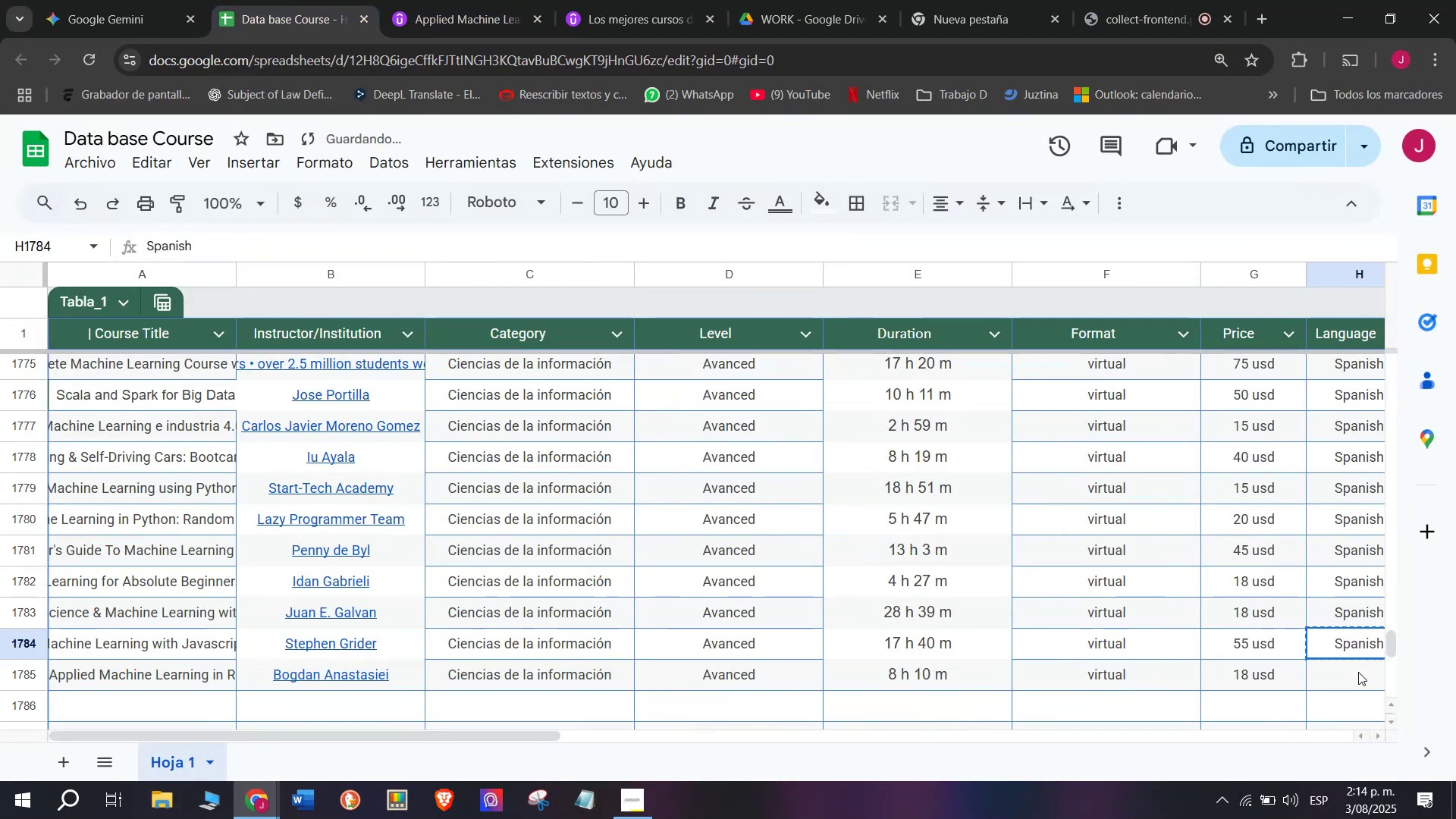 
key(Control+ControlLeft)
 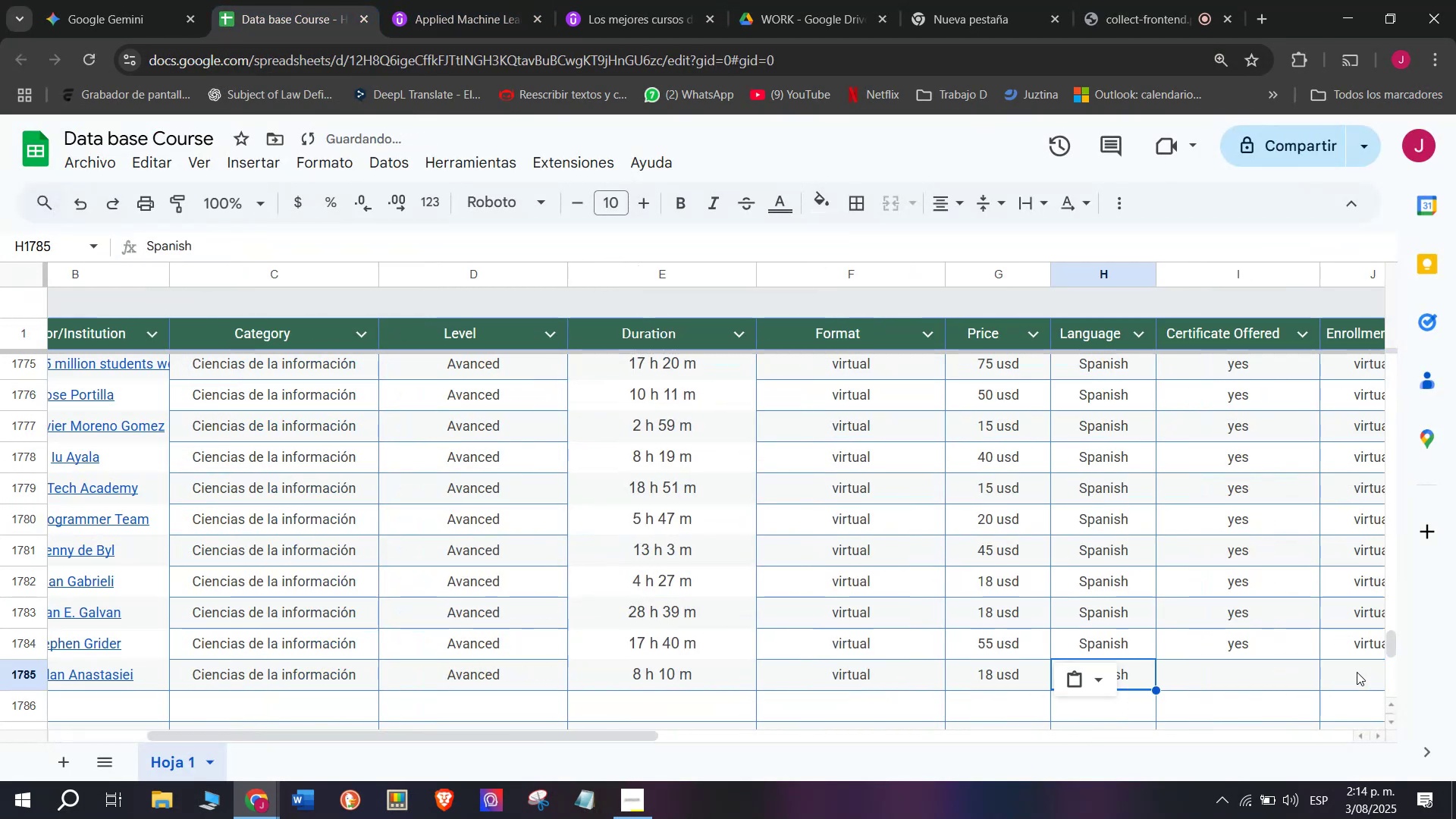 
key(Z)
 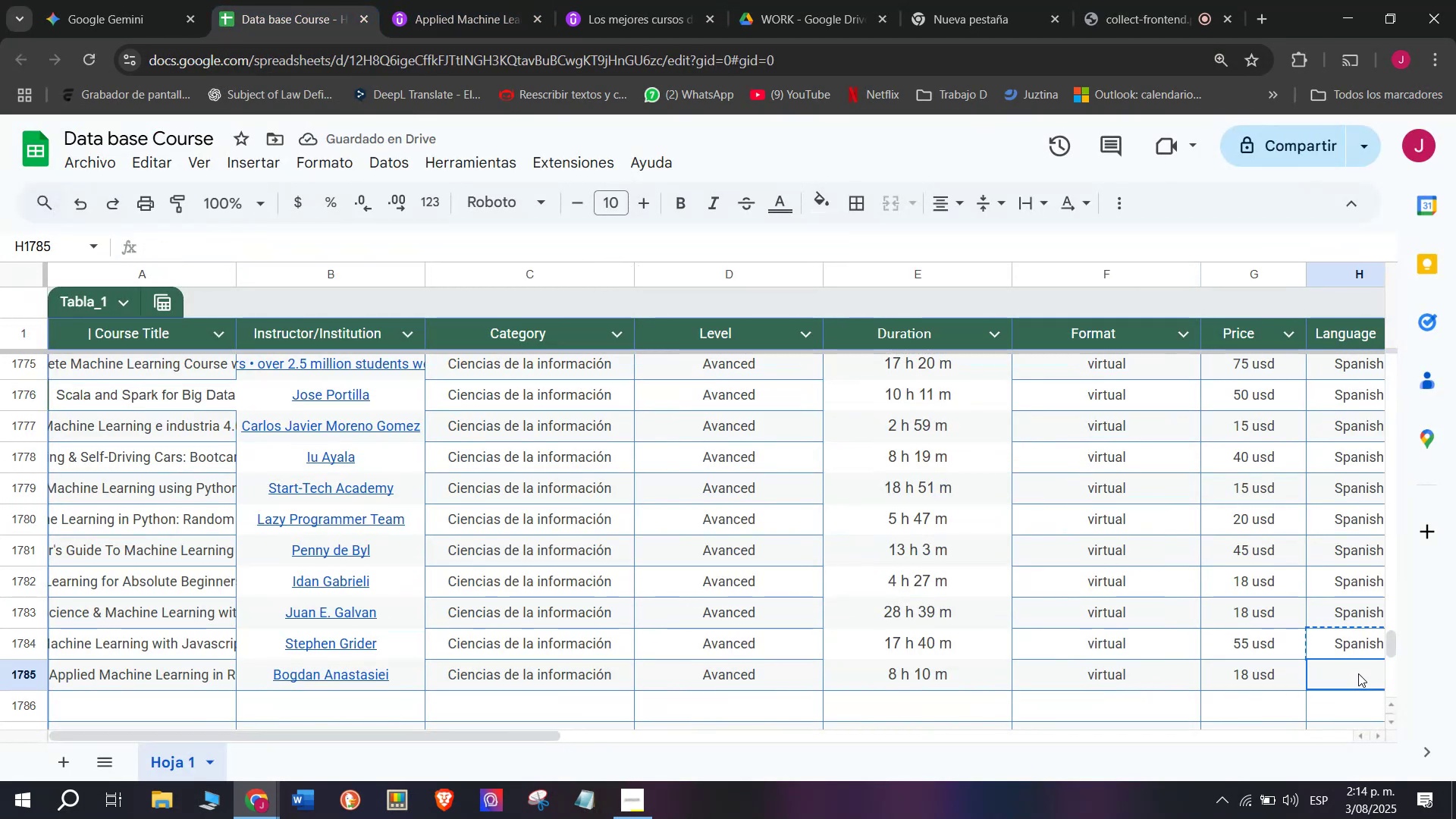 
key(Control+V)
 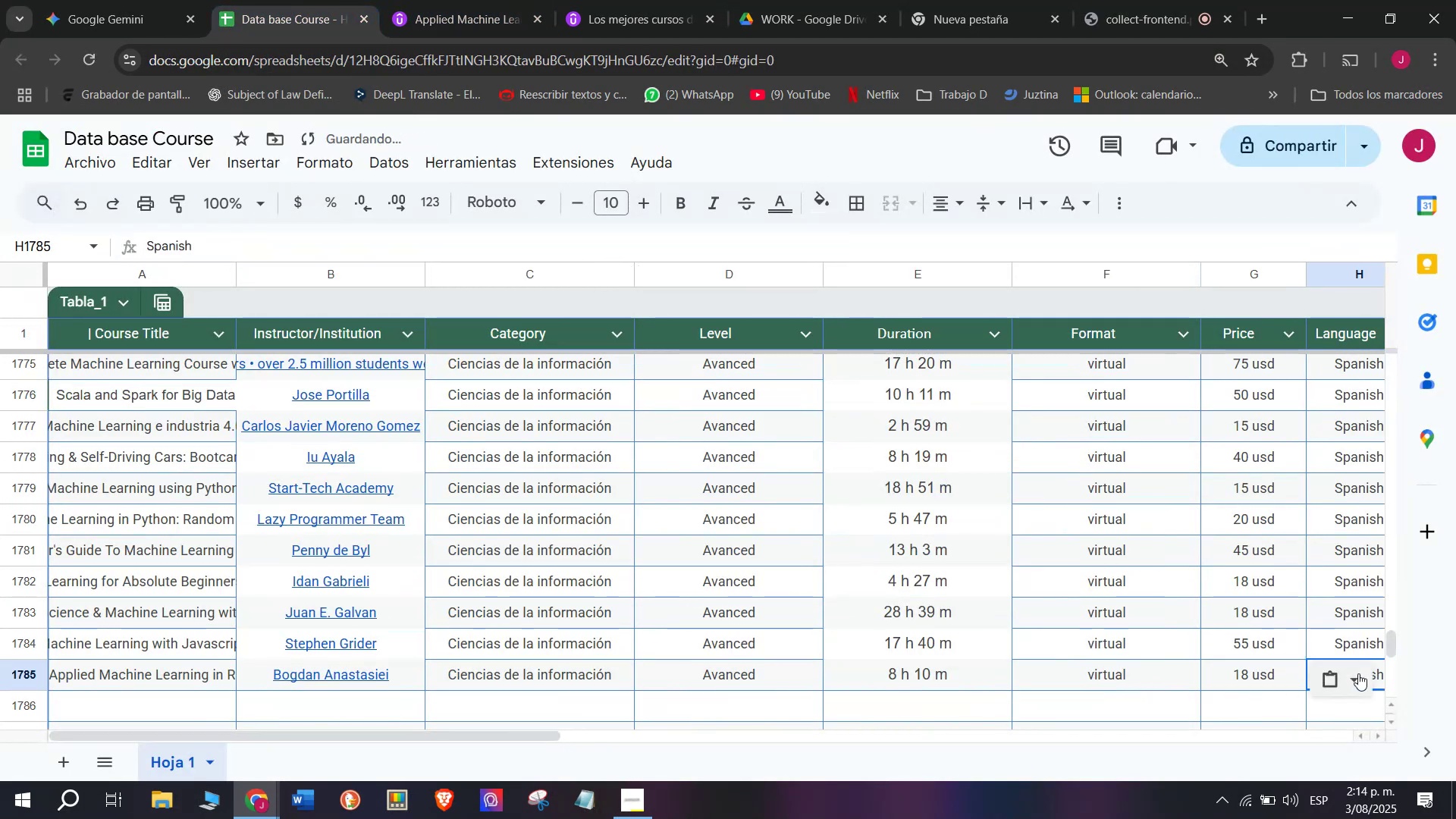 
scroll: coordinate [403, 688], scroll_direction: down, amount: 3.0
 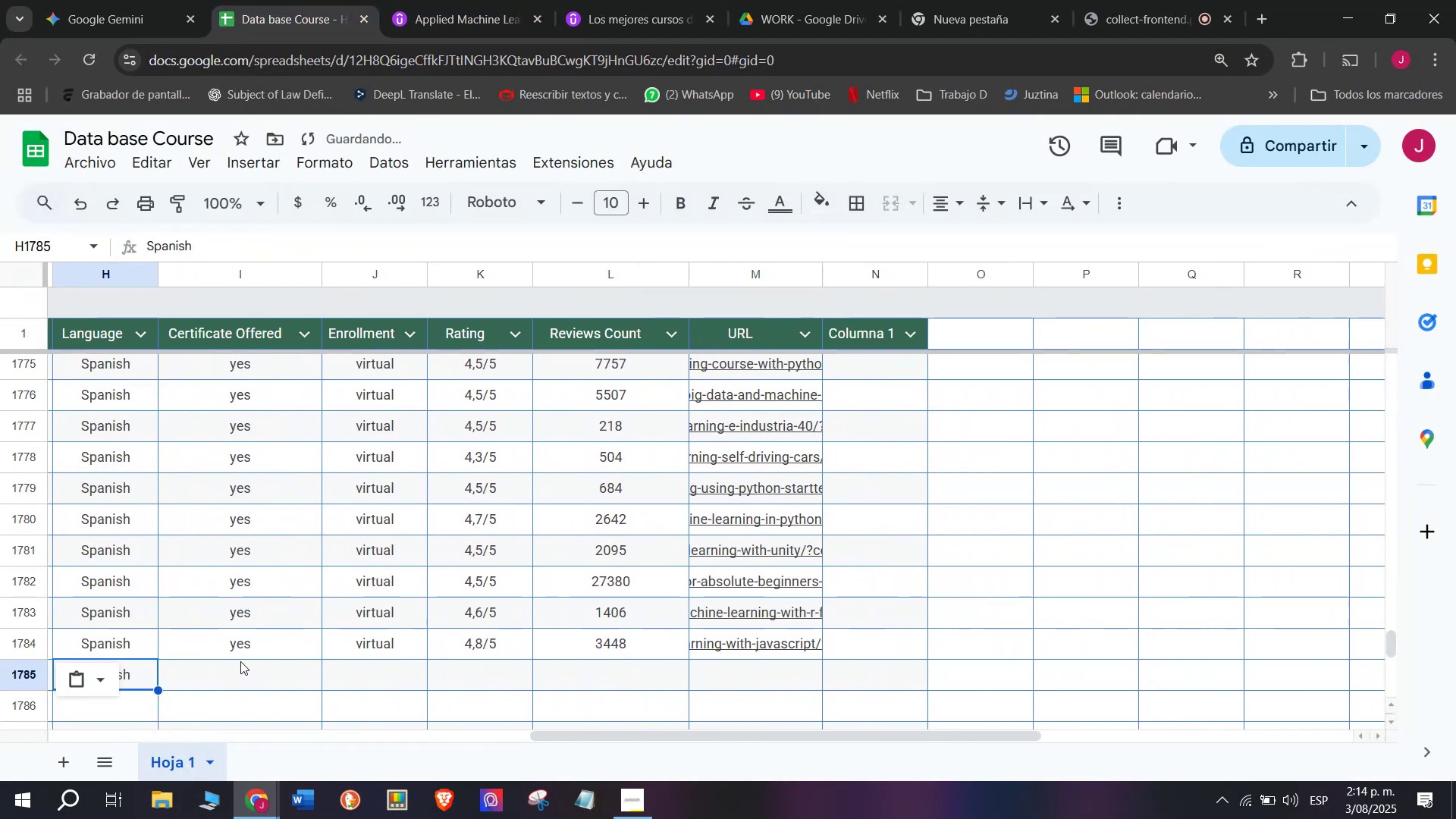 
left_click([240, 661])
 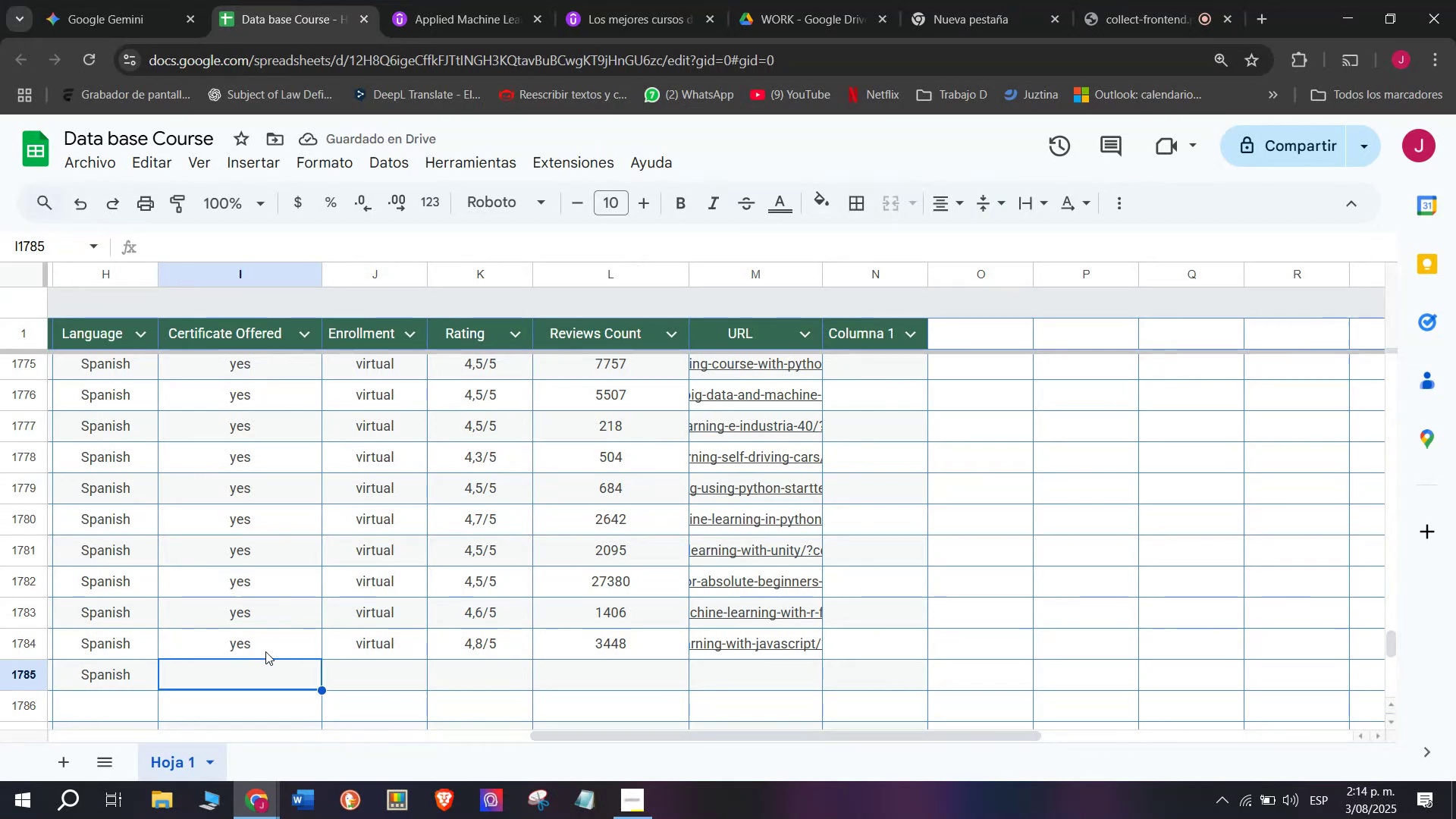 
left_click([270, 641])
 